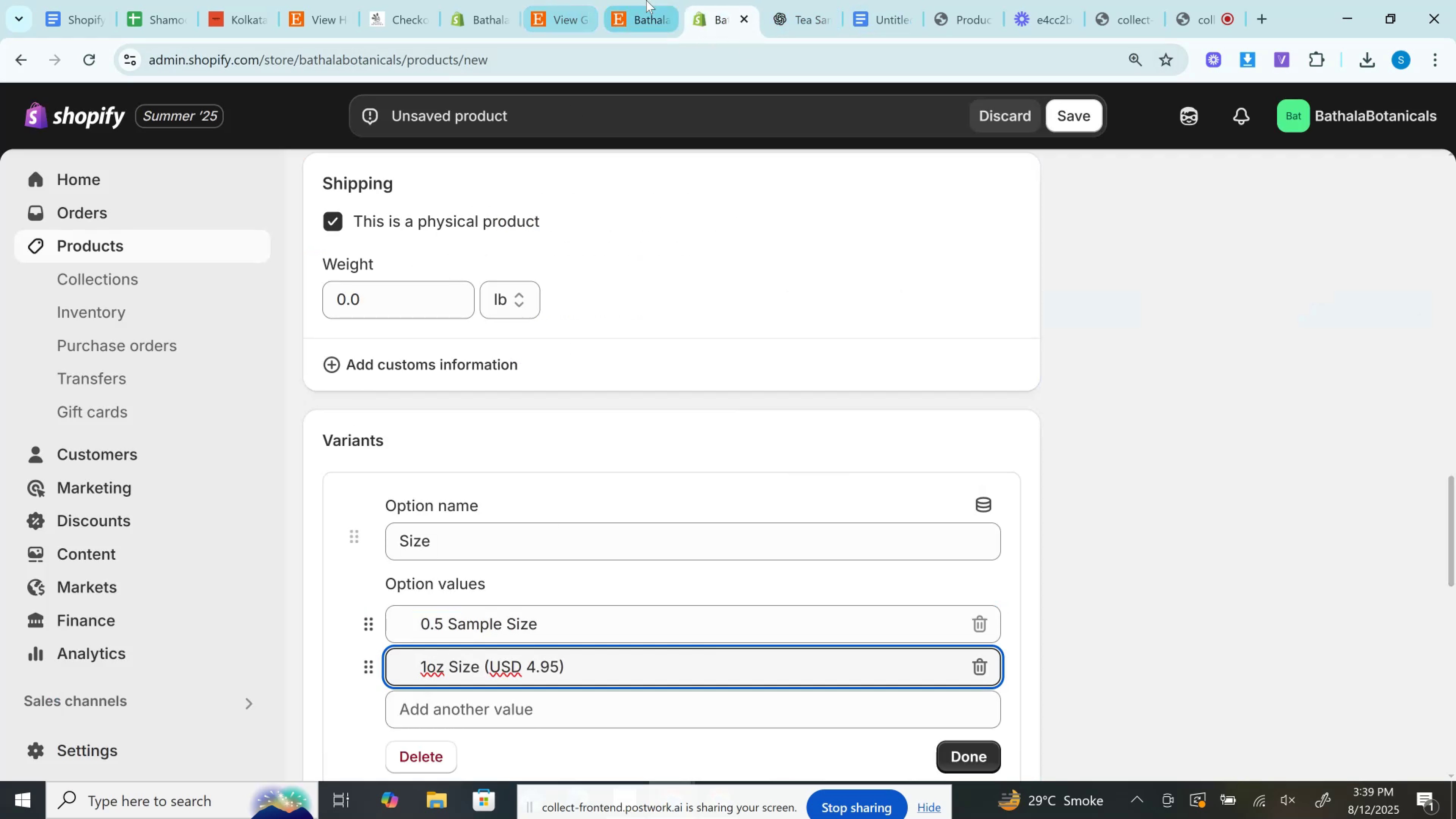 
left_click([646, 0])
 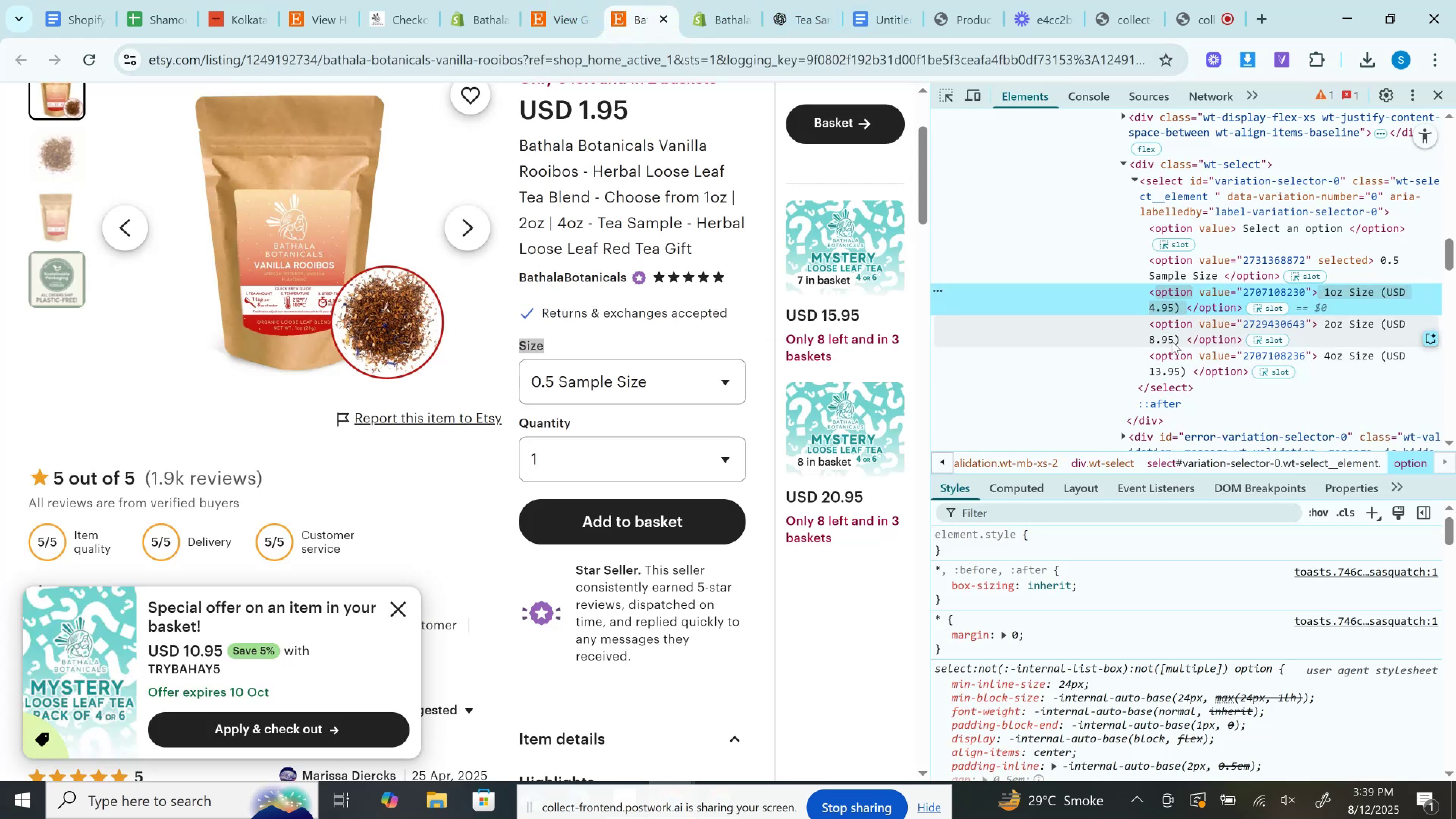 
double_click([1172, 341])
 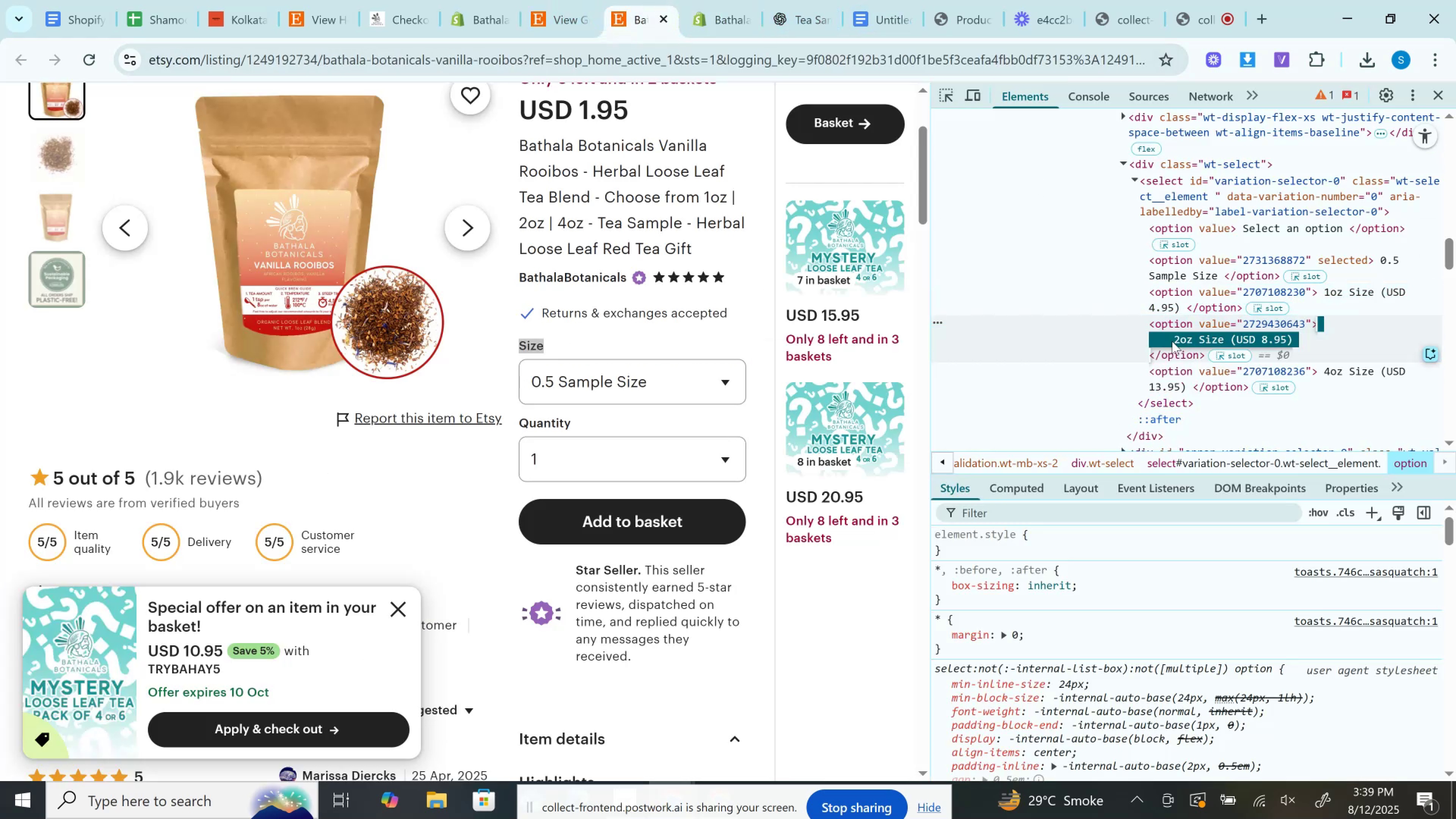 
key(Control+C)
 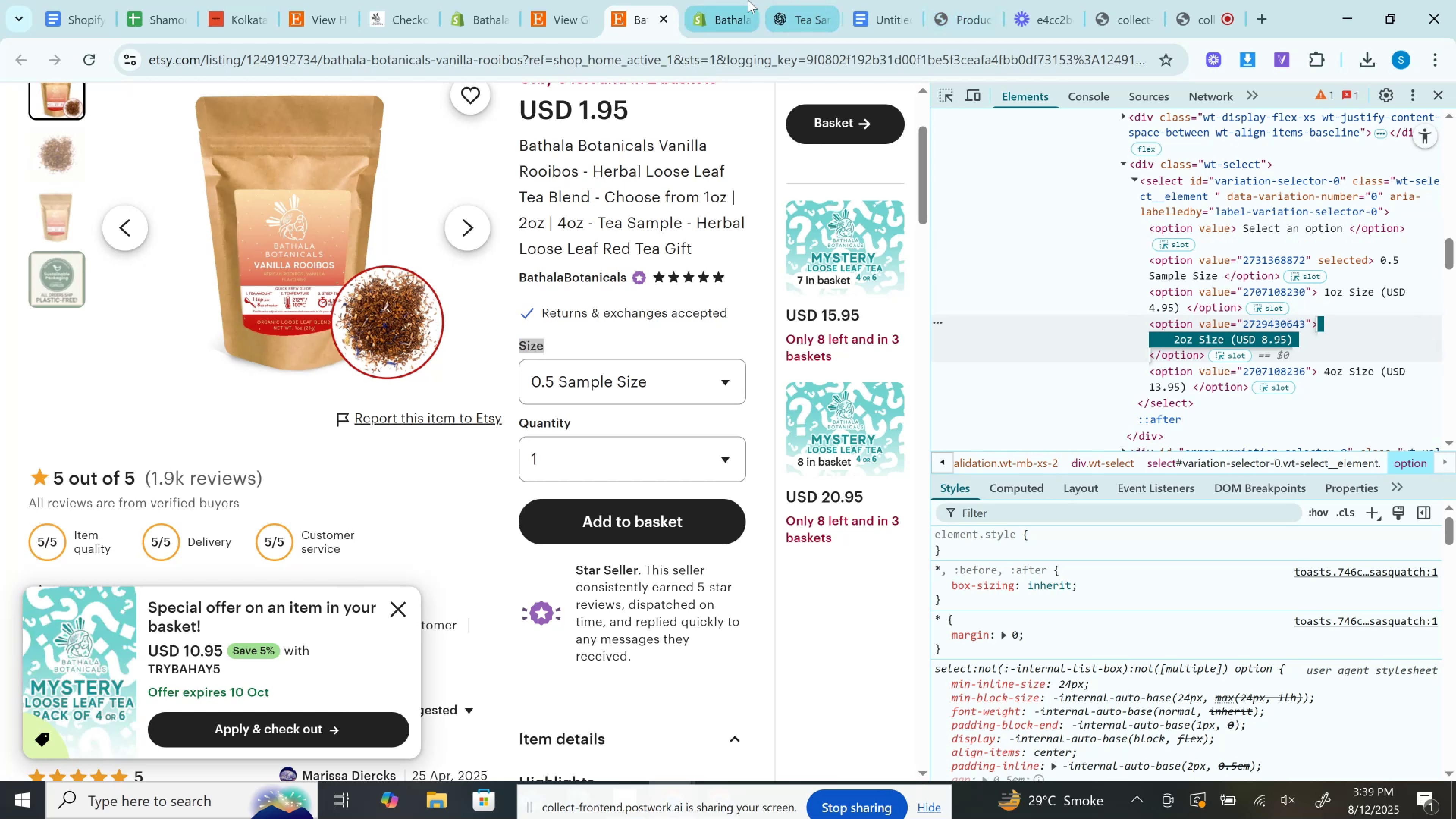 
left_click([738, 0])
 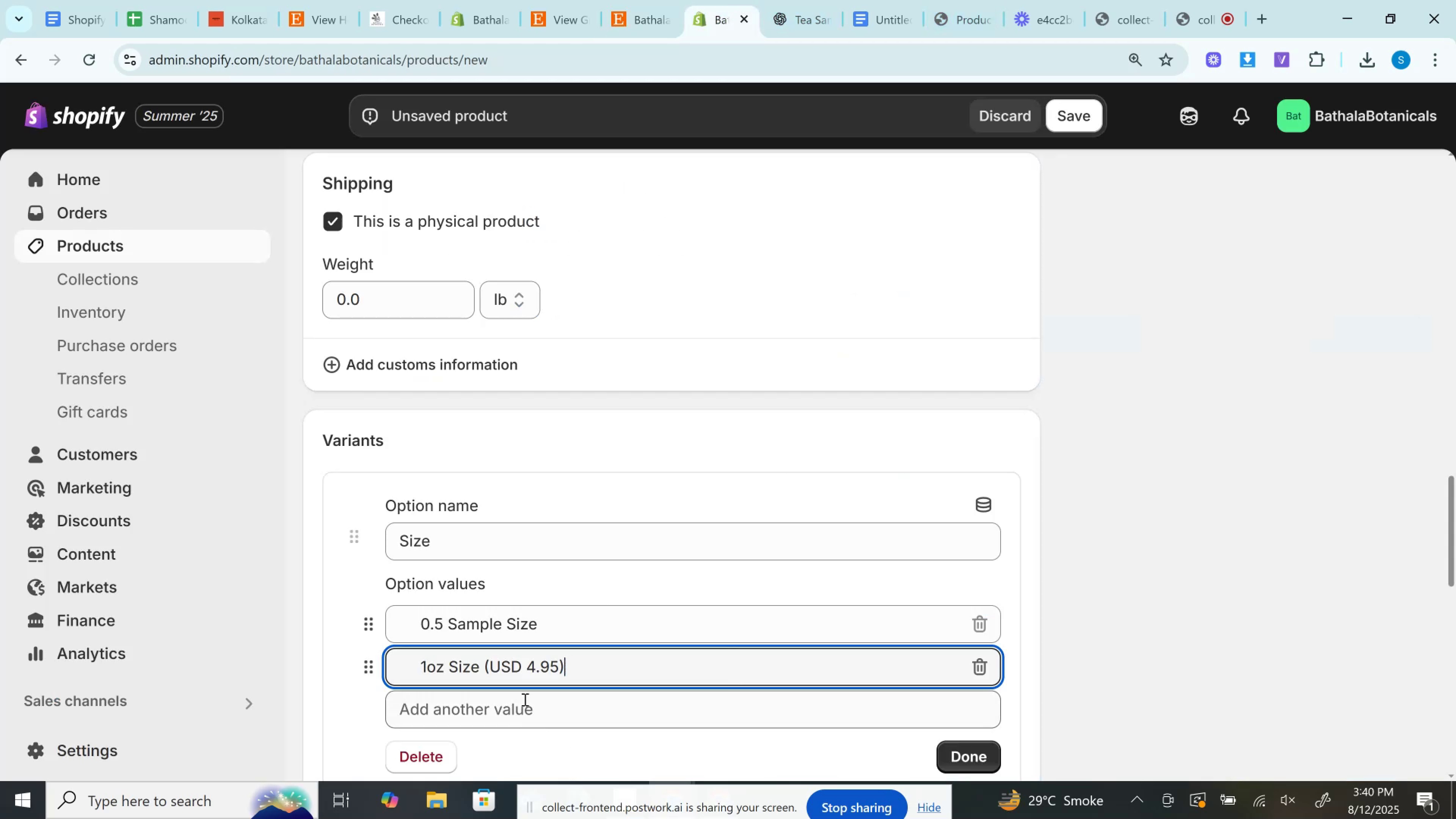 
left_click([525, 706])
 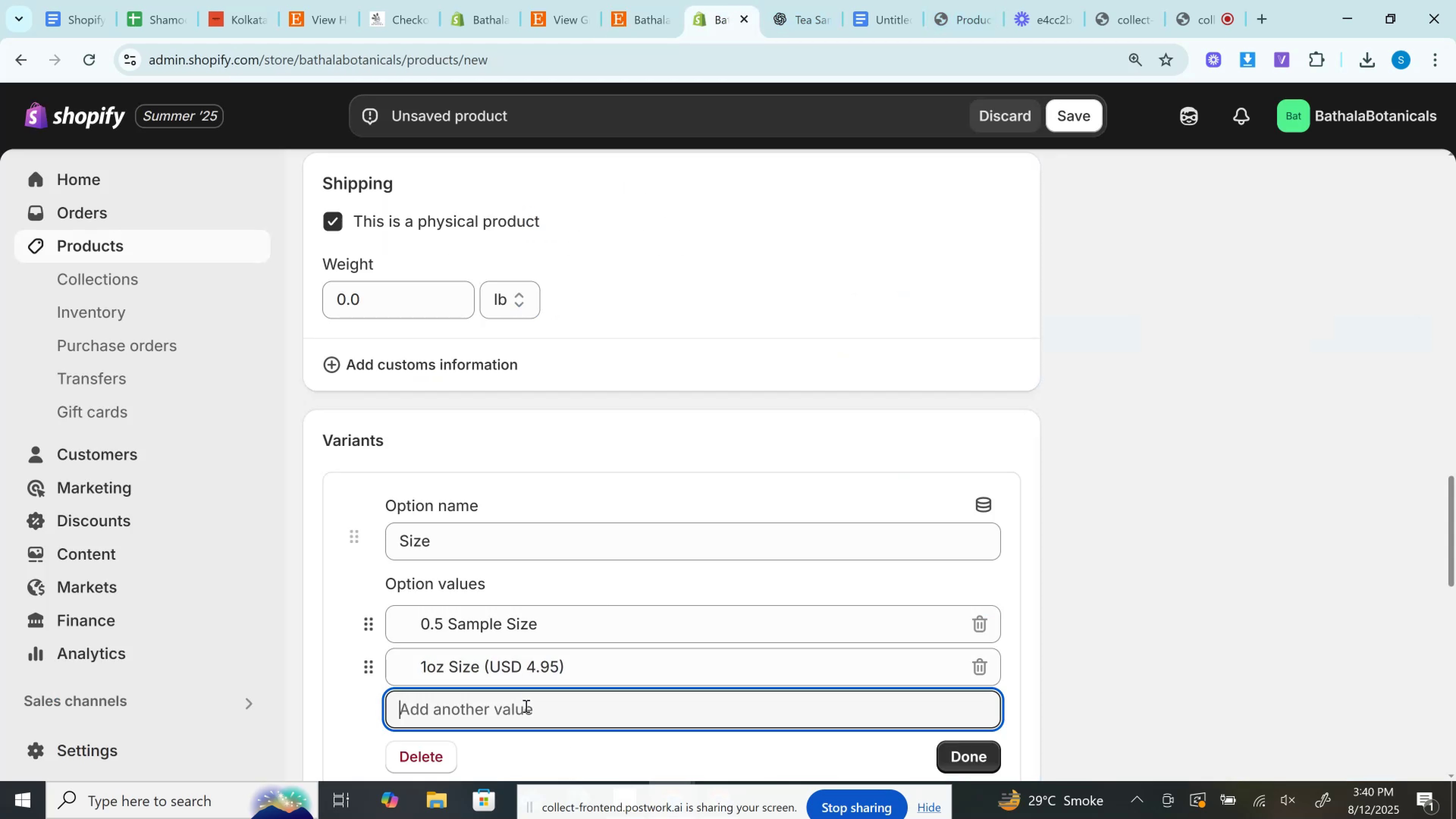 
key(Control+V)
 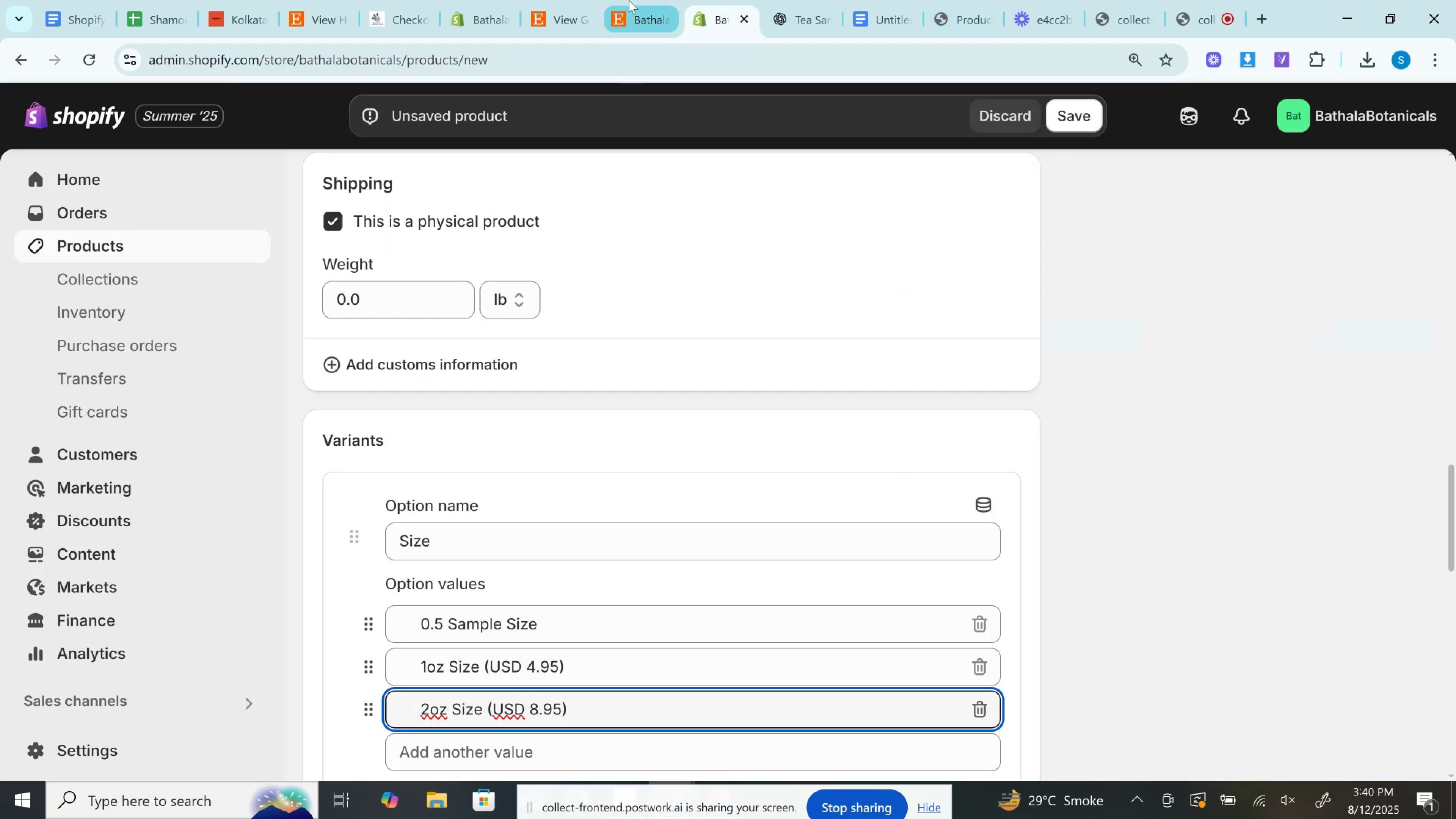 
left_click([633, 0])
 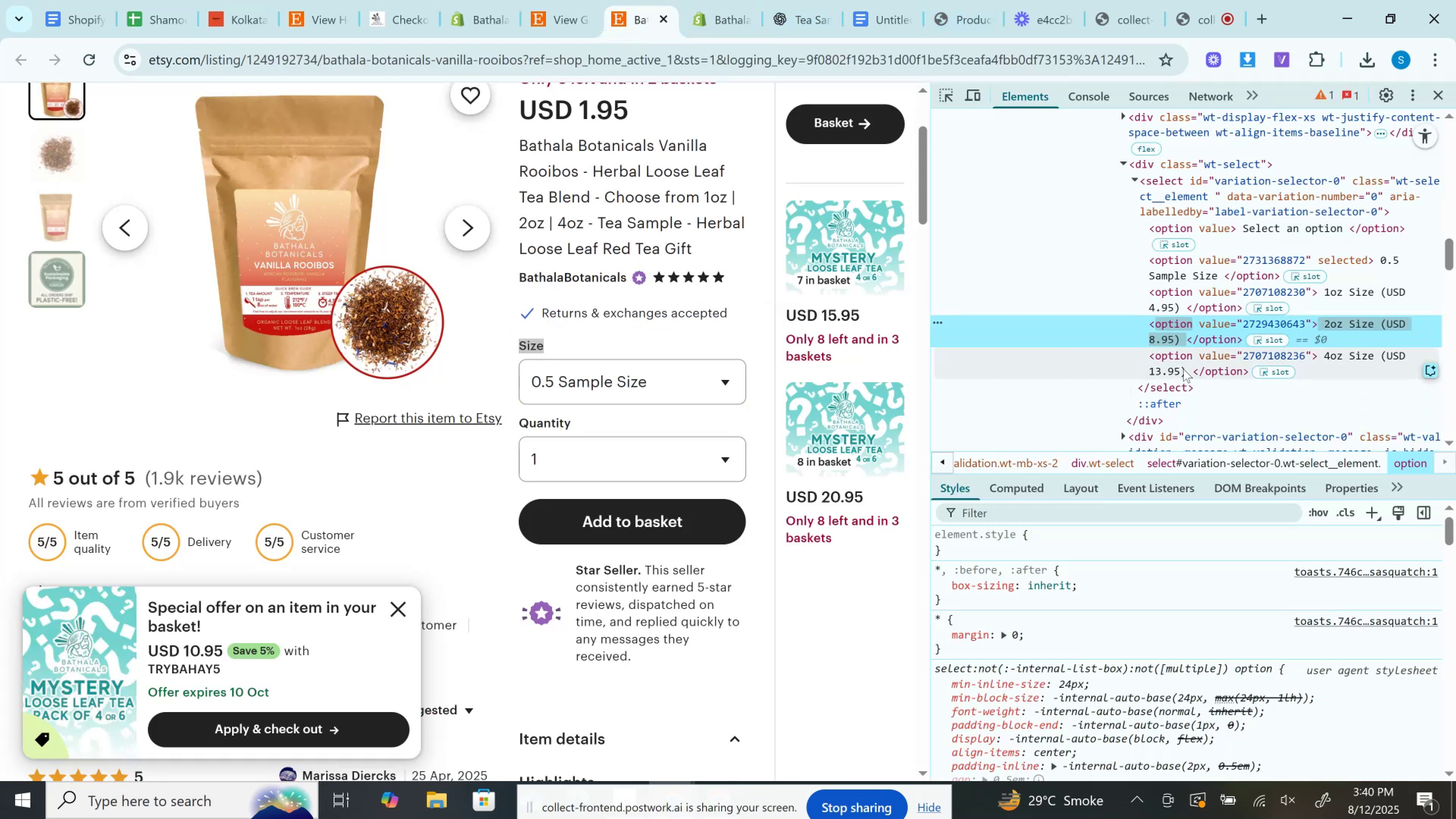 
double_click([1183, 369])
 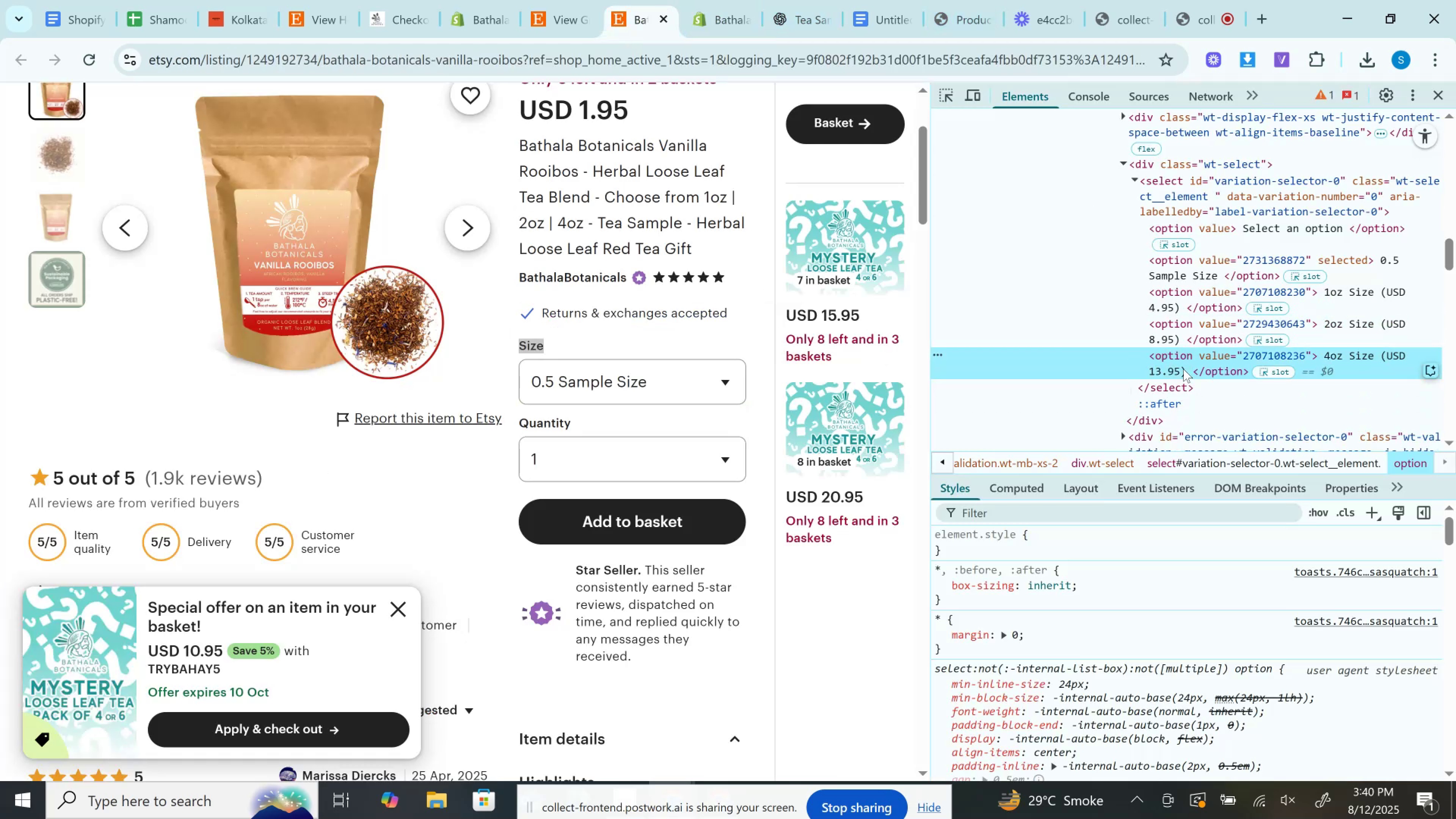 
key(Control+C)
 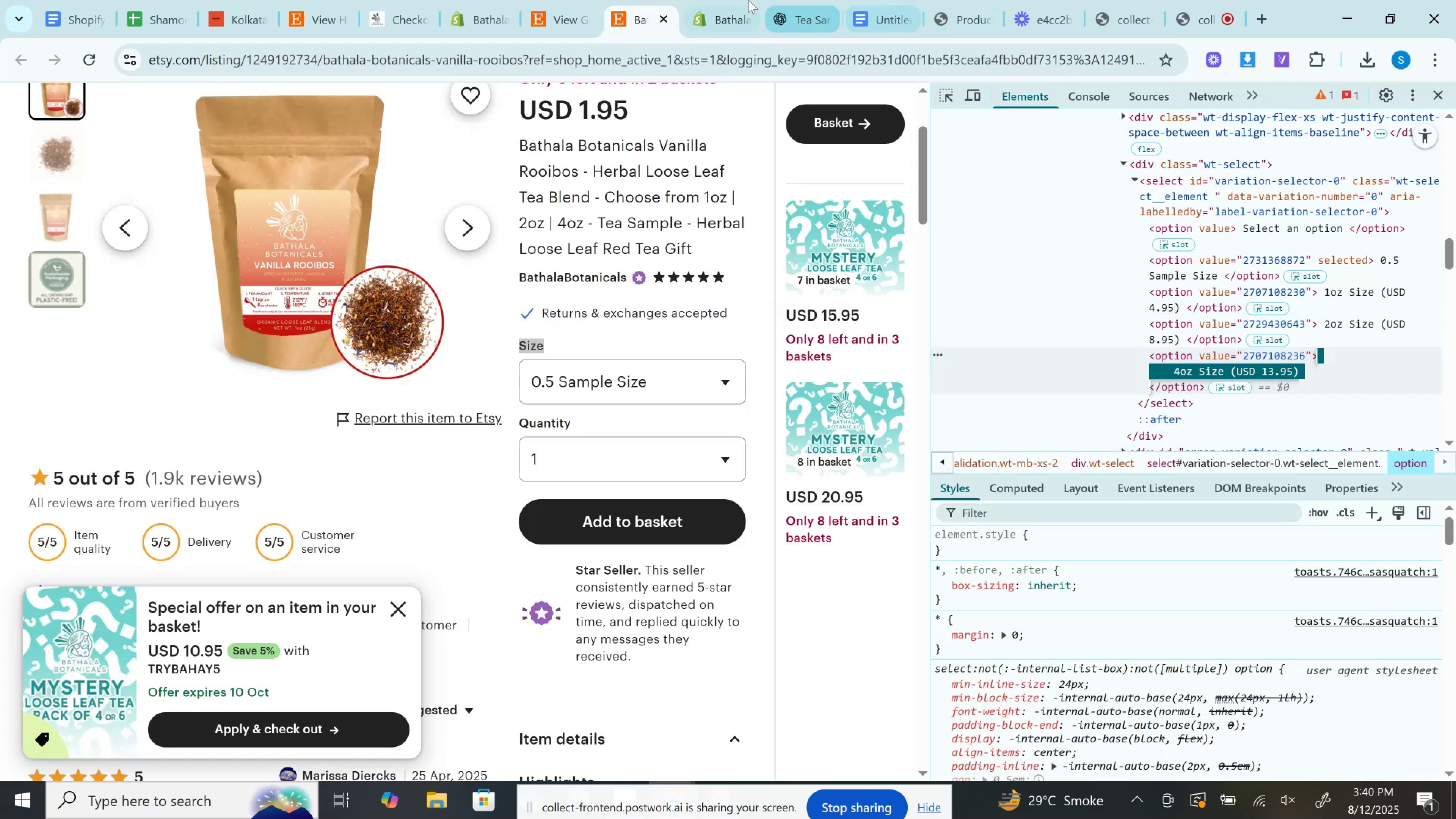 
left_click([748, 0])
 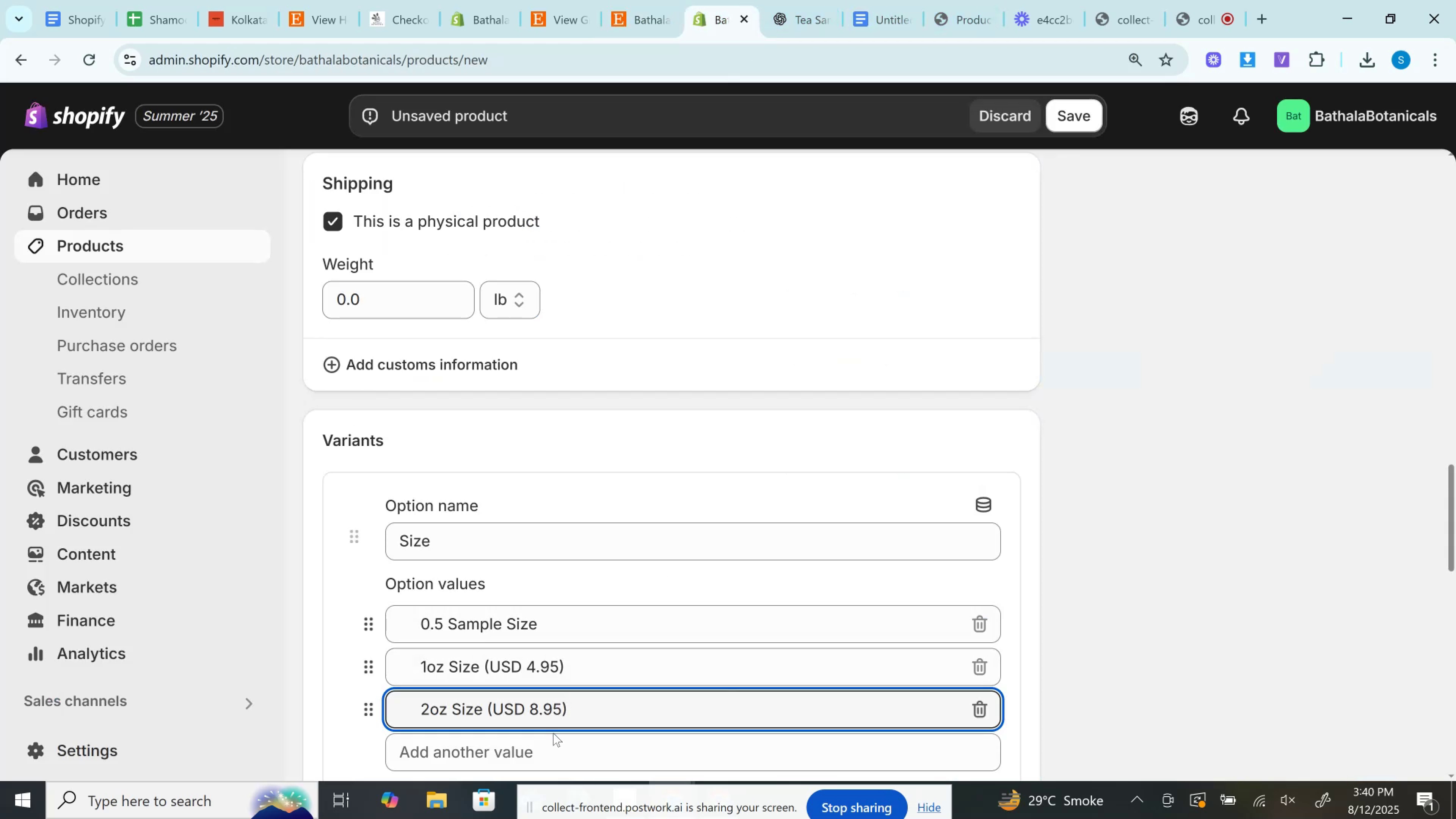 
left_click([552, 742])
 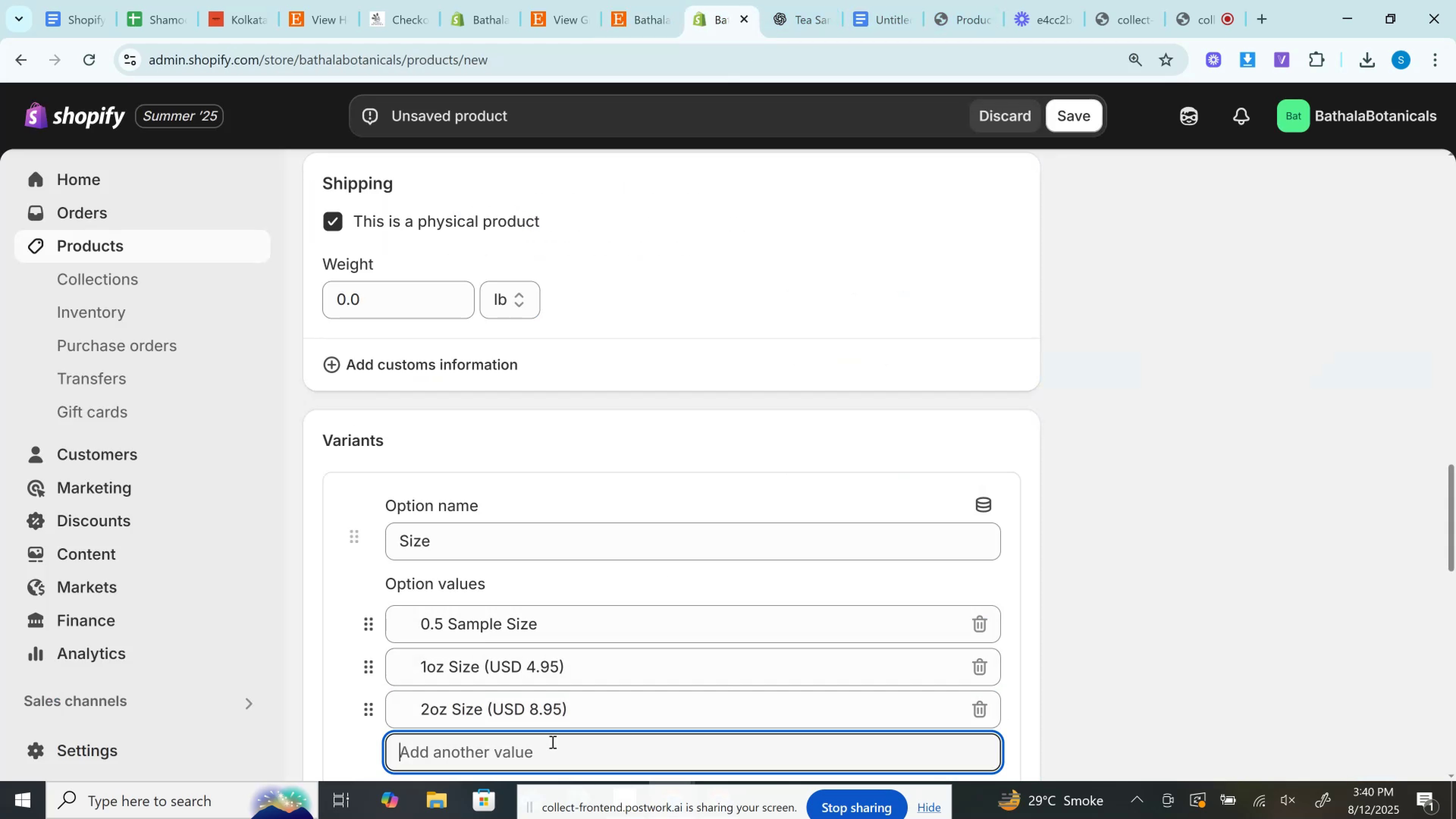 
key(Control+V)
 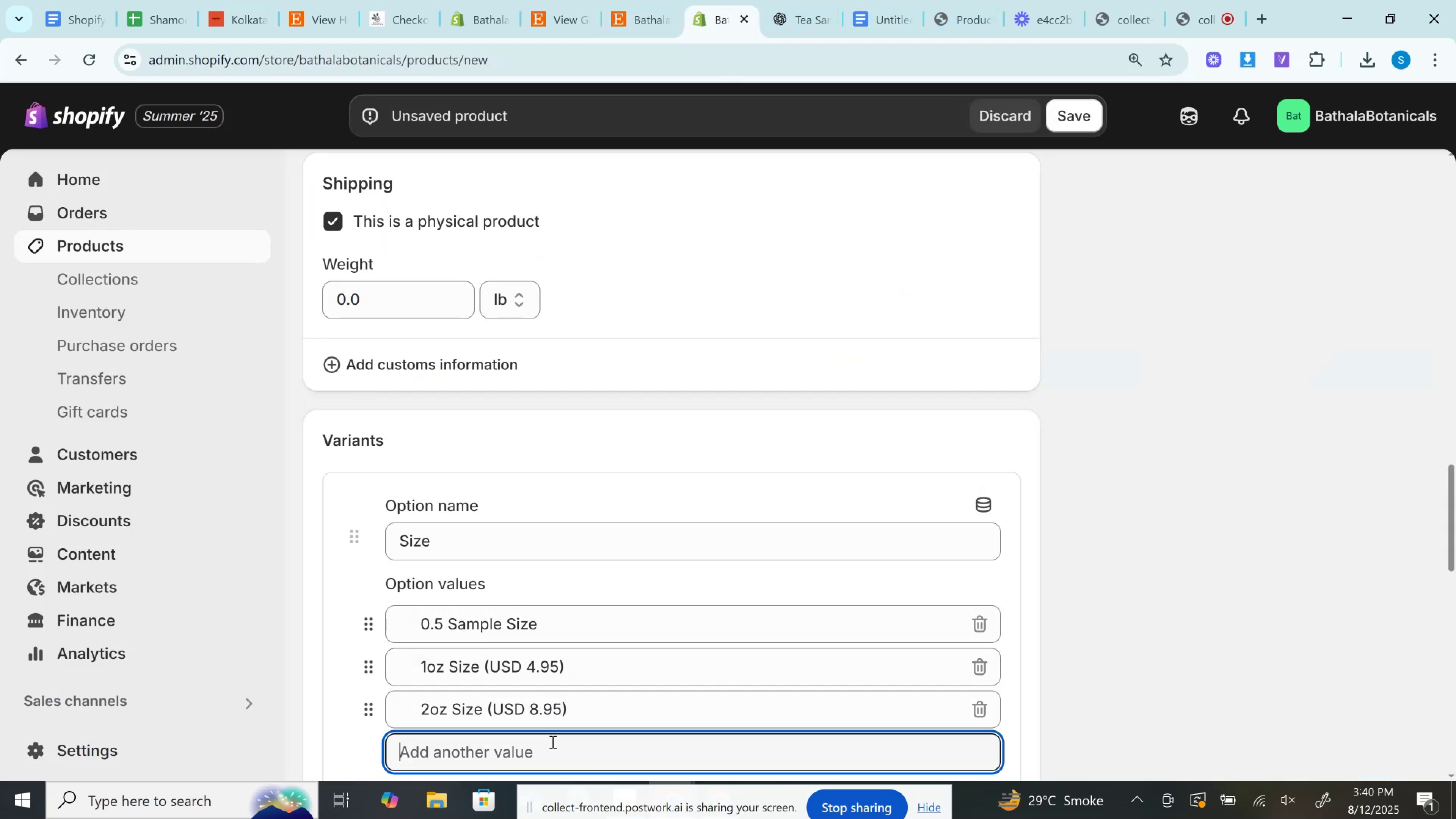 
left_click_drag(start_coordinate=[552, 742], to_coordinate=[519, 742])
 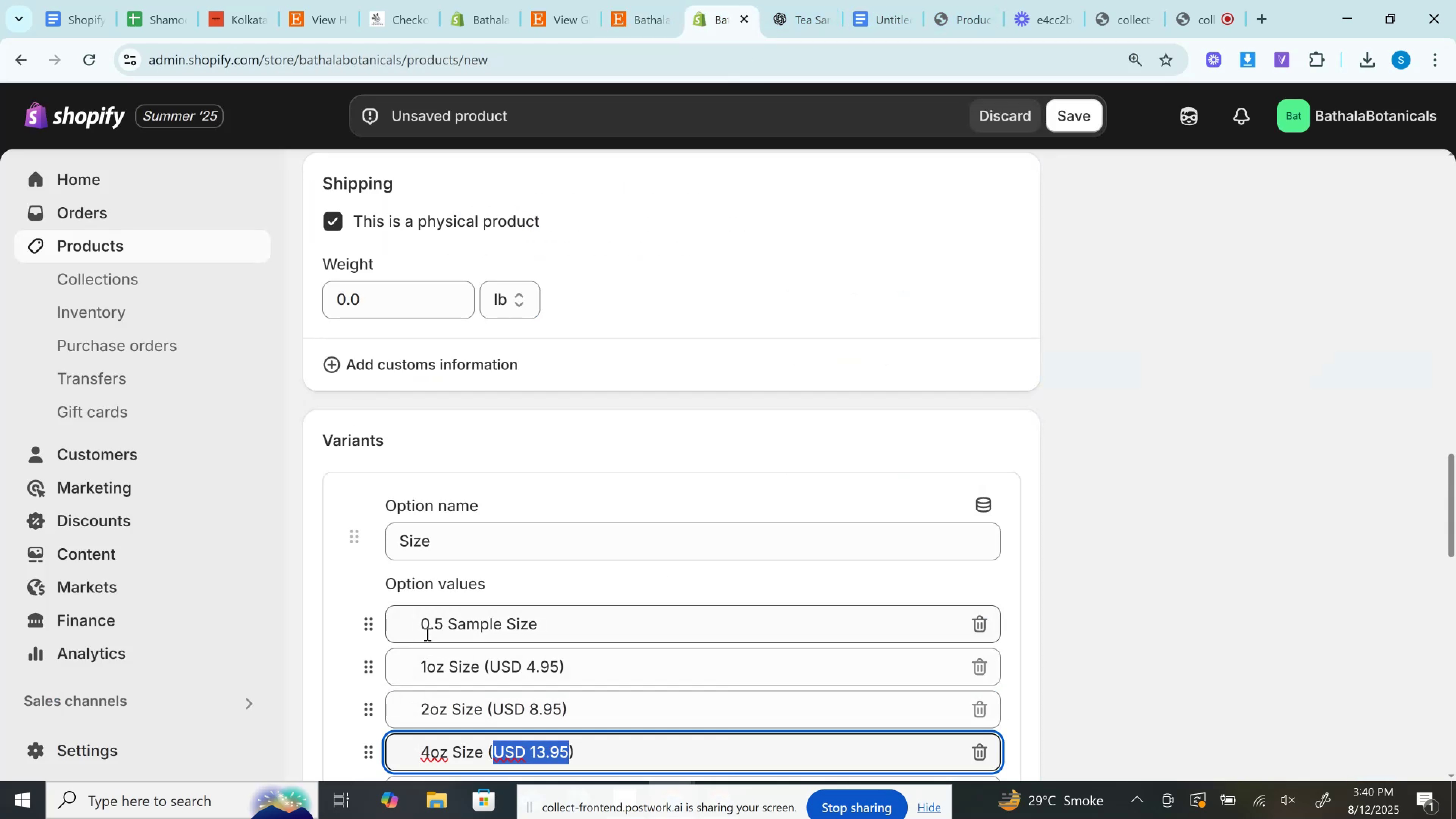 
left_click([425, 625])
 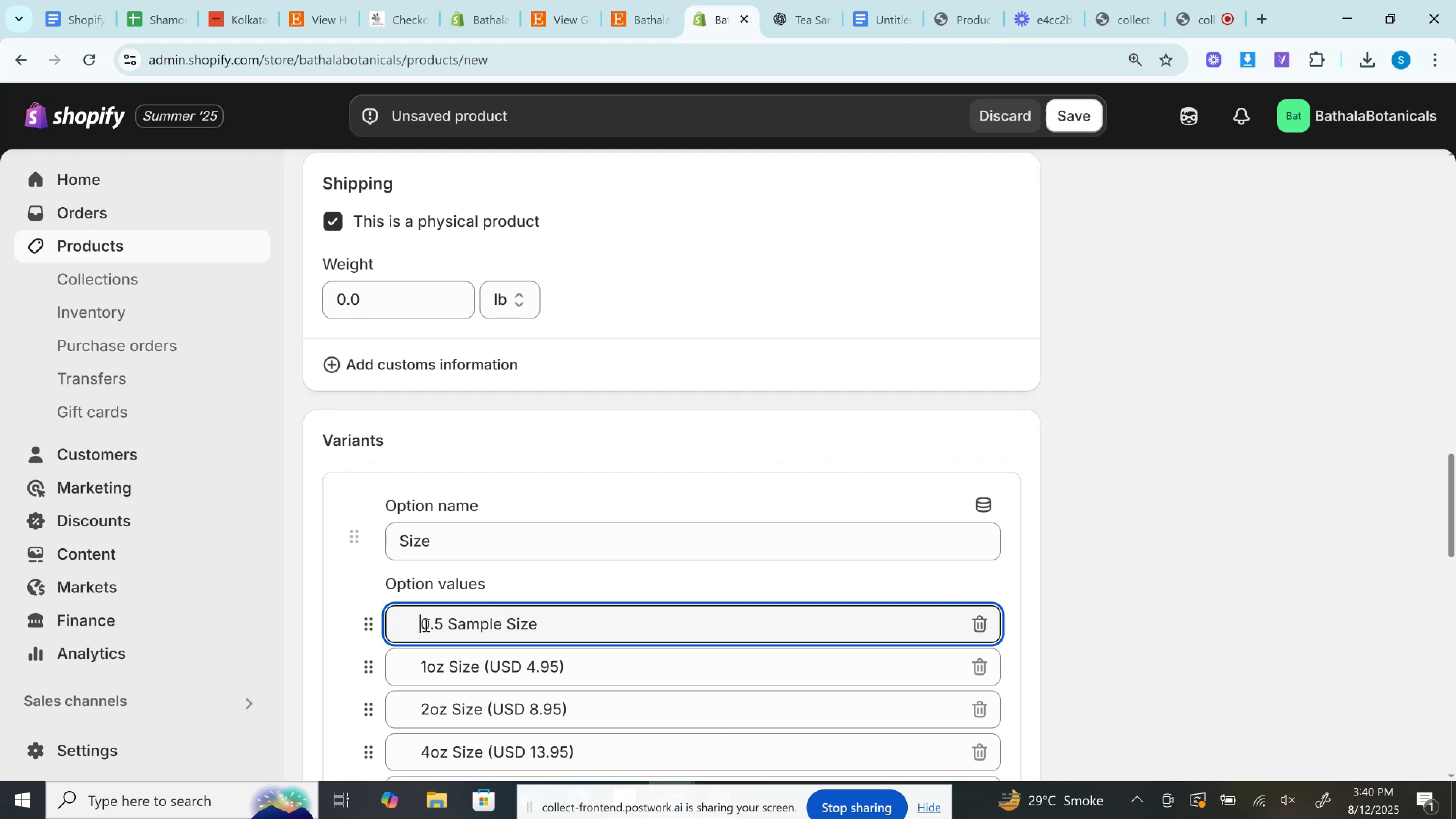 
hold_key(key=Backspace, duration=1.02)
 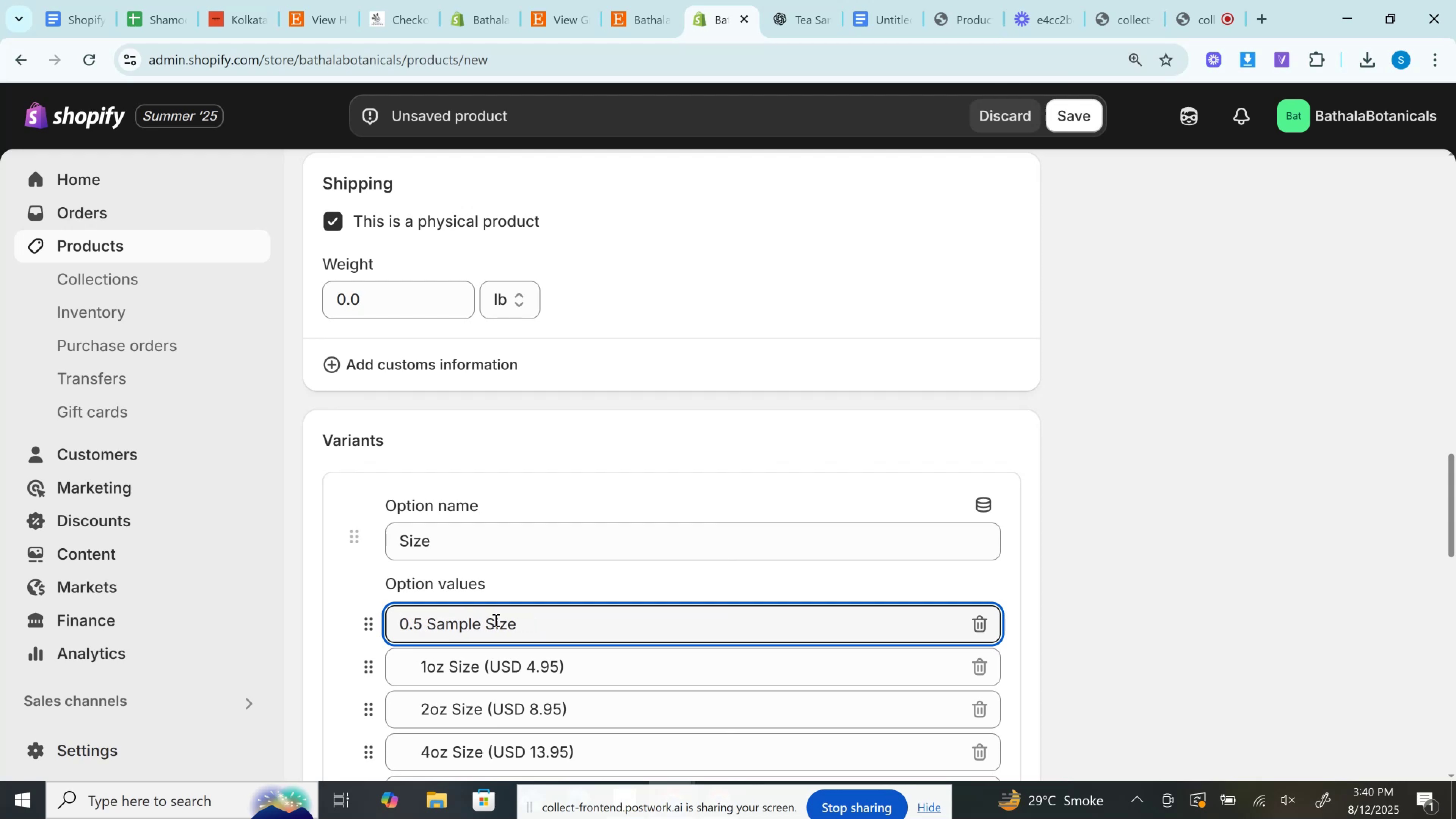 
left_click([495, 620])
 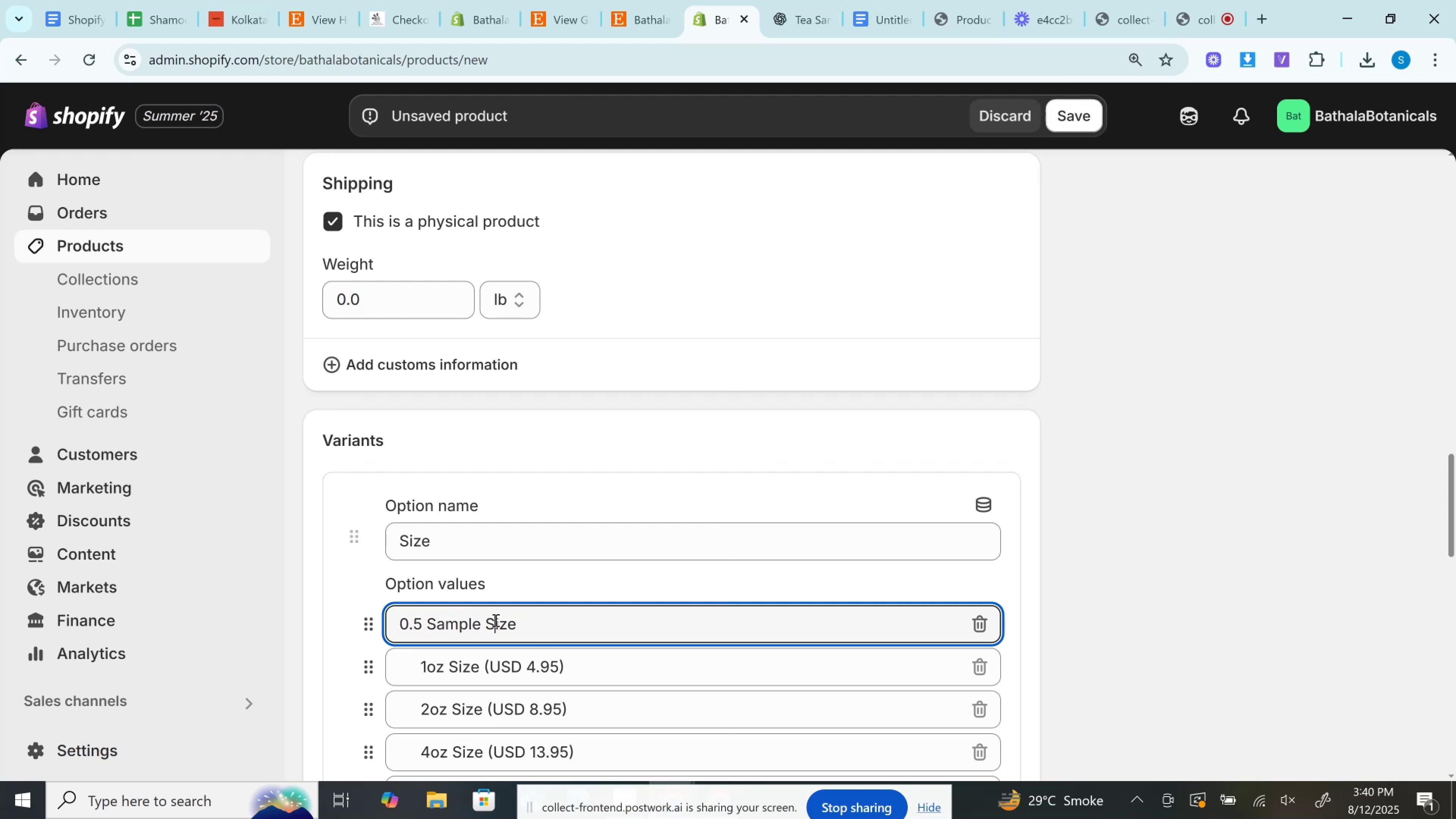 
key(Backspace)
 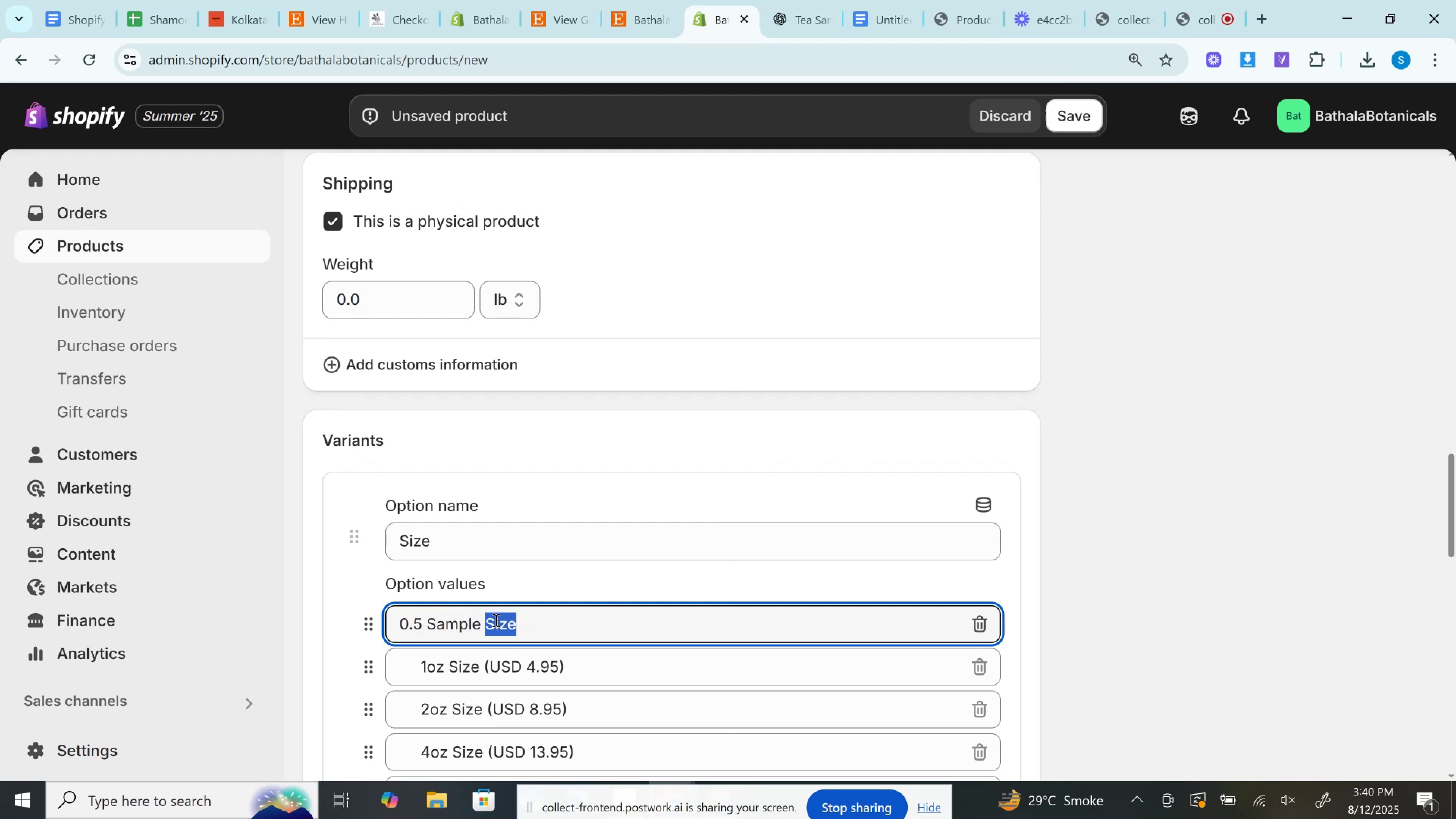 
double_click([495, 620])
 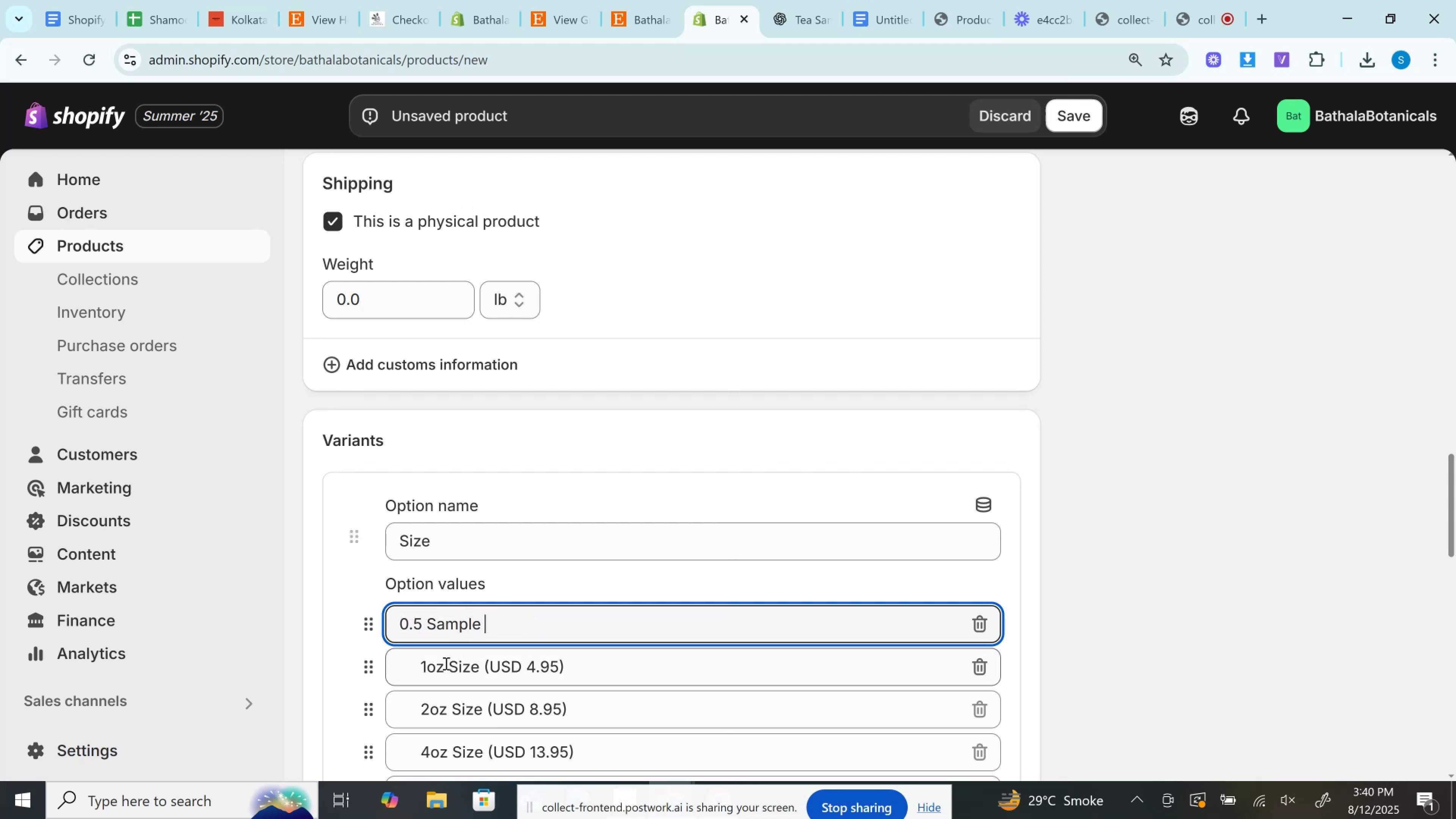 
key(Control+Z)
 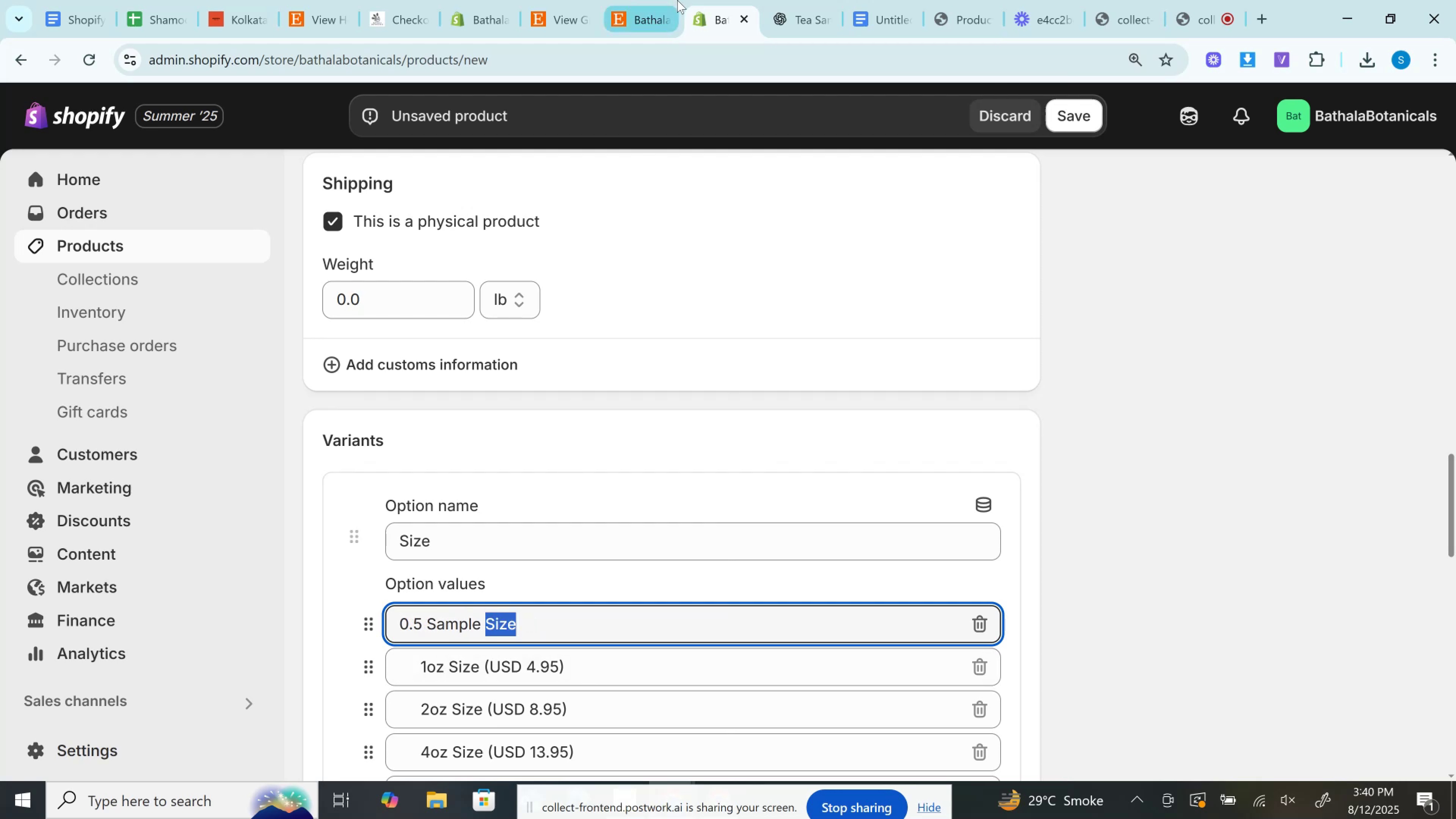 
left_click([664, 0])
 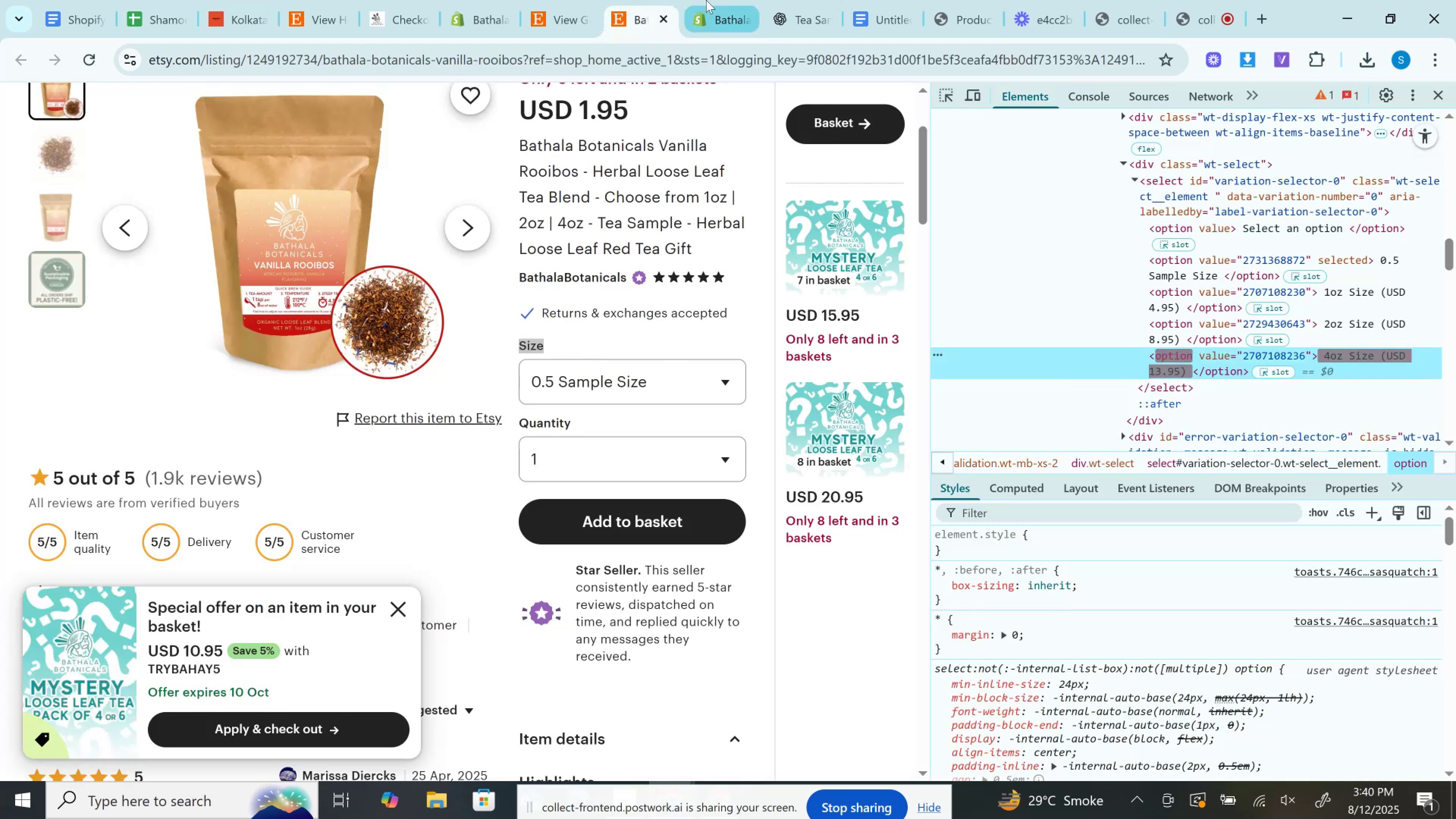 
left_click([706, 0])
 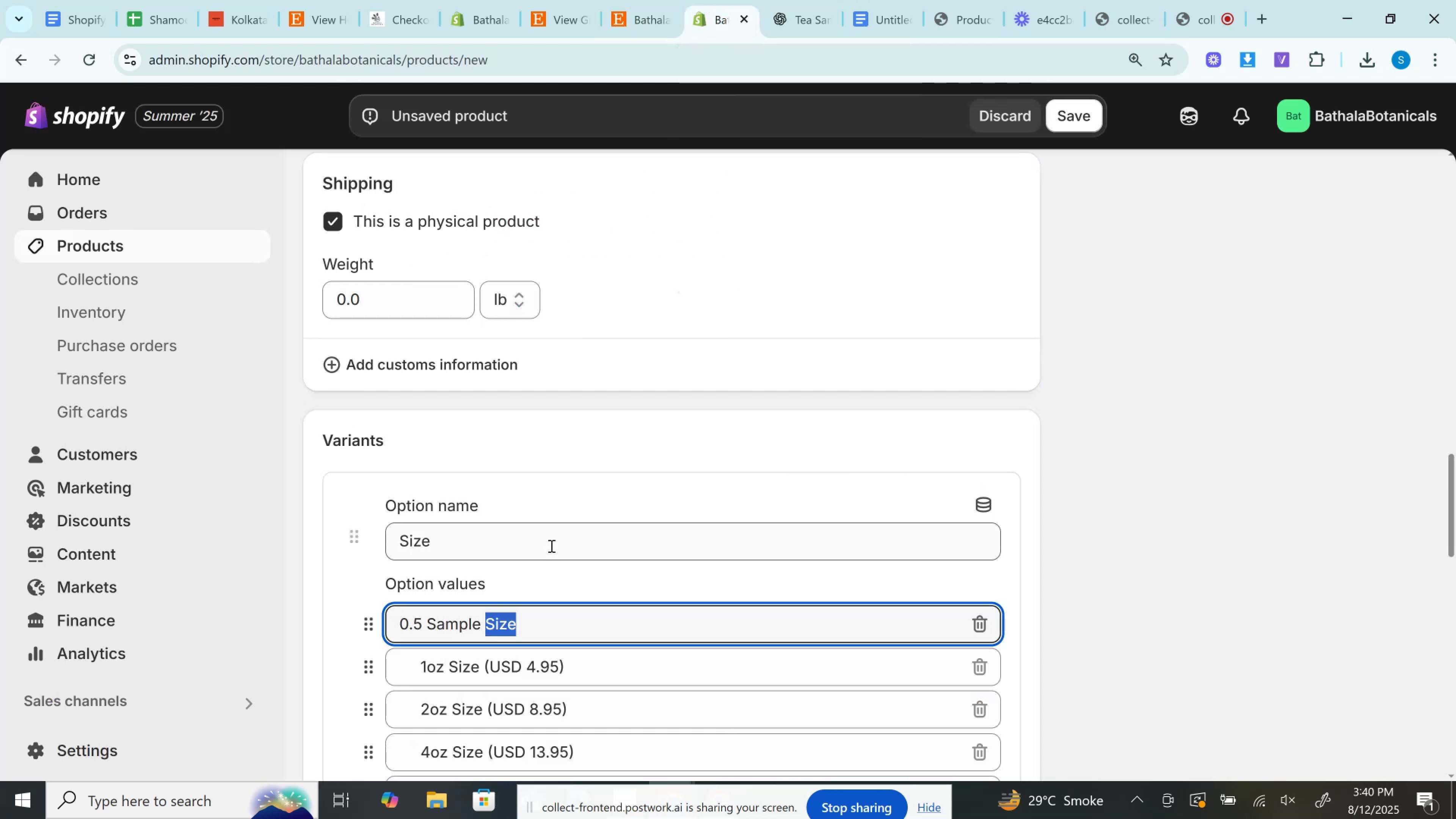 
key(Backspace)
 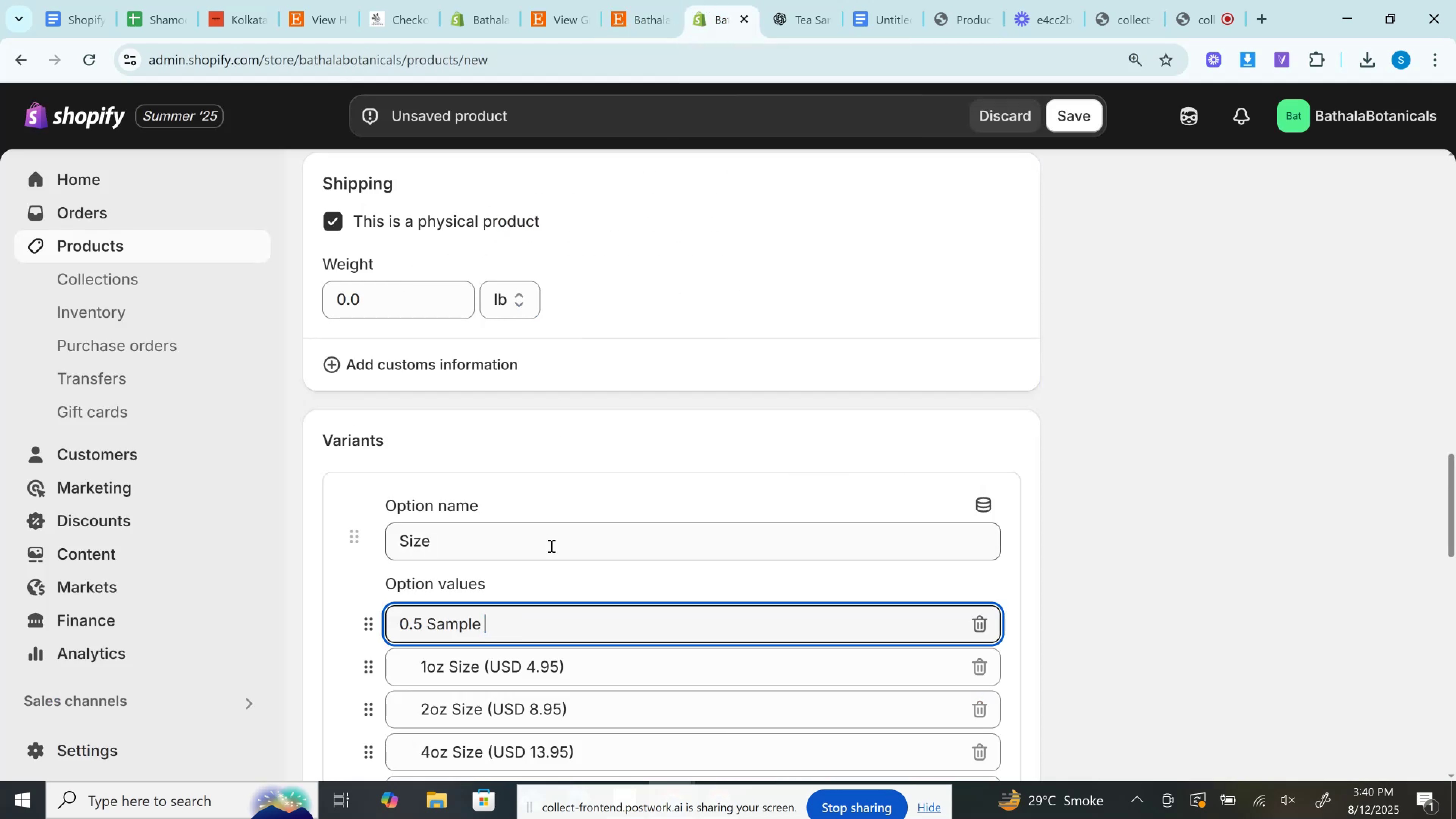 
key(Backspace)
 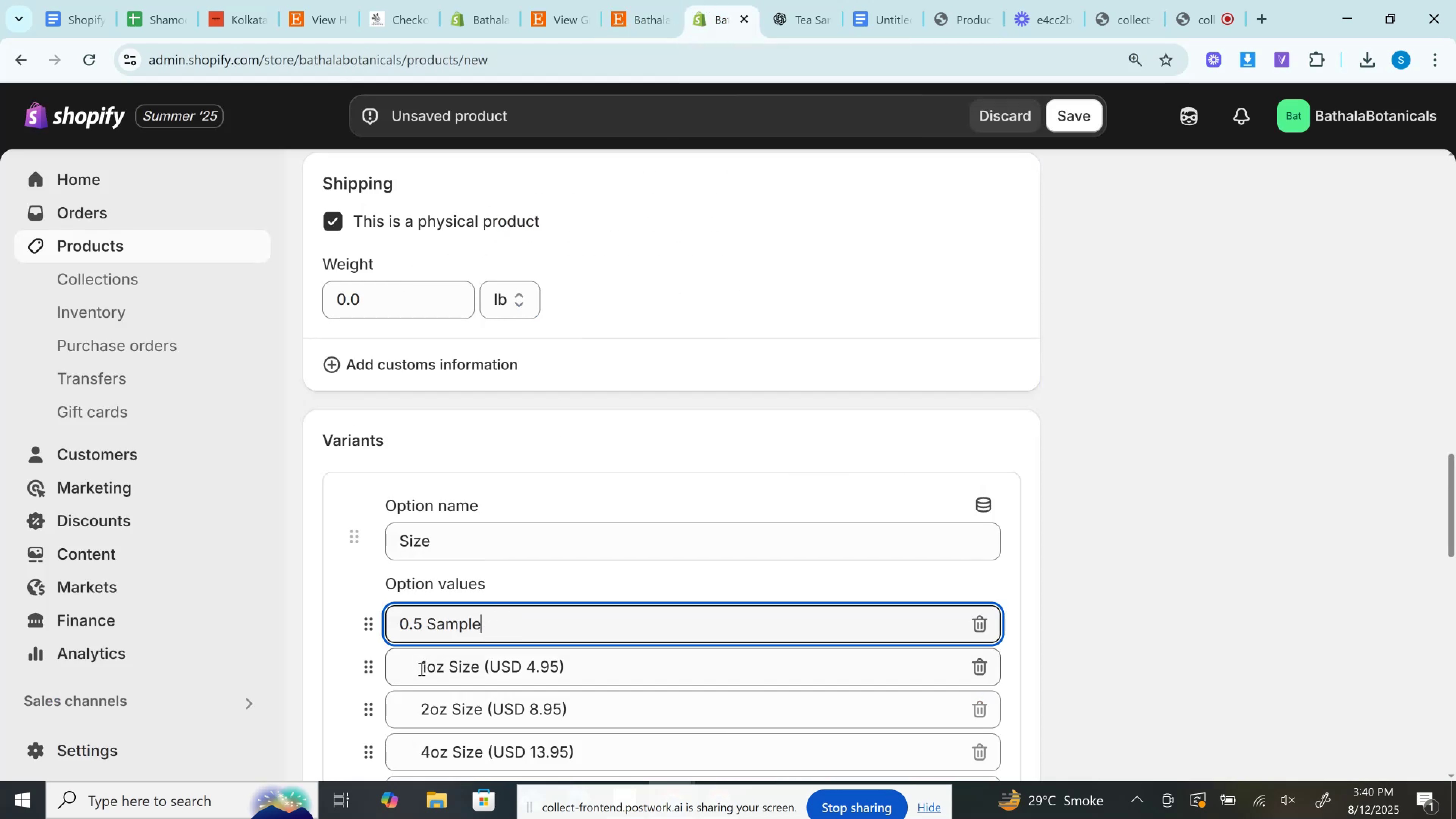 
left_click([420, 668])
 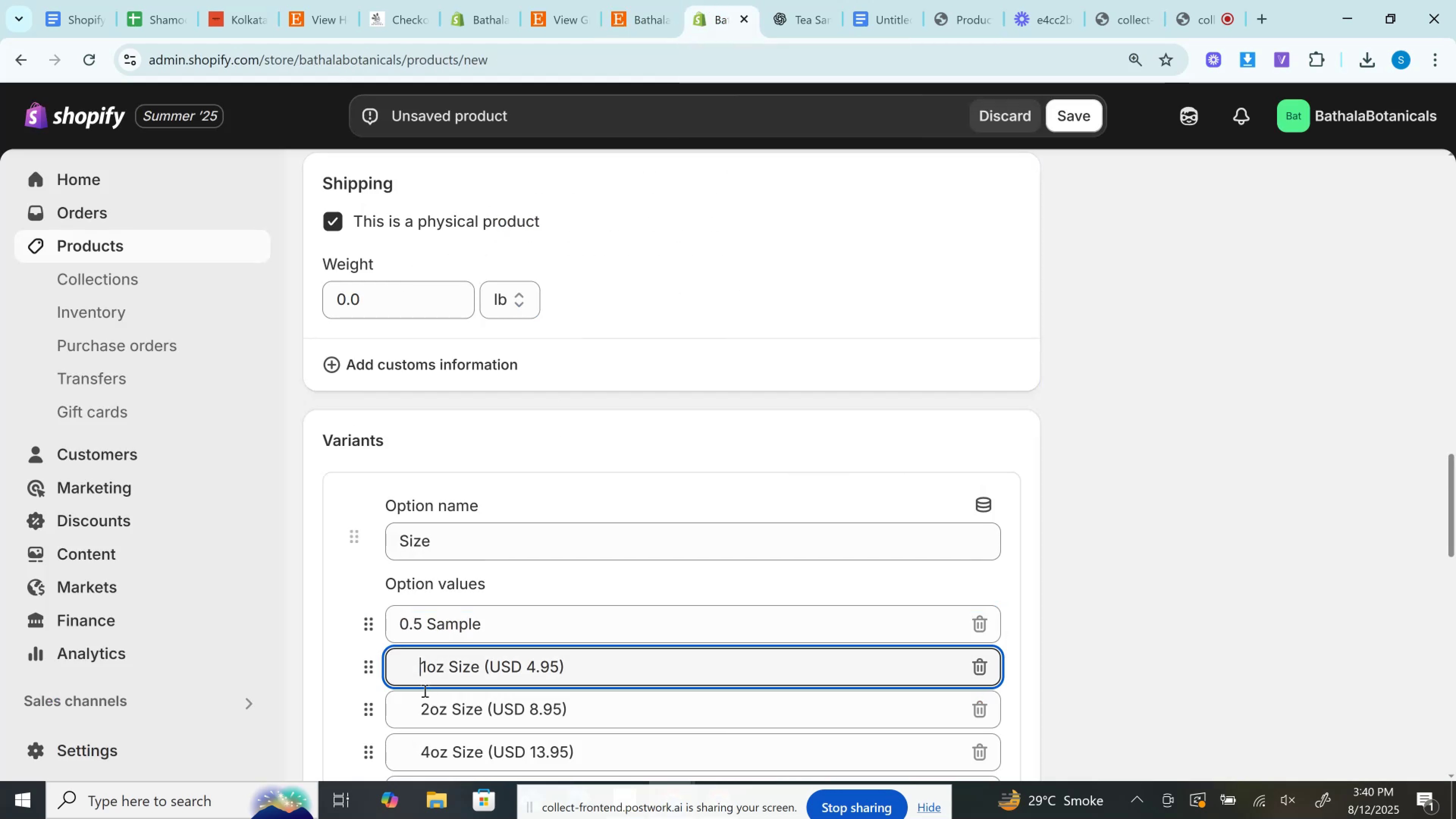 
hold_key(key=Backspace, duration=1.08)
 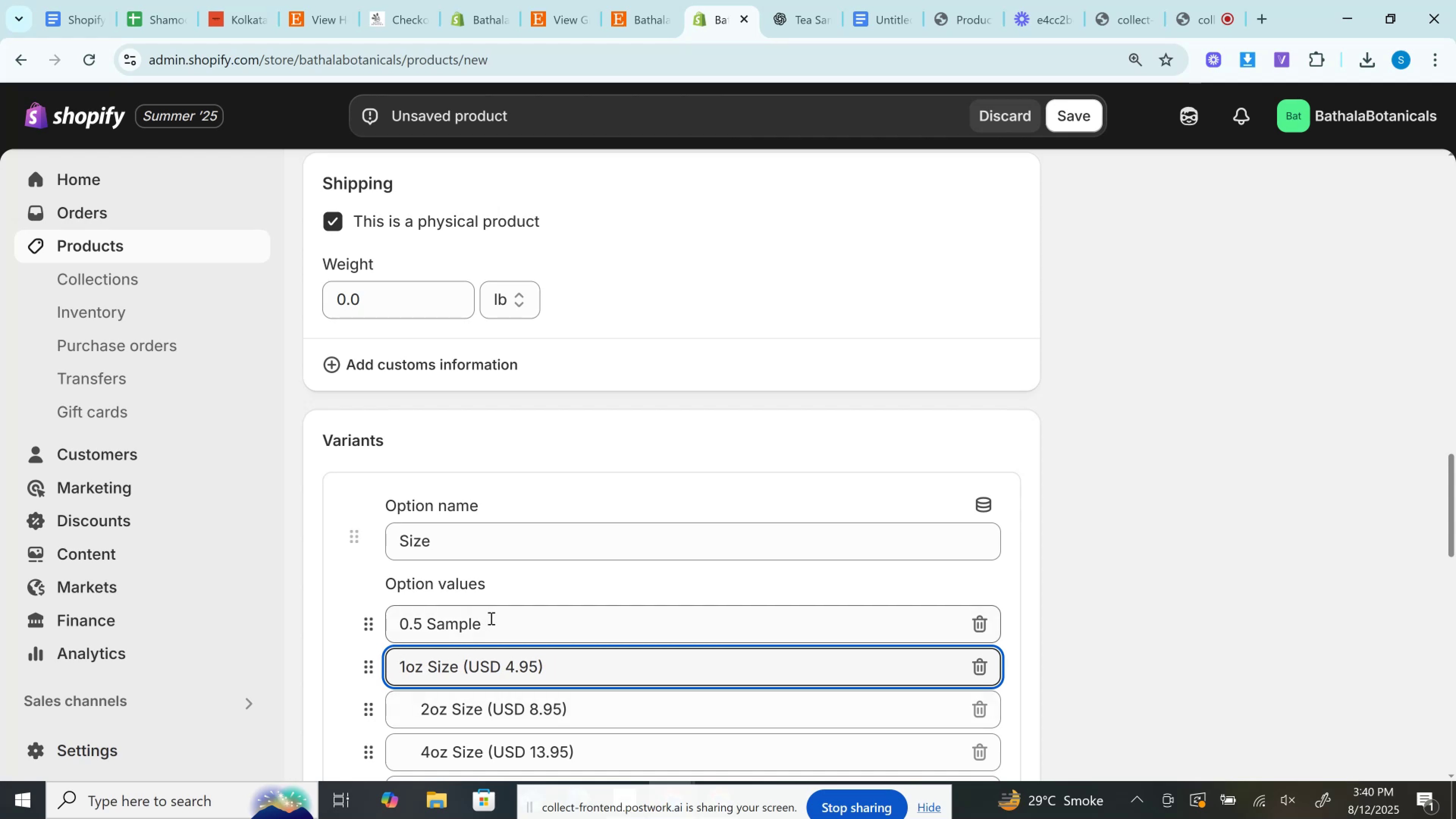 
left_click([490, 618])
 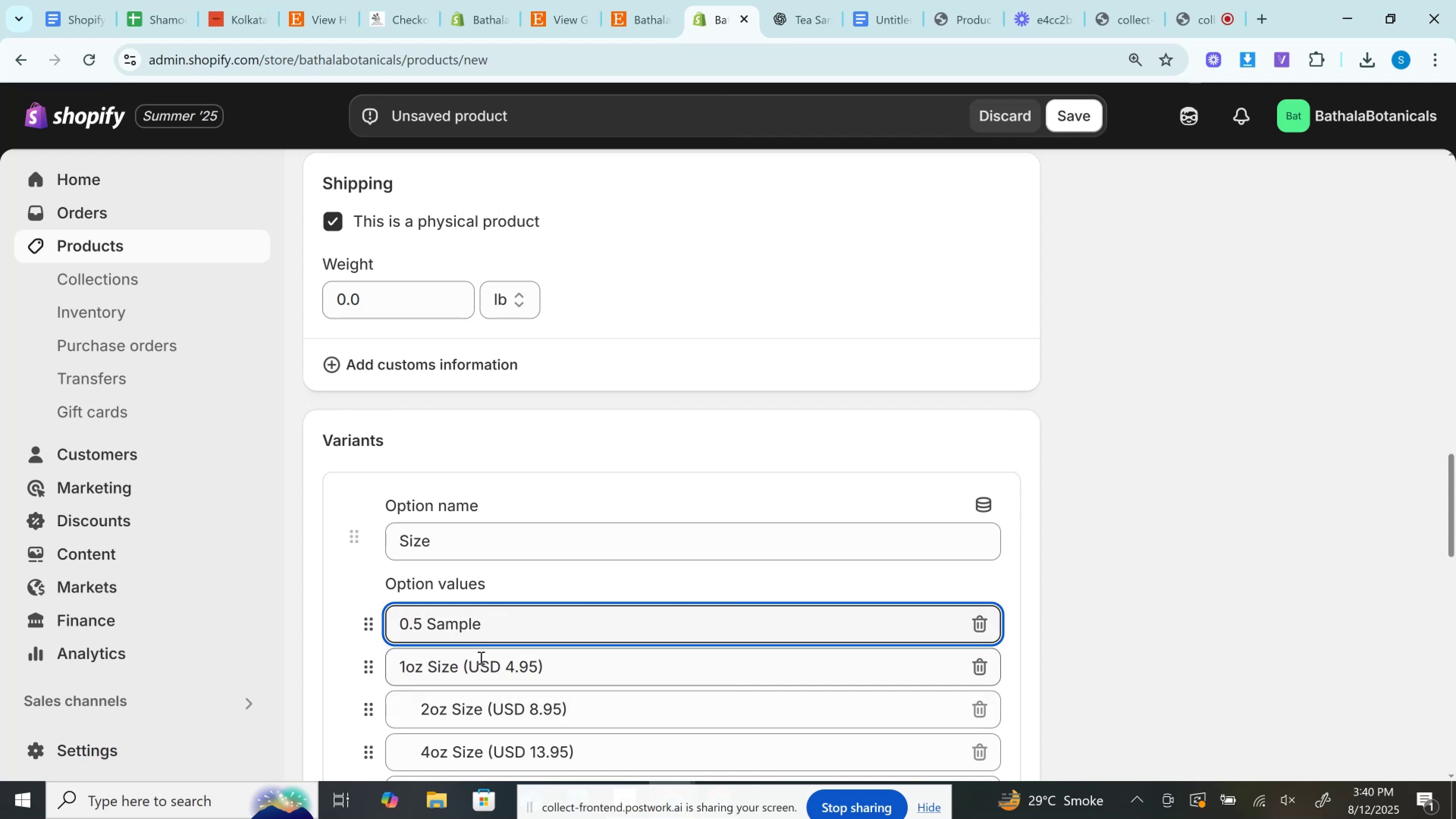 
key(Control+ControlLeft)
 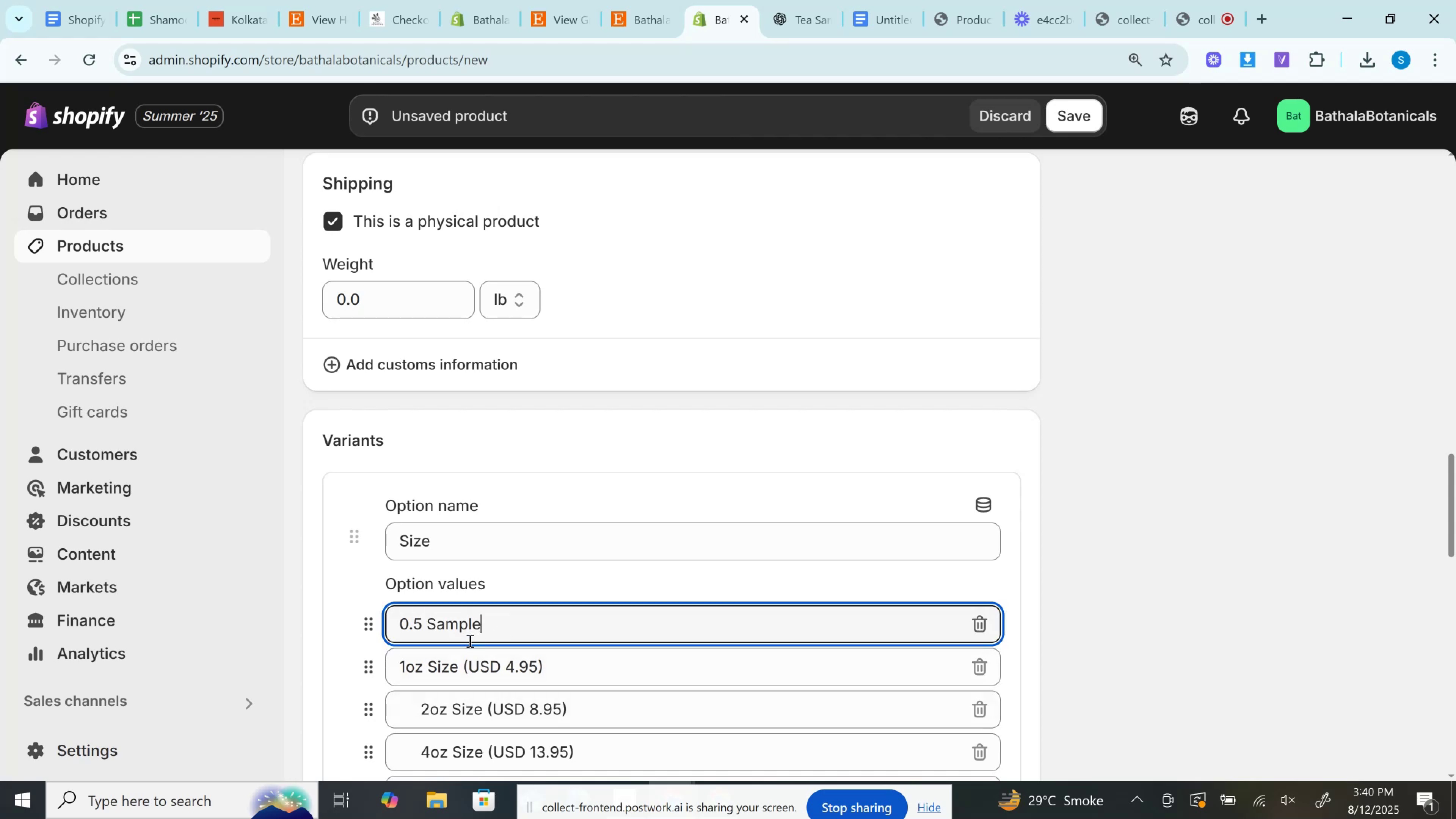 
key(Control+ControlLeft)
 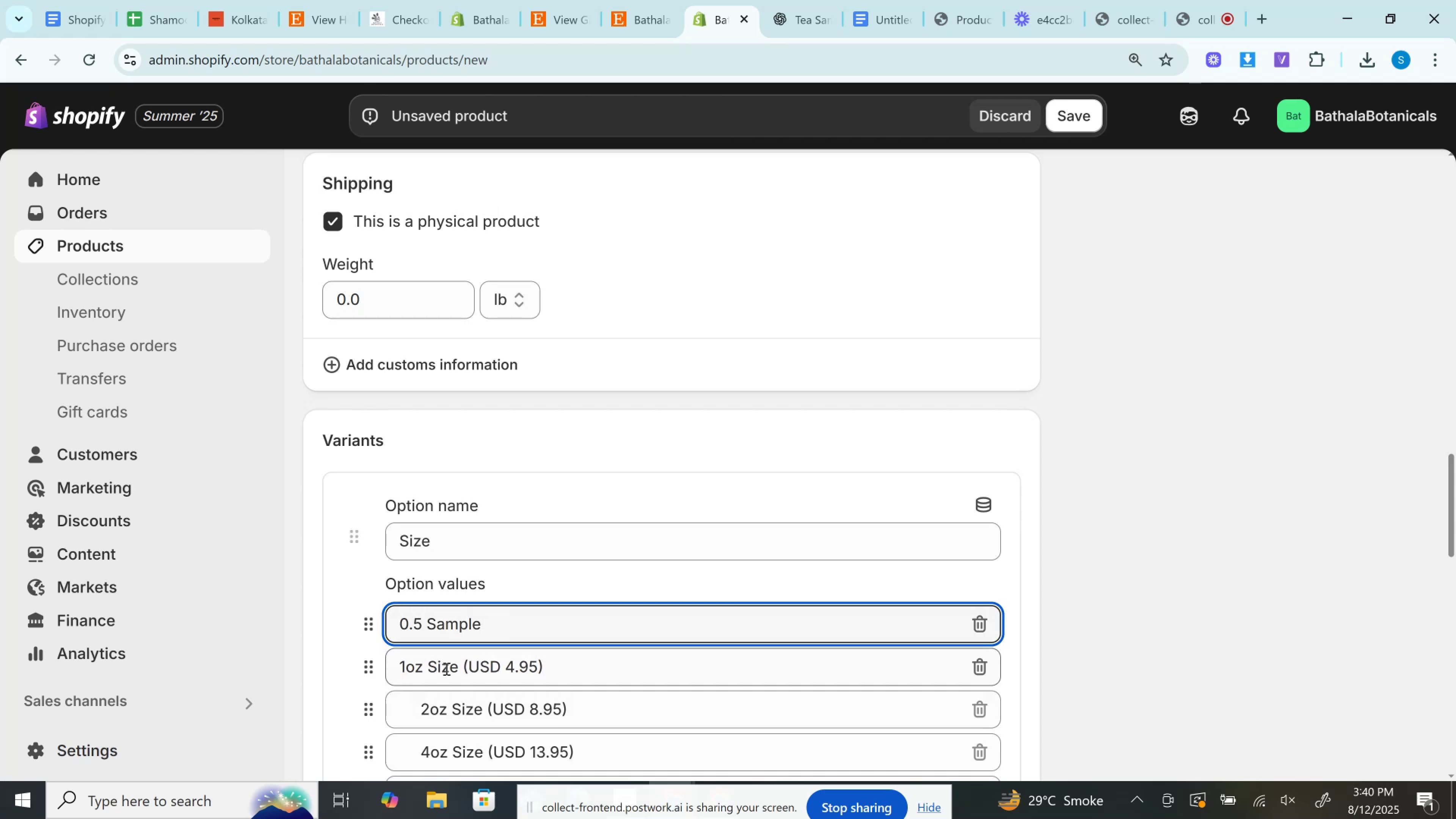 
left_click([446, 668])
 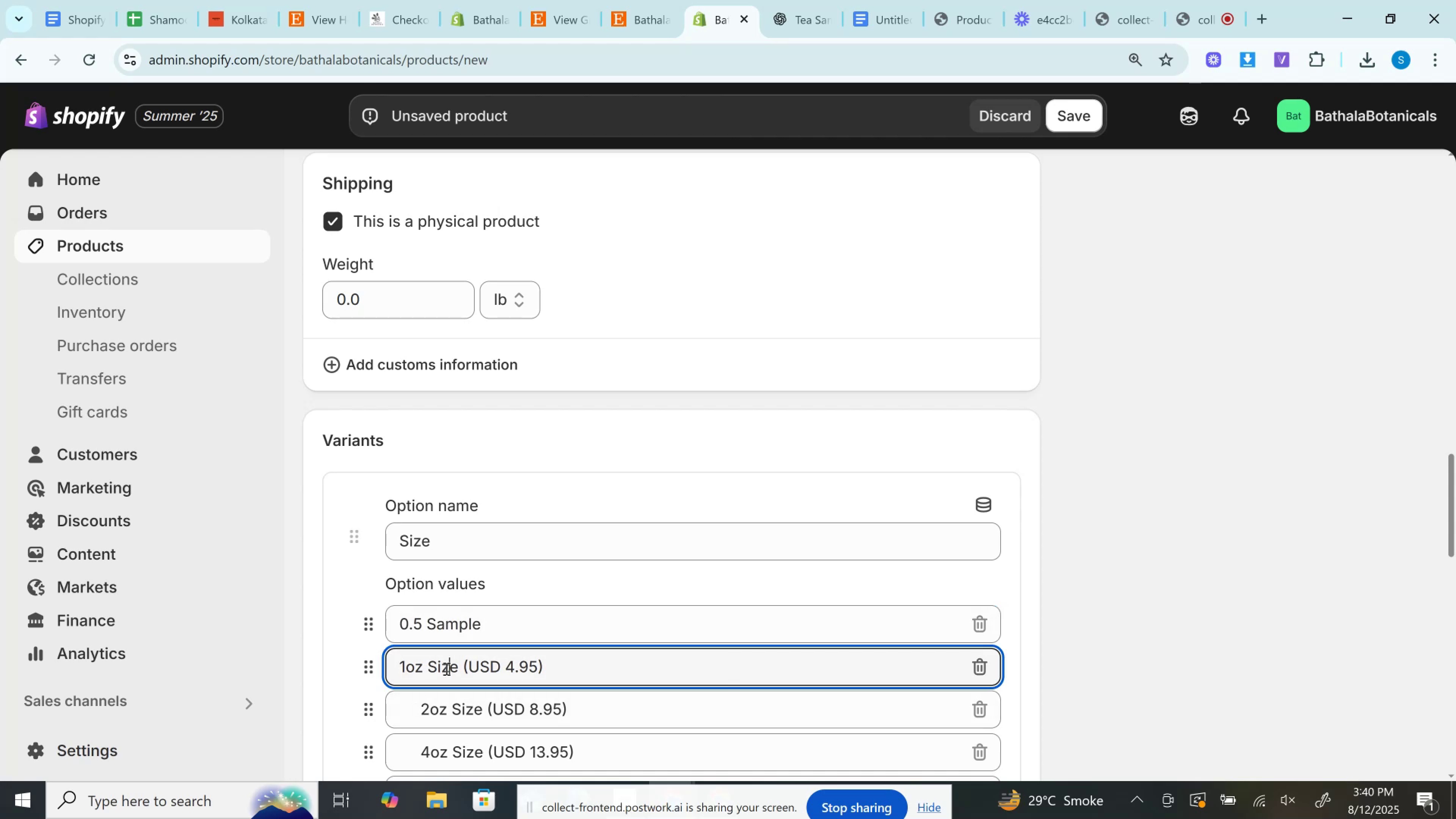 
double_click([446, 668])
 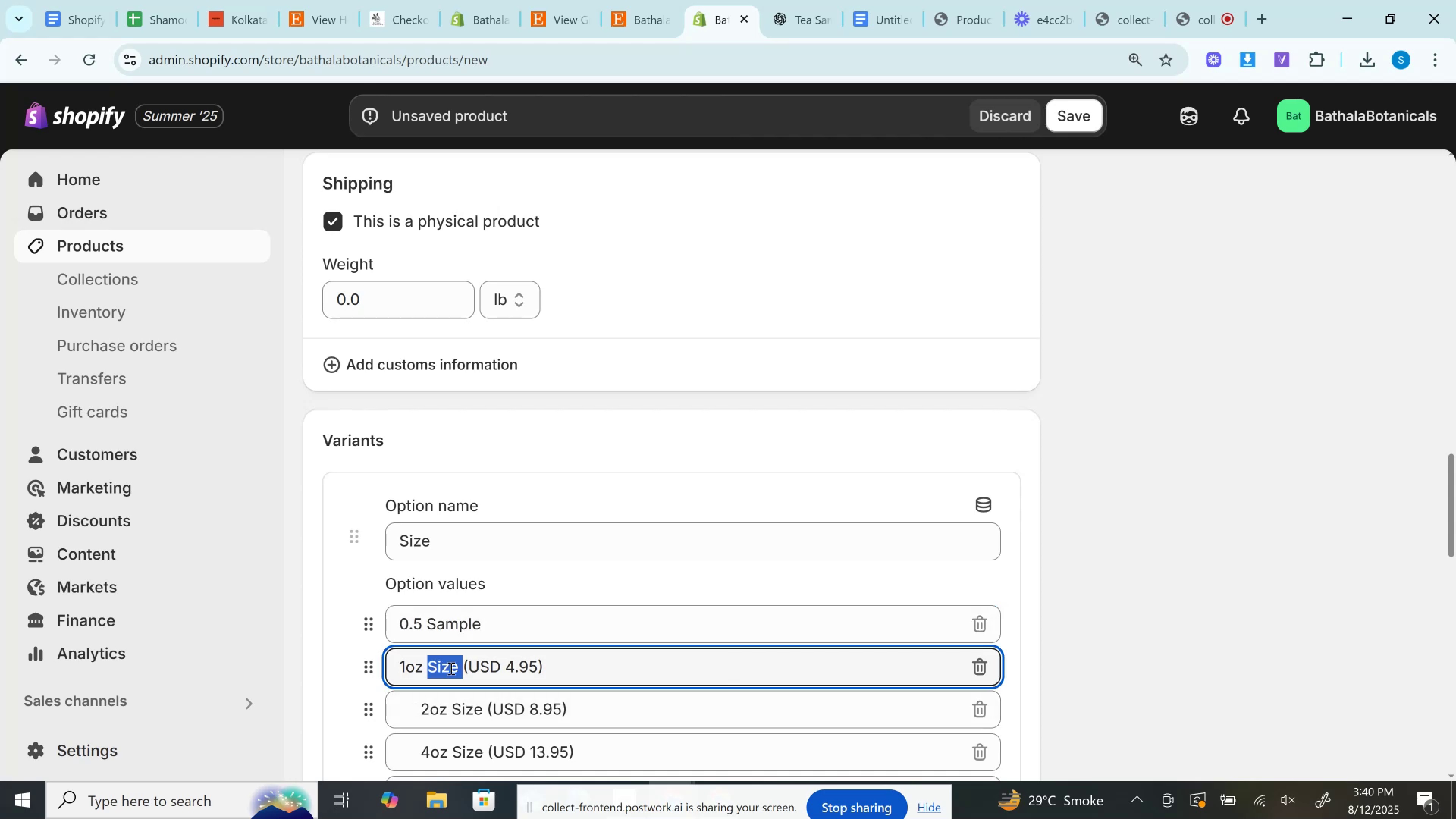 
key(Control+C)
 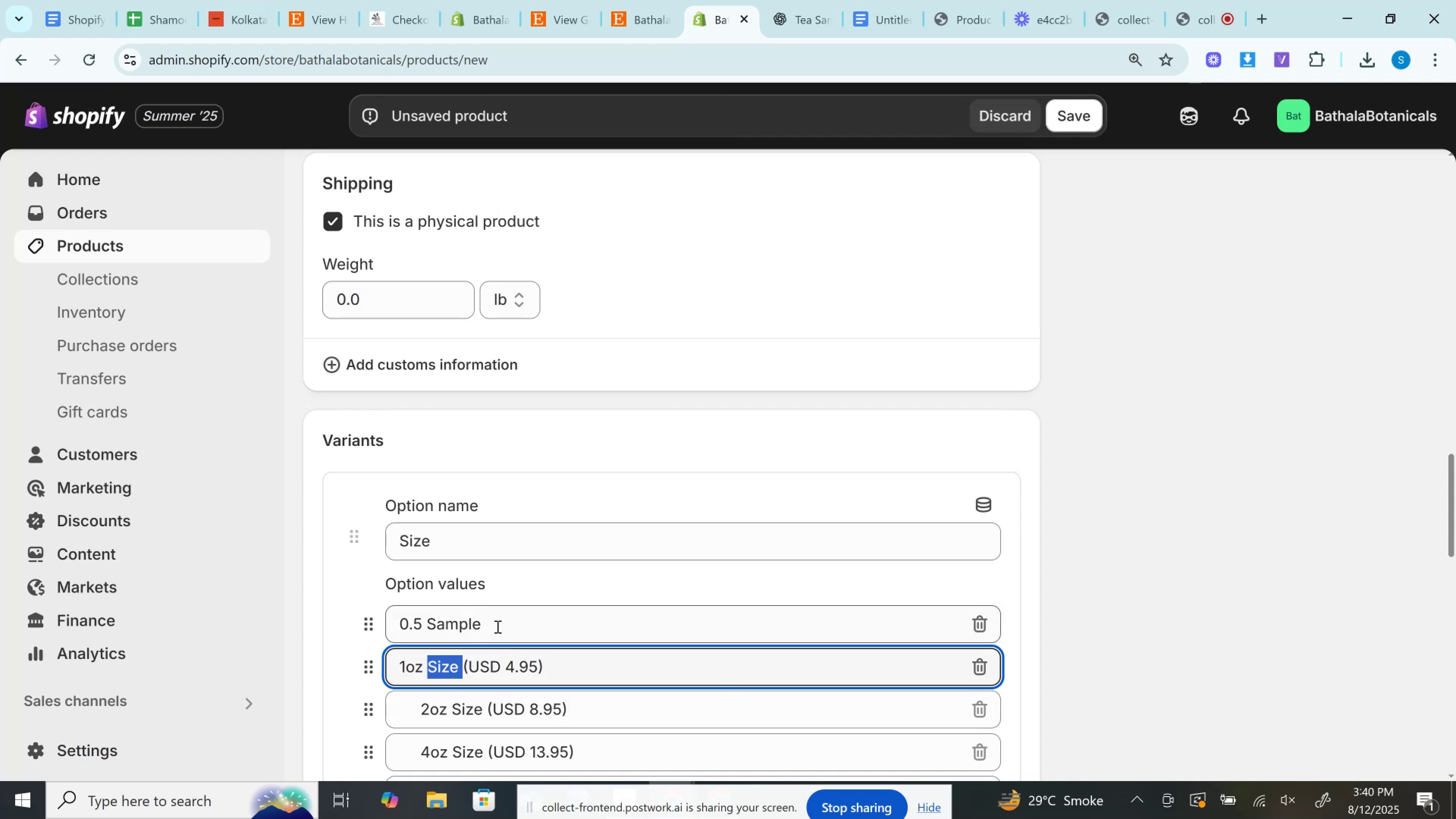 
left_click([497, 626])
 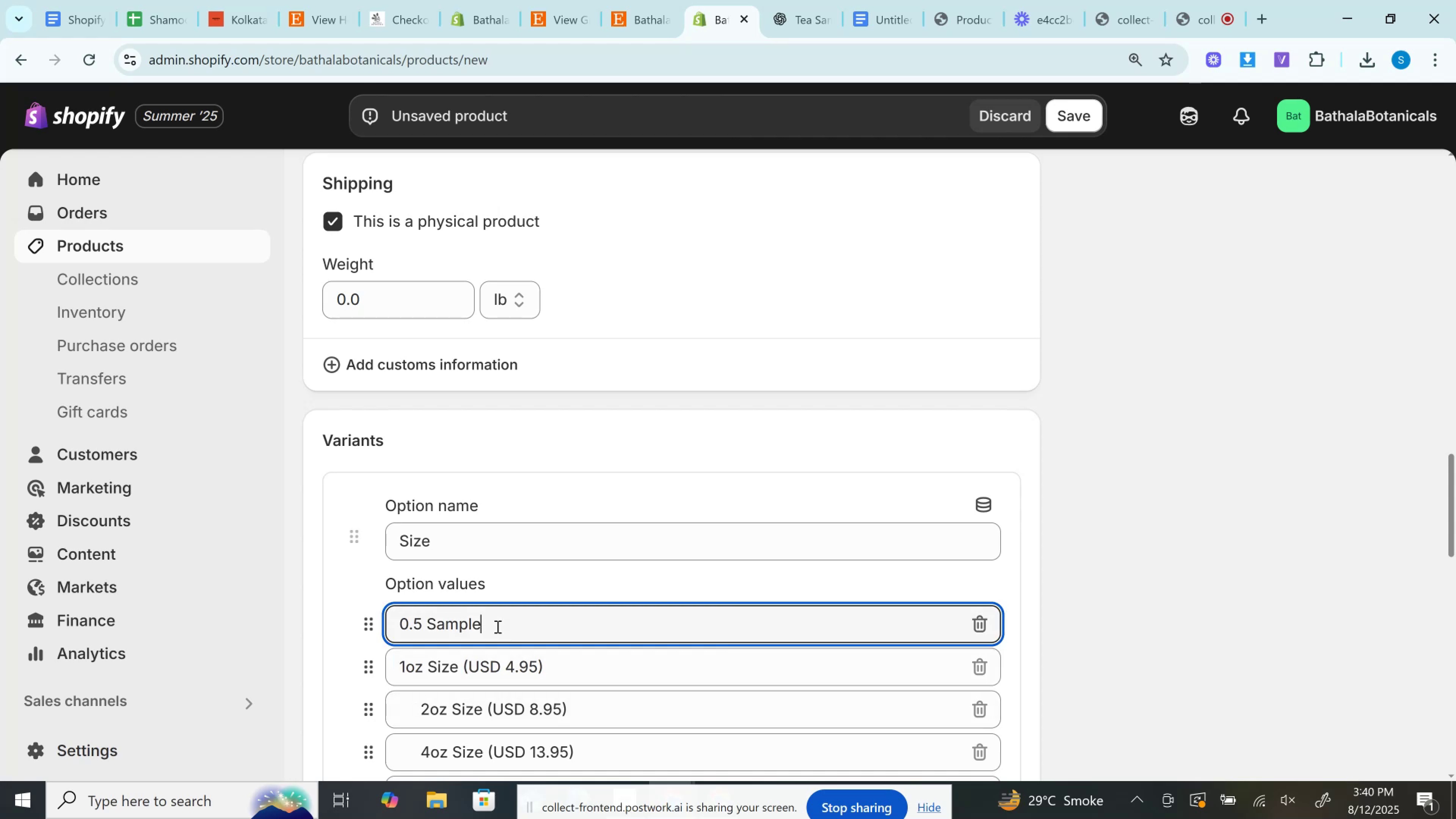 
key(Space)
 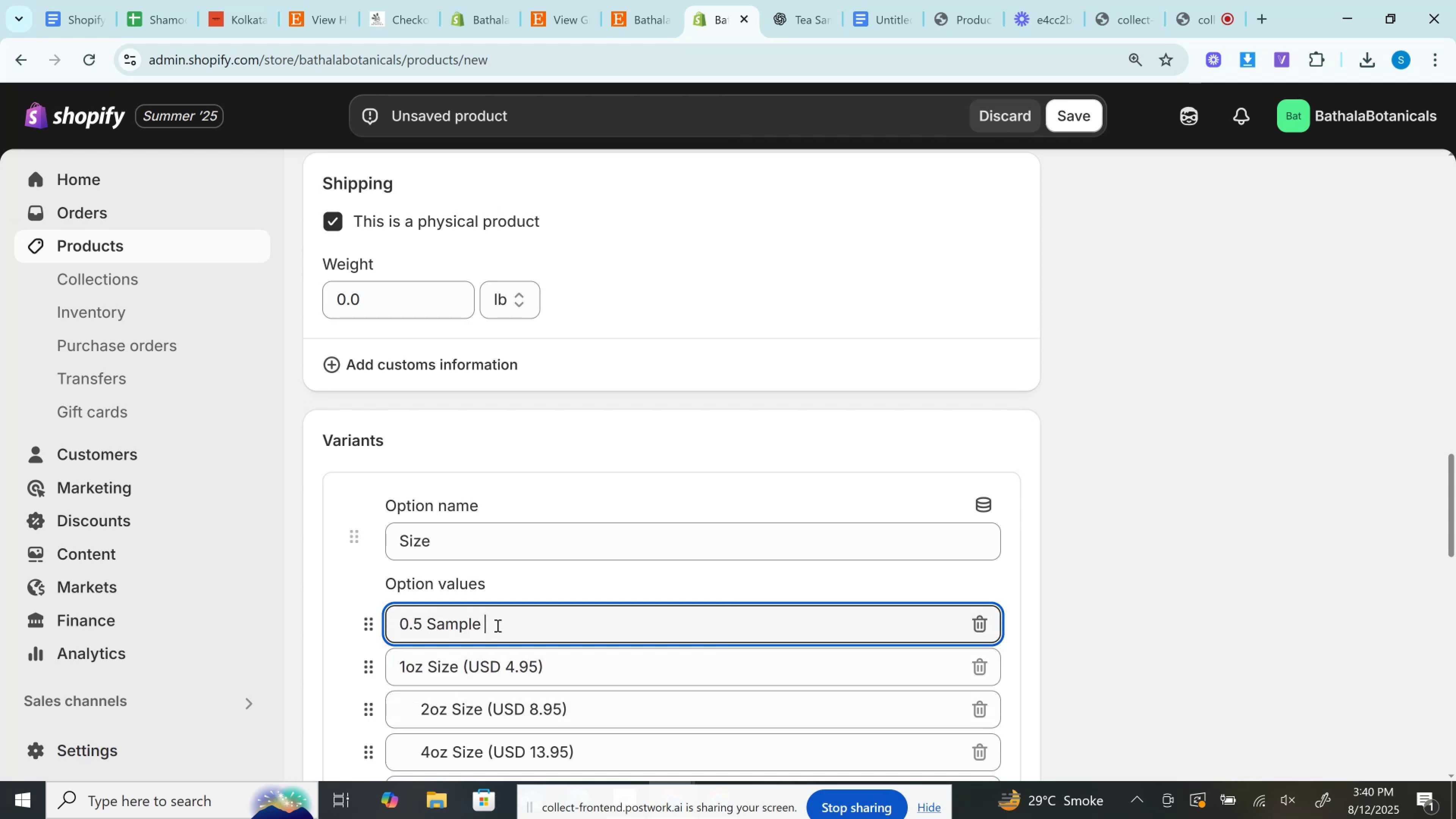 
key(Control+V)
 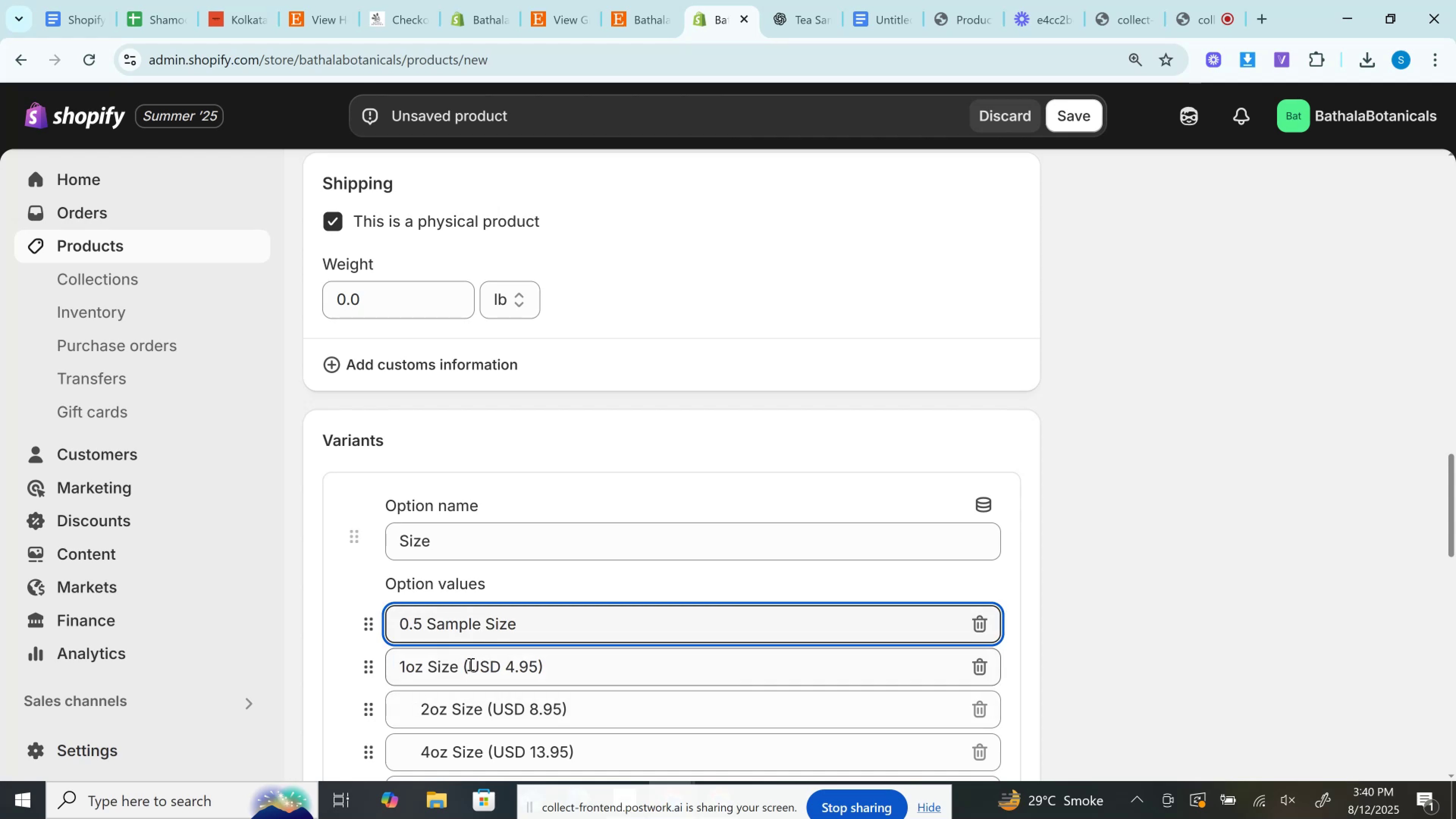 
left_click_drag(start_coordinate=[457, 668], to_coordinate=[739, 668])
 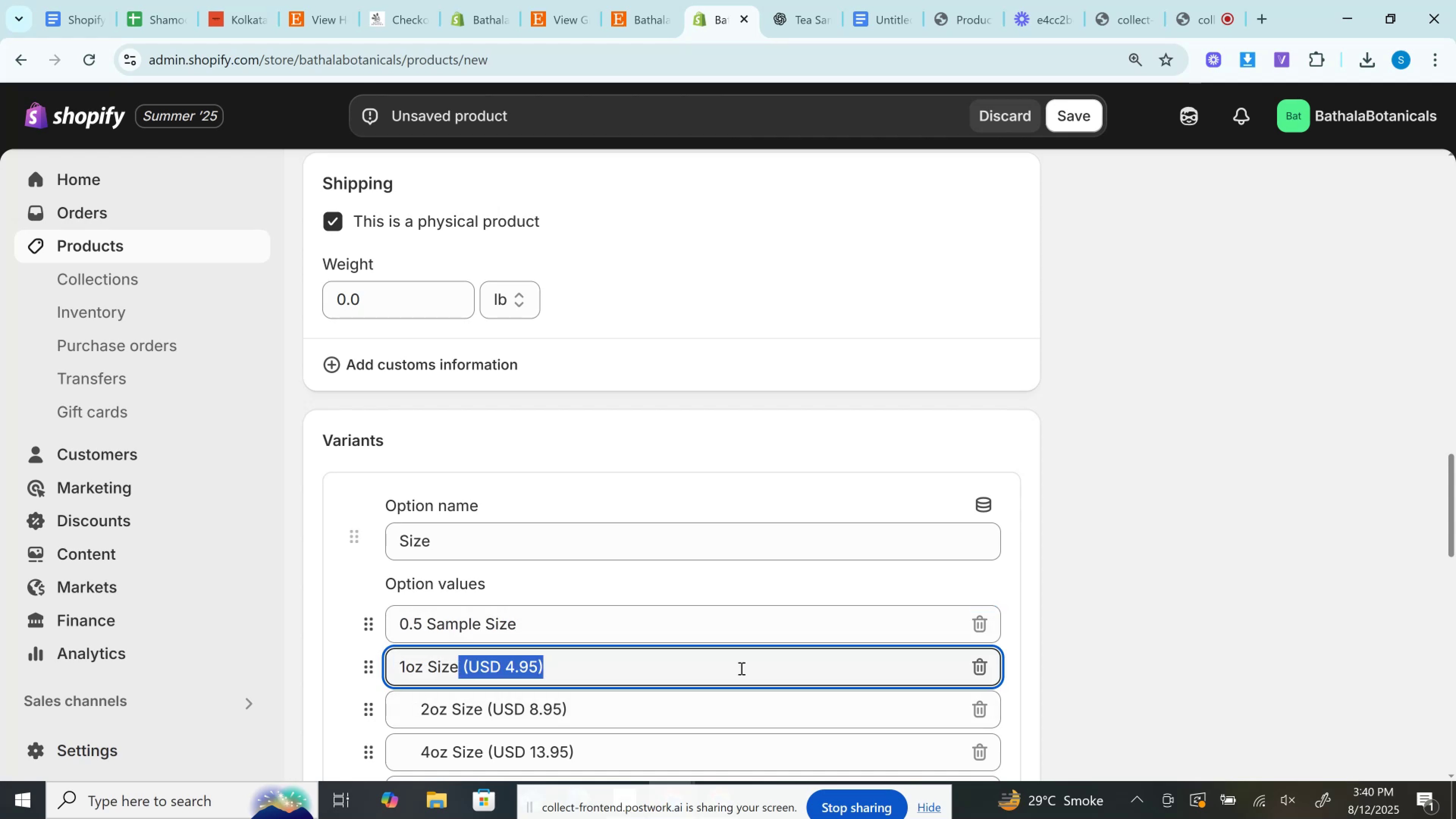 
key(Backspace)
 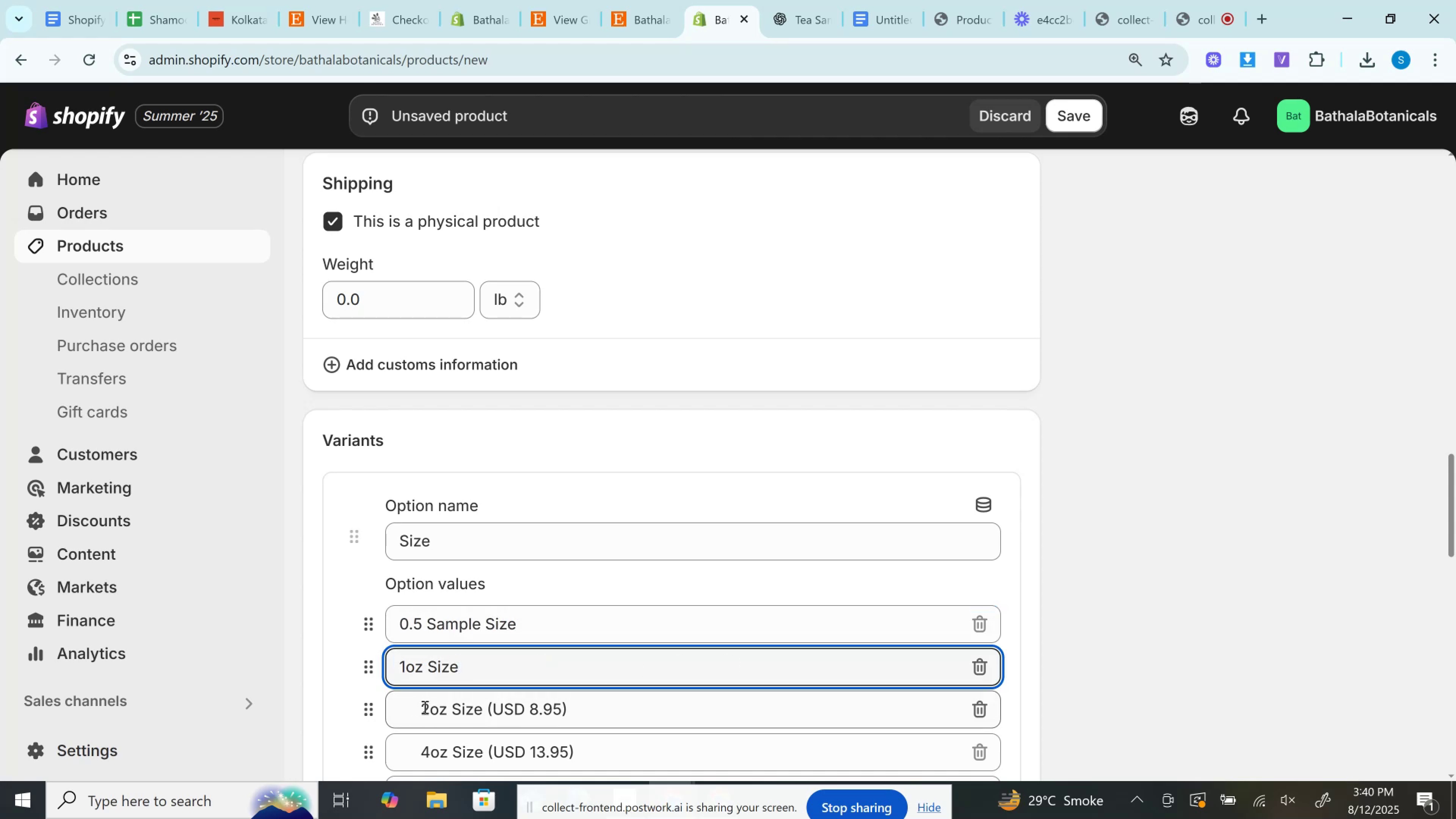 
left_click([423, 706])
 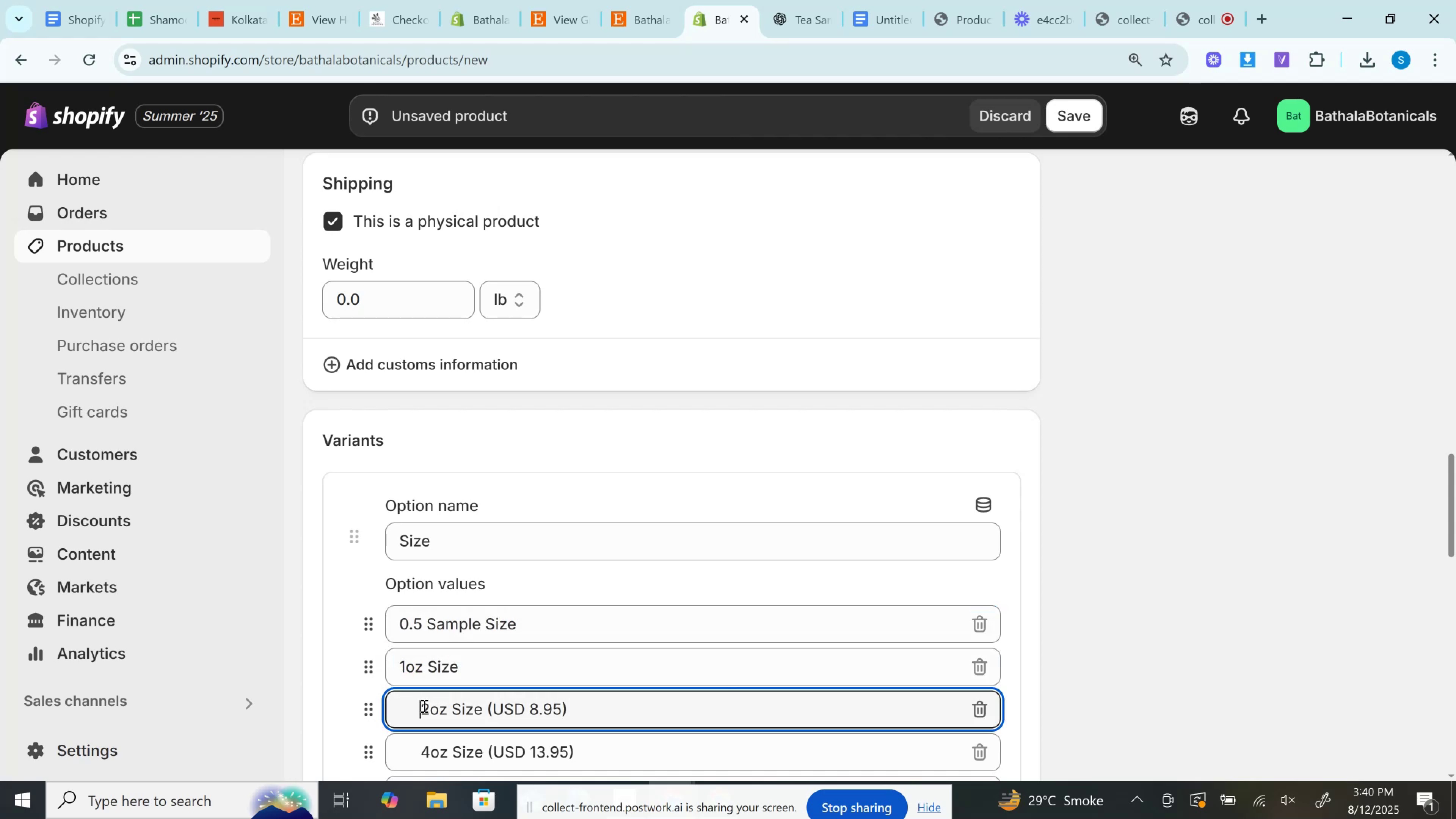 
hold_key(key=Backspace, duration=1.02)
 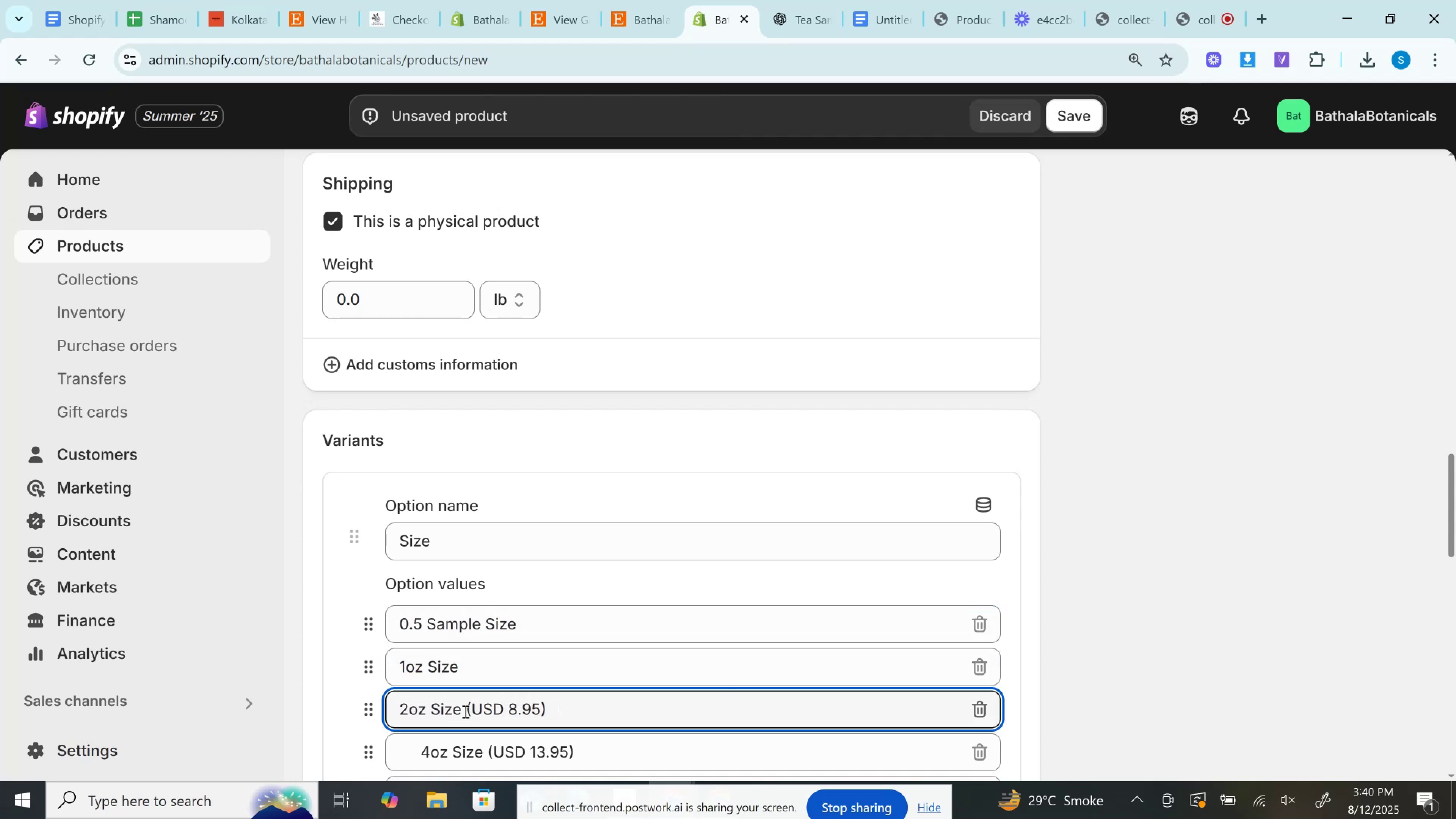 
left_click_drag(start_coordinate=[464, 710], to_coordinate=[942, 706])
 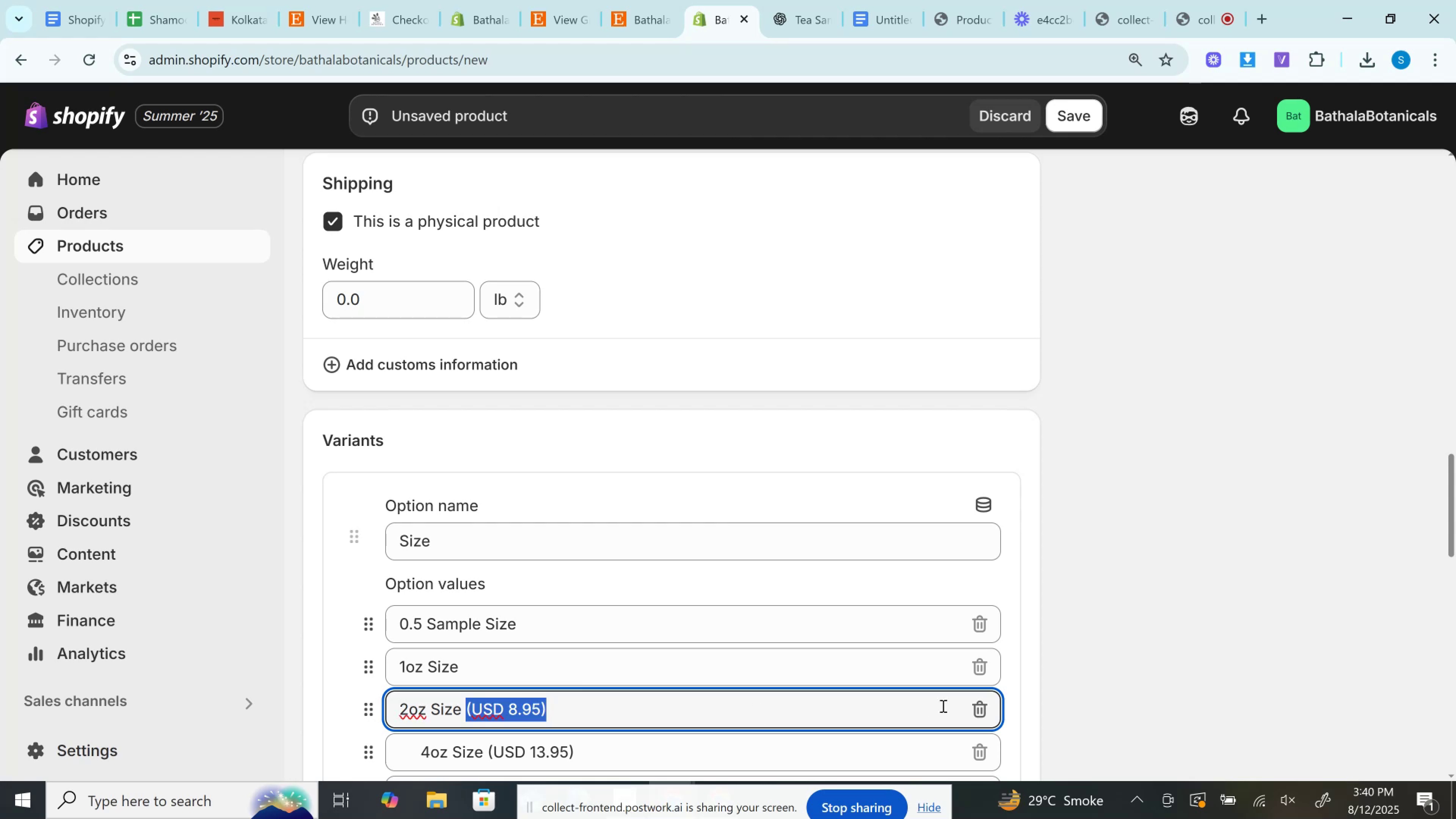 
key(Backspace)
 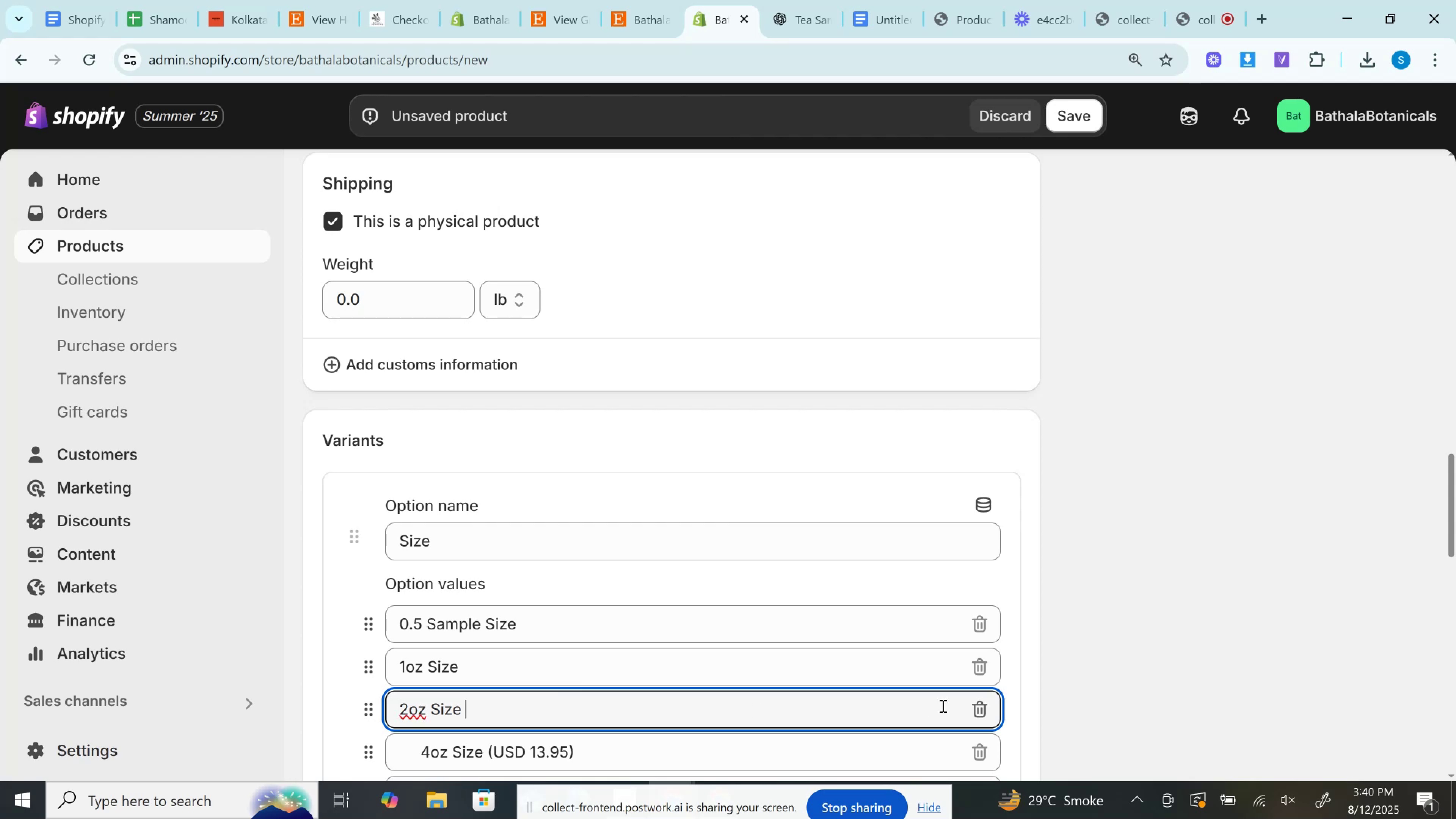 
key(Backspace)
 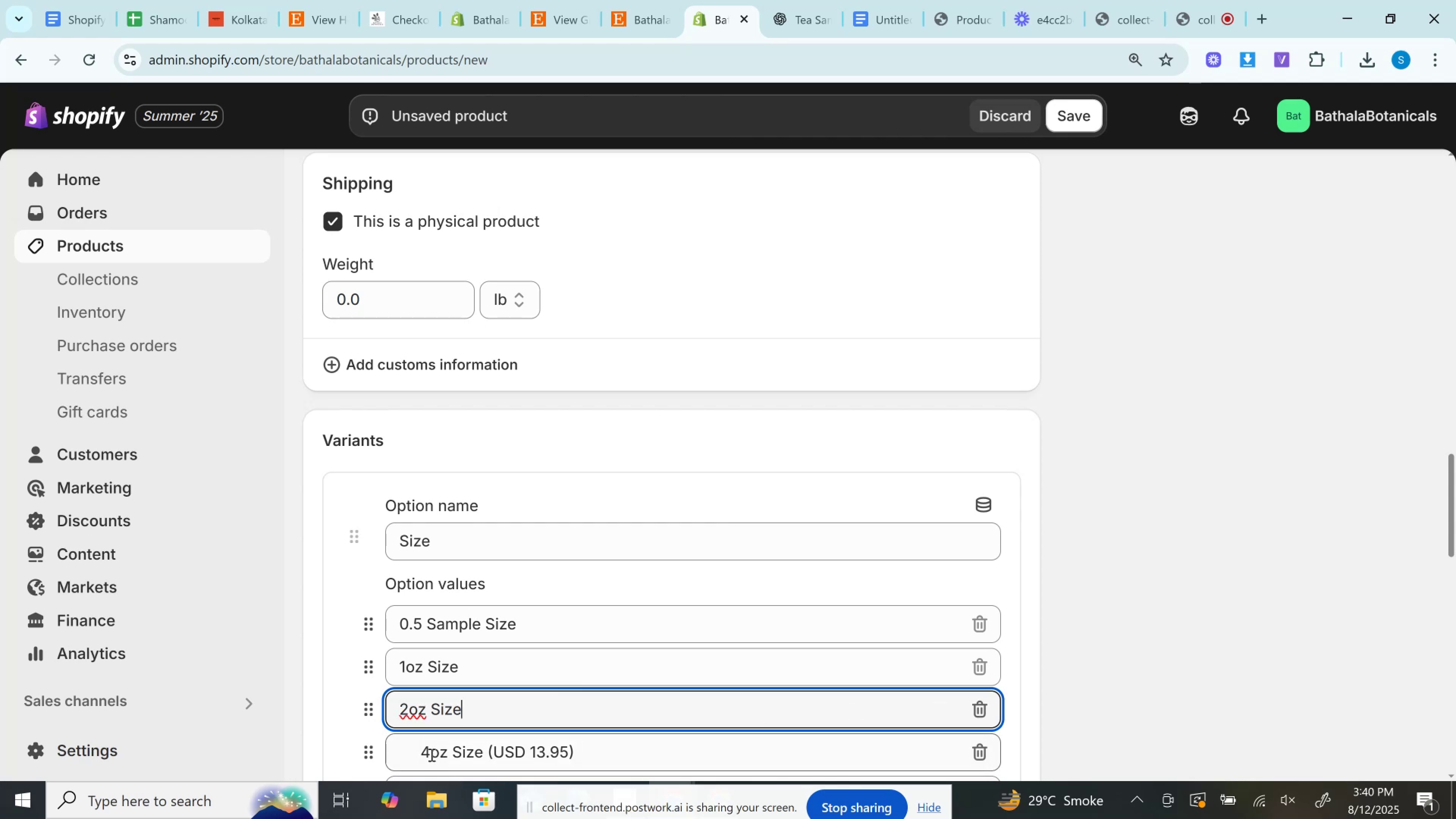 
left_click([427, 753])
 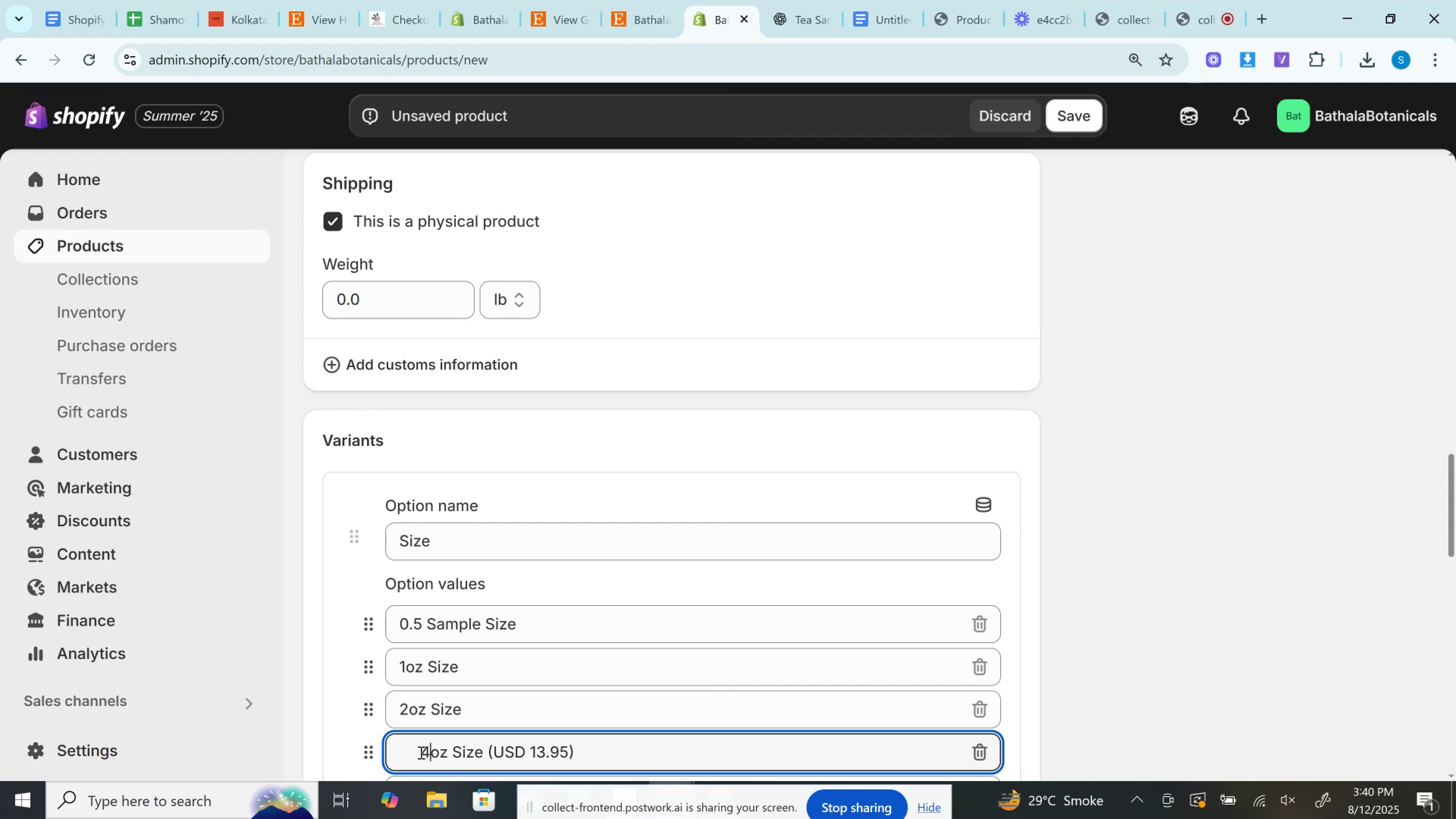 
left_click([420, 752])
 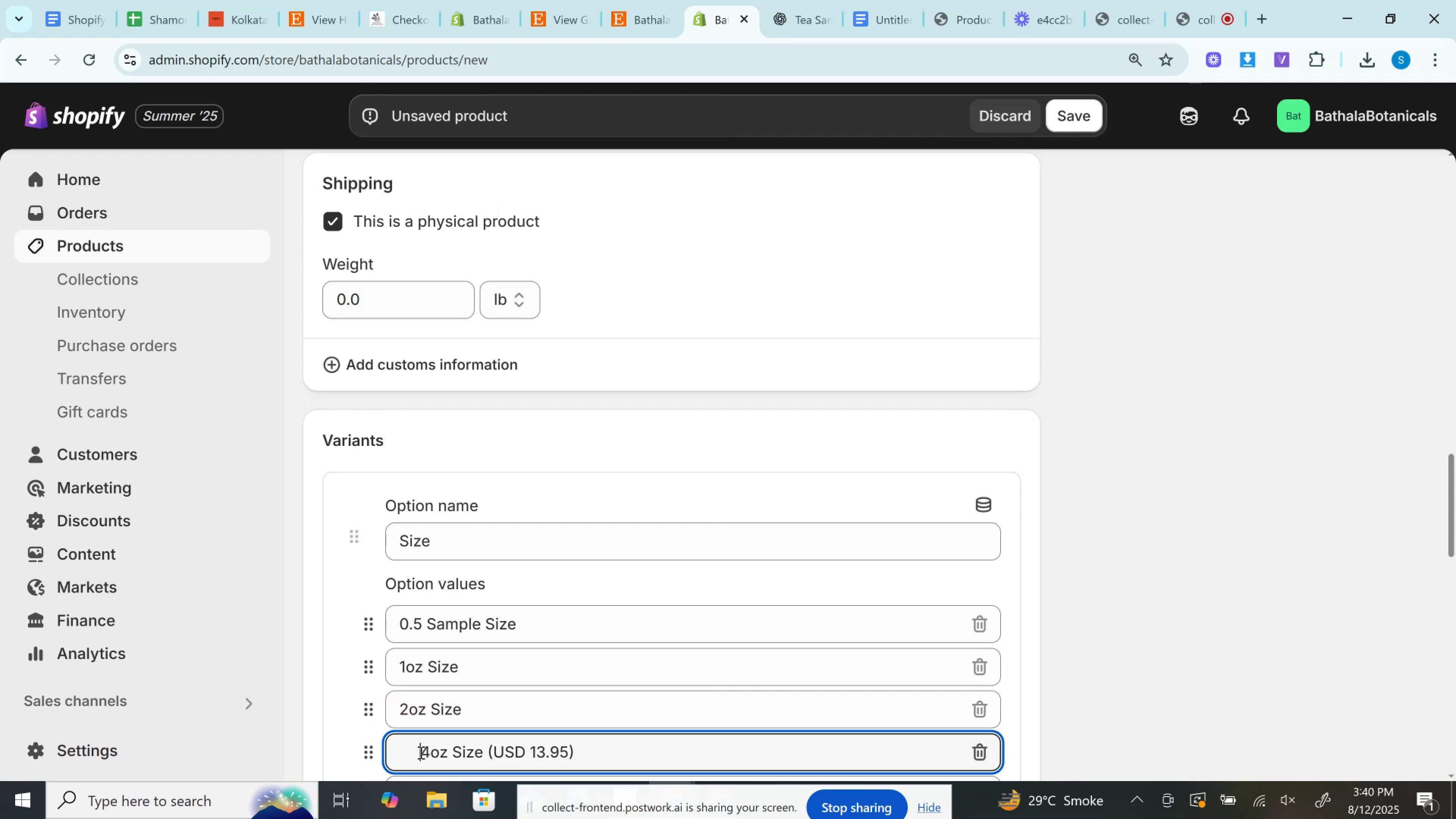 
hold_key(key=Backspace, duration=0.91)
 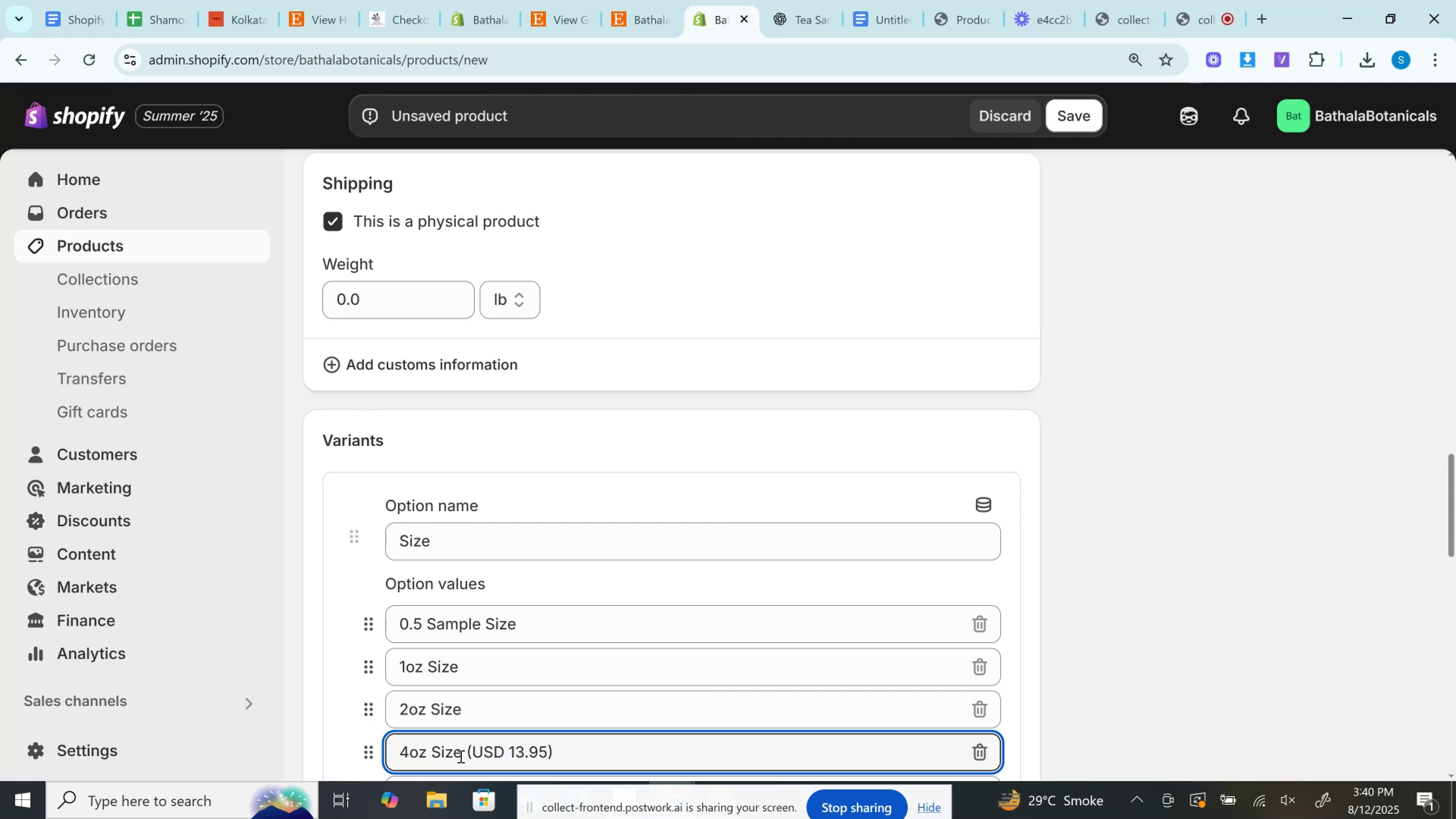 
left_click_drag(start_coordinate=[464, 753], to_coordinate=[781, 750])
 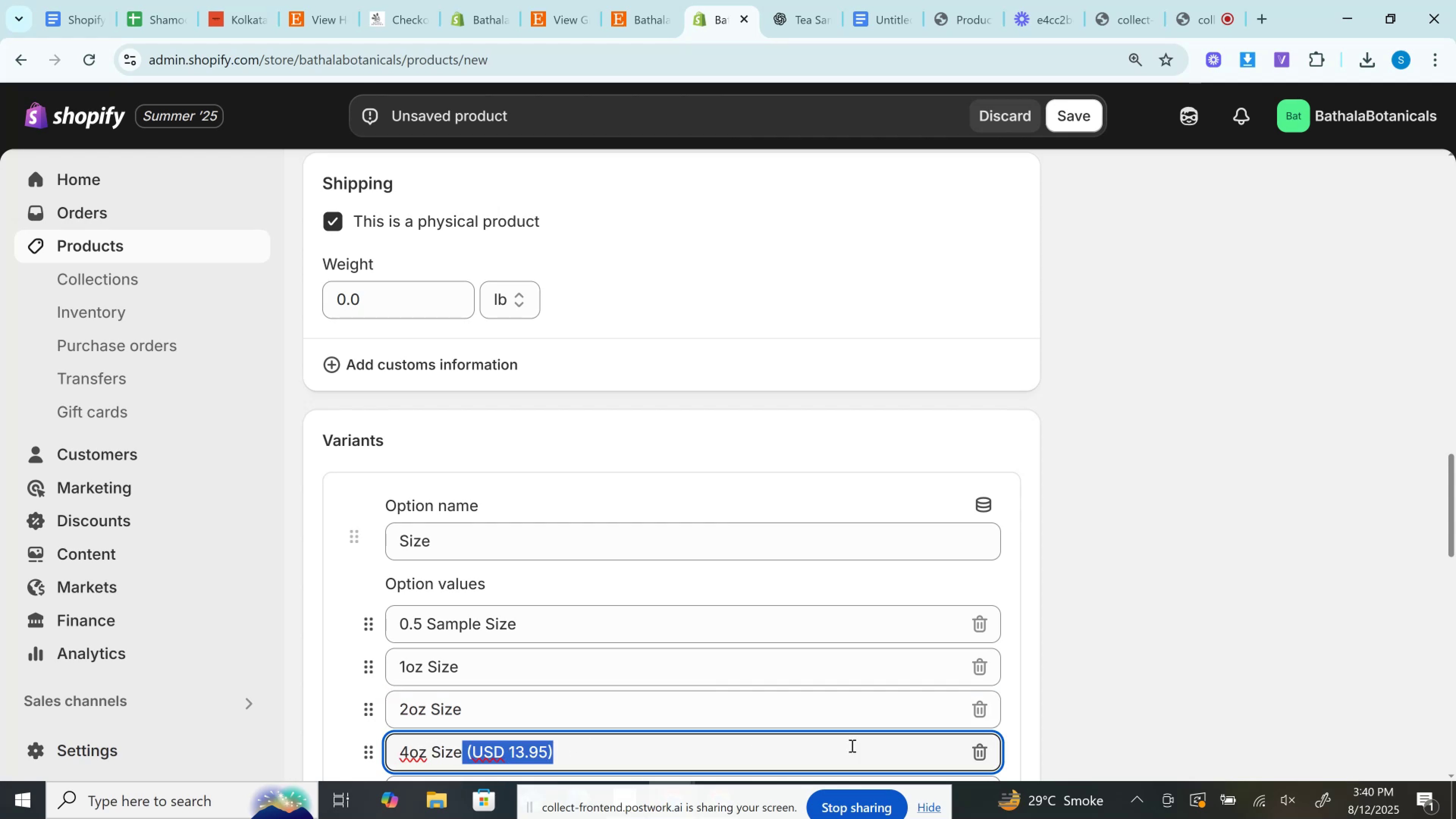 
key(Backspace)
 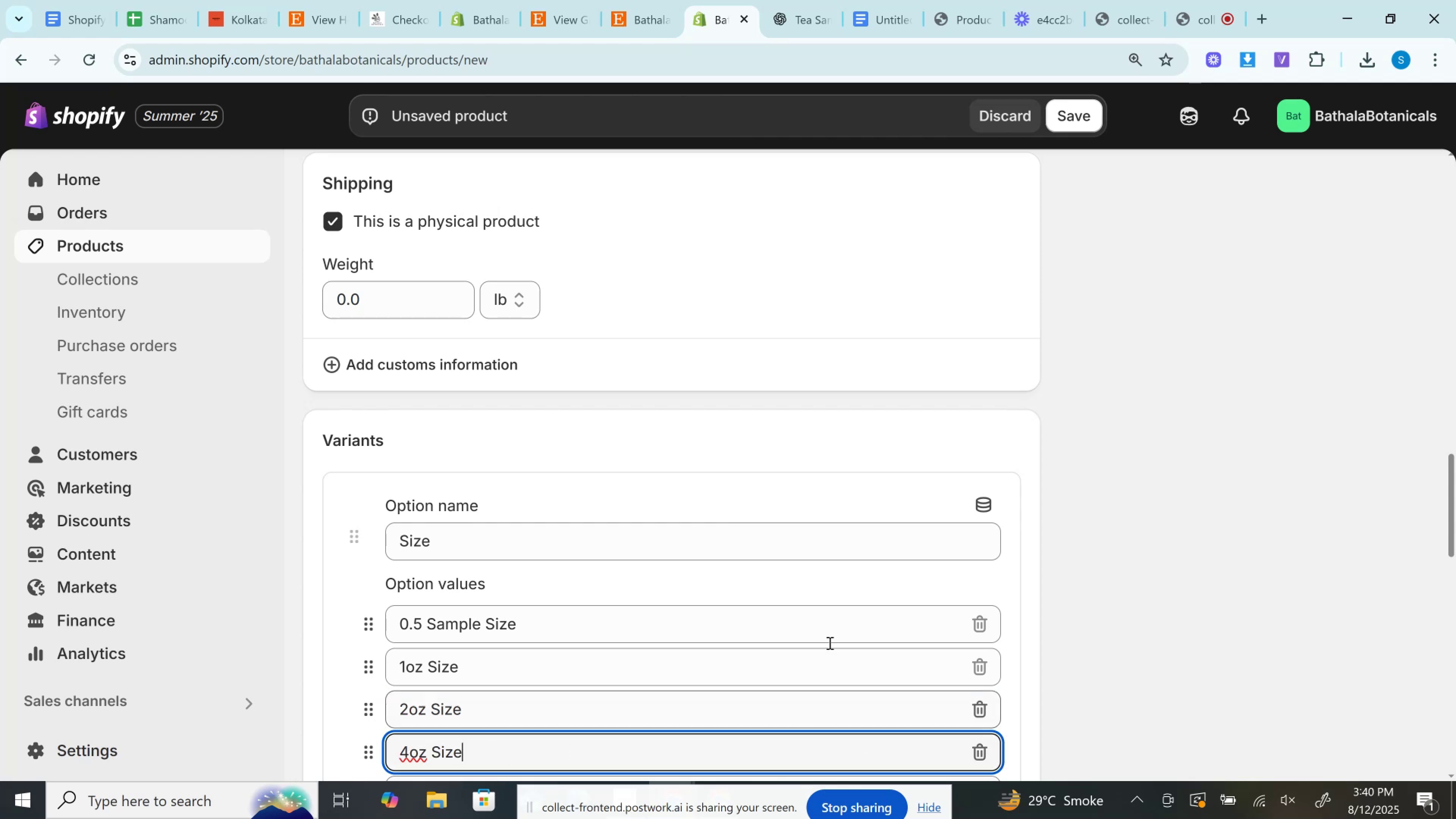 
scroll: coordinate [832, 585], scroll_direction: down, amount: 2.0
 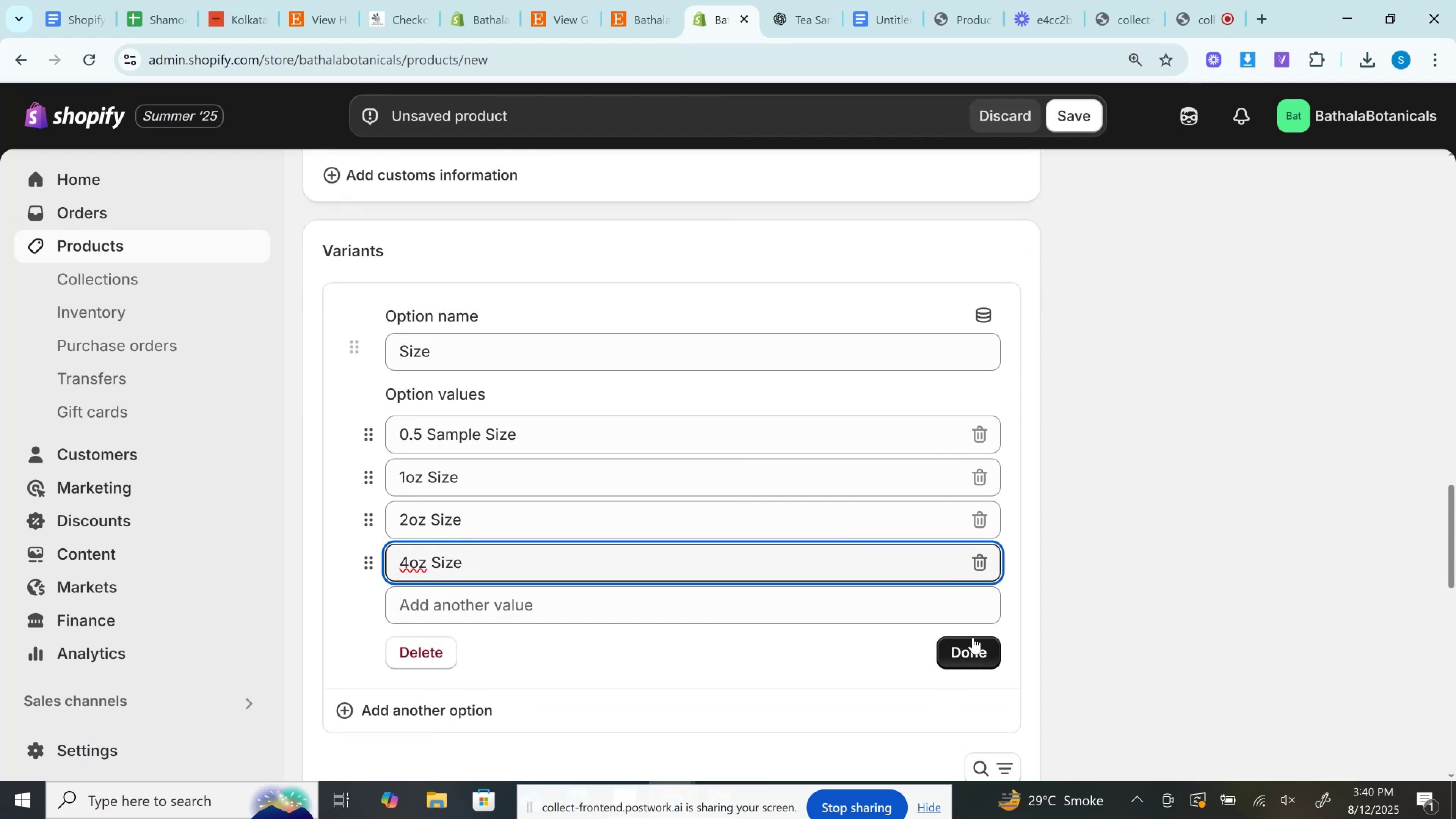 
left_click([965, 647])
 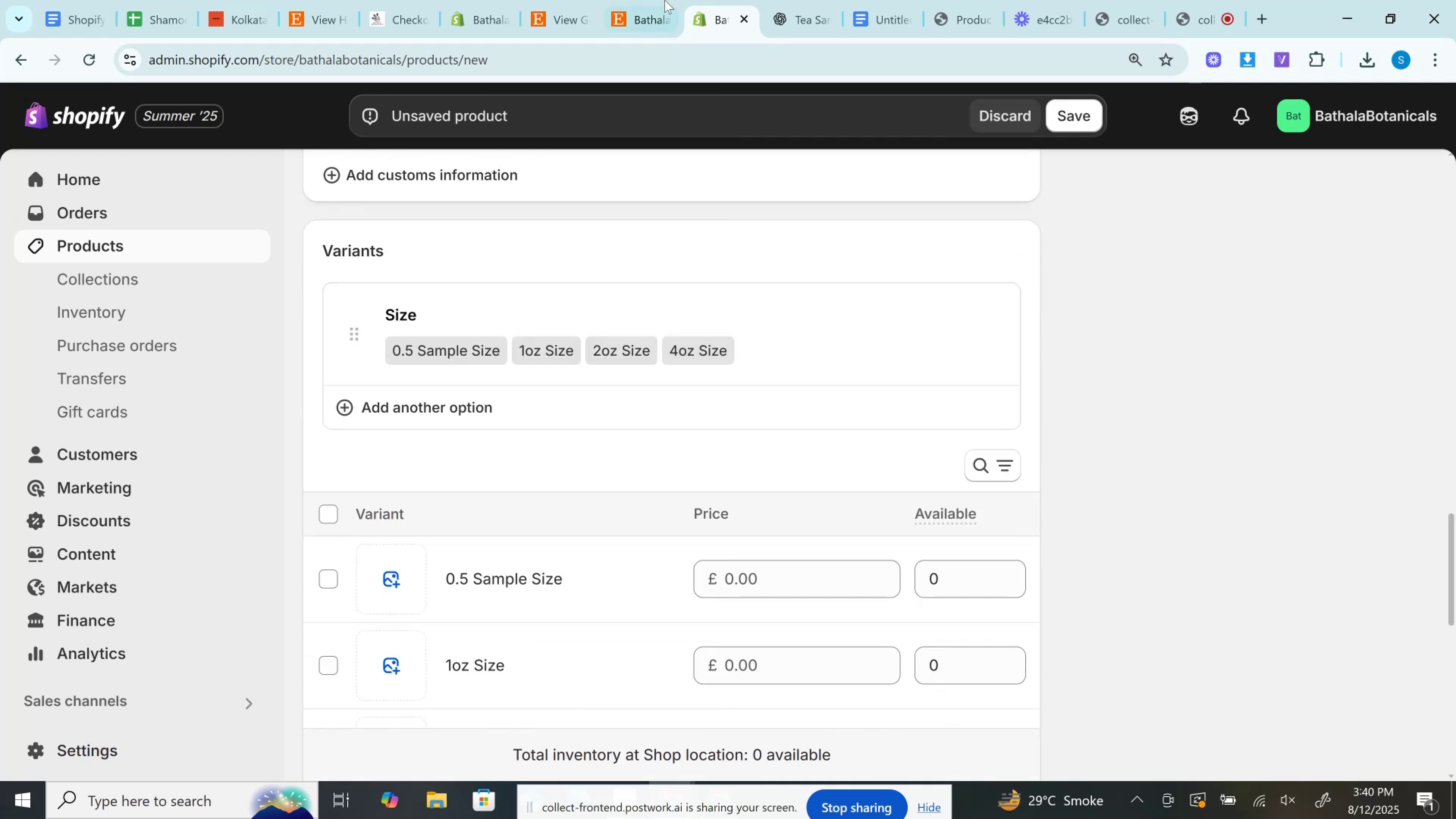 
left_click([665, 0])
 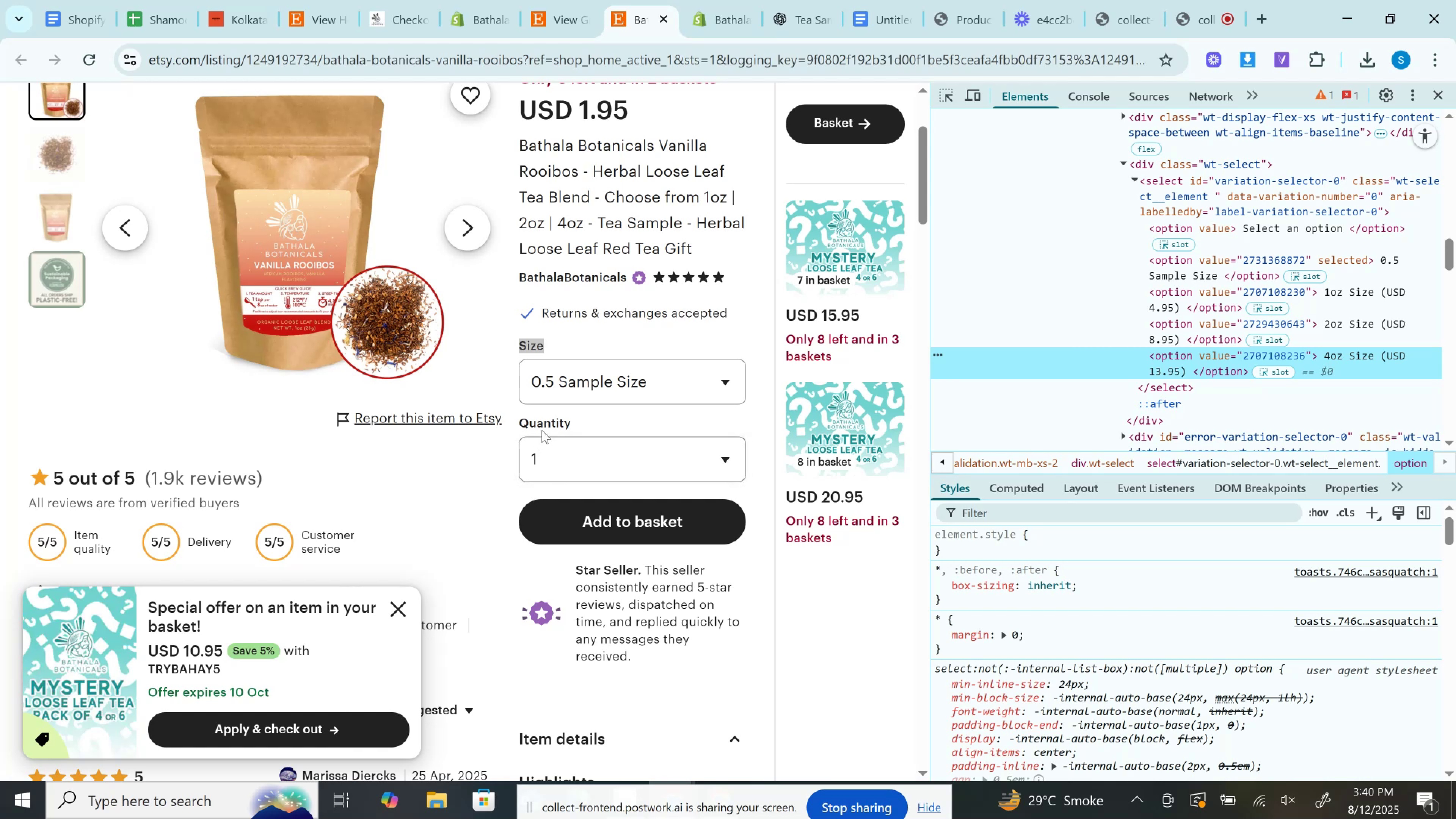 
double_click([542, 426])
 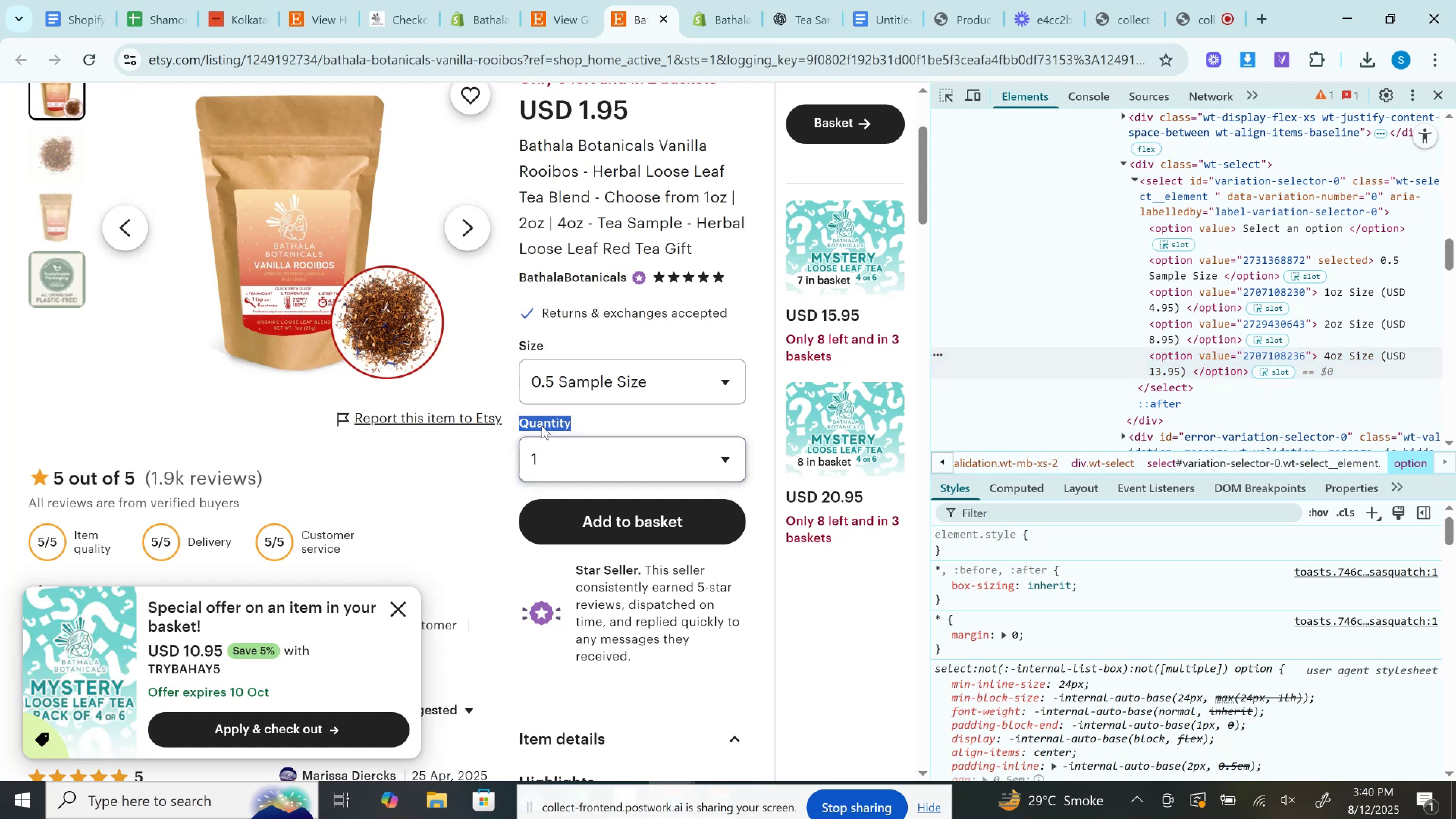 
key(Control+C)
 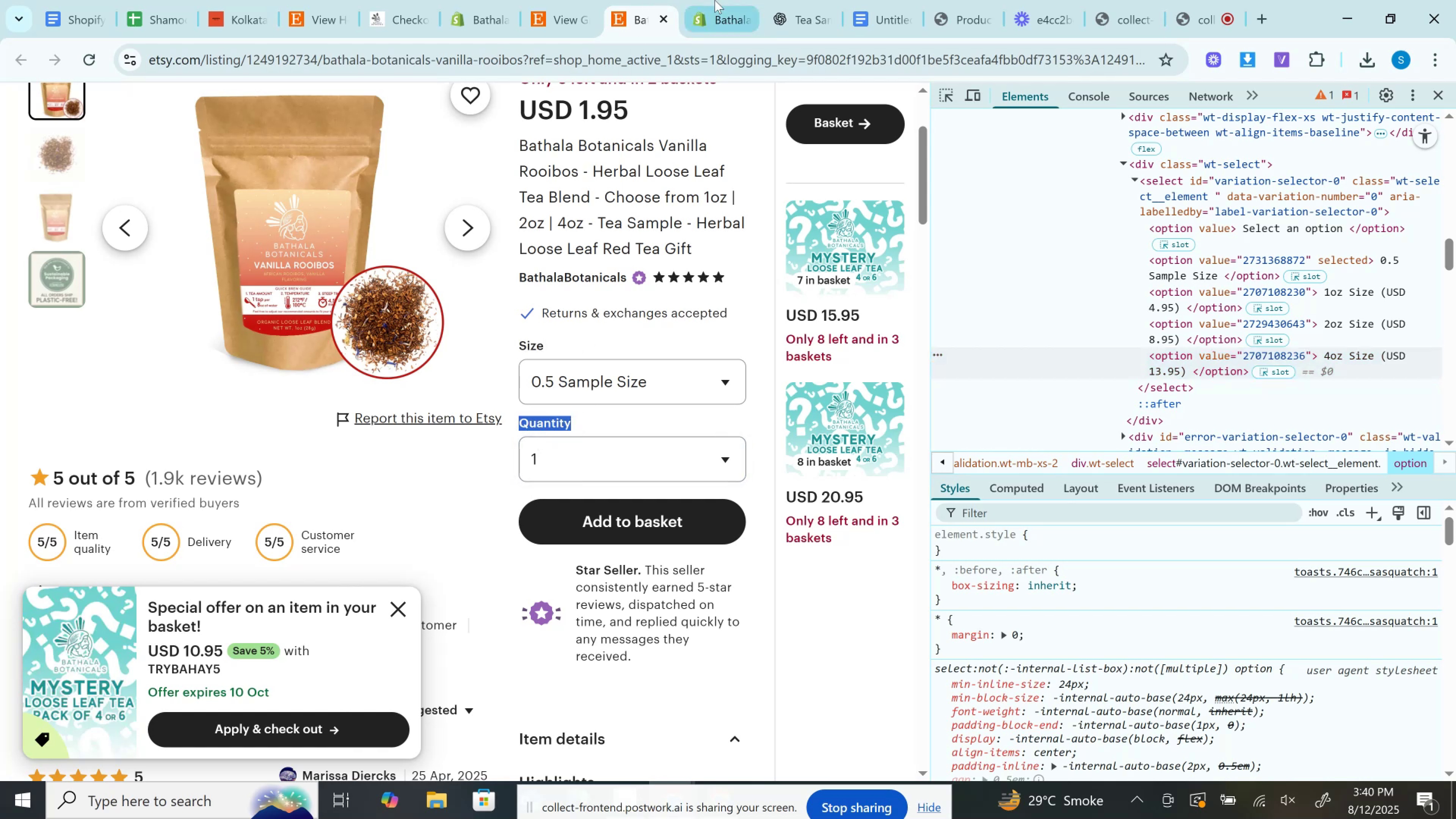 
left_click([715, 0])
 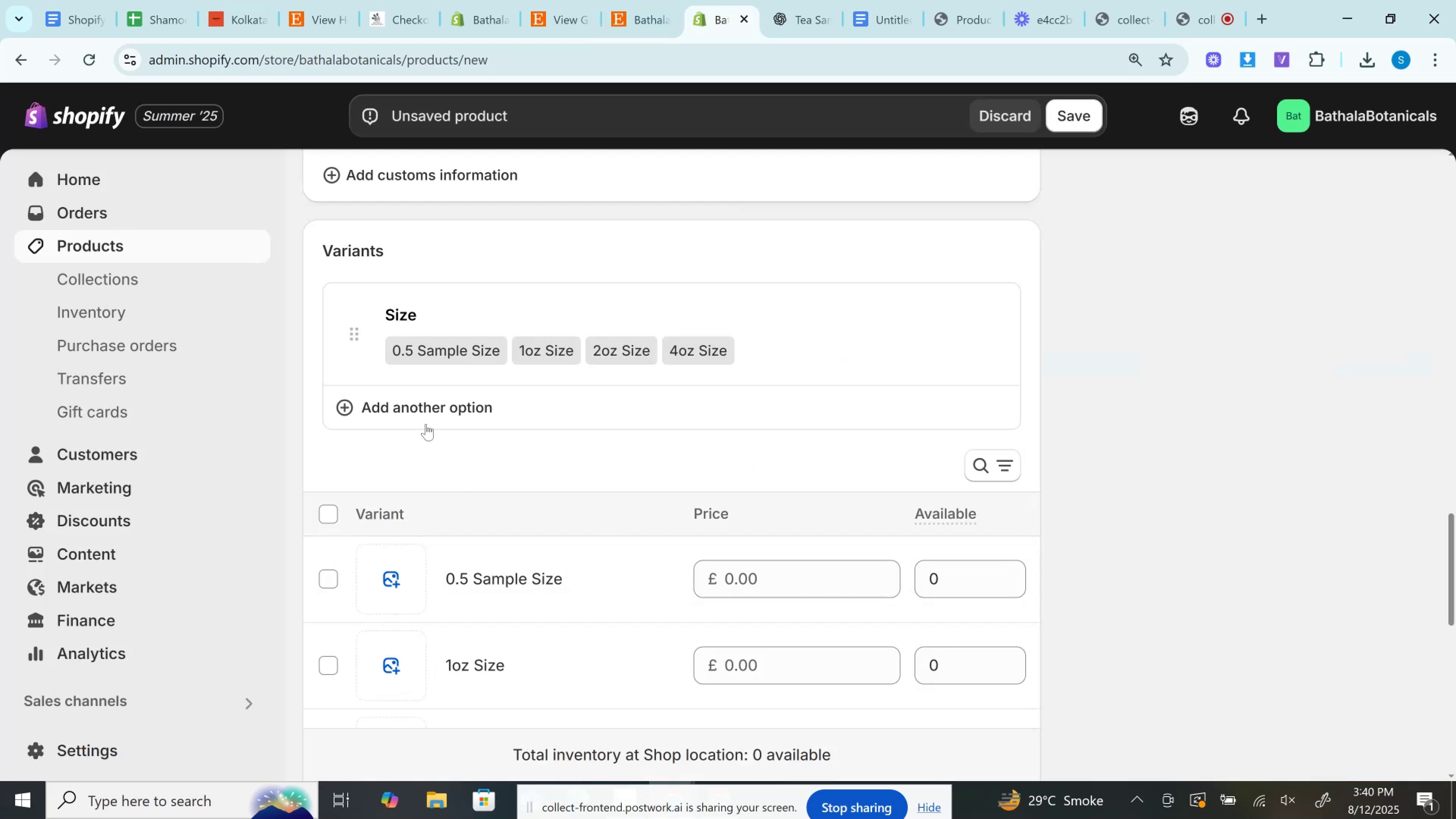 
left_click([427, 411])
 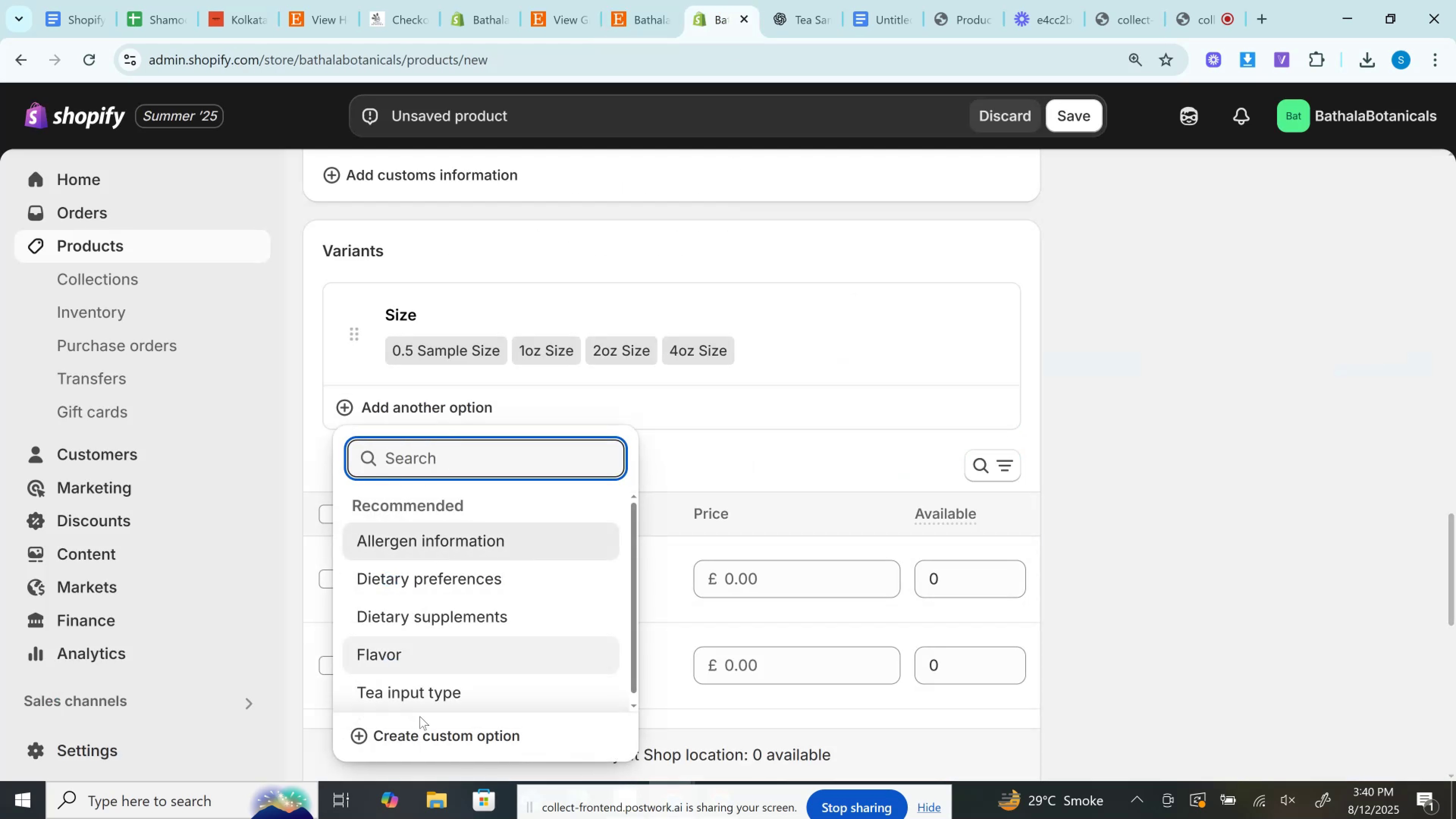 
left_click([428, 740])
 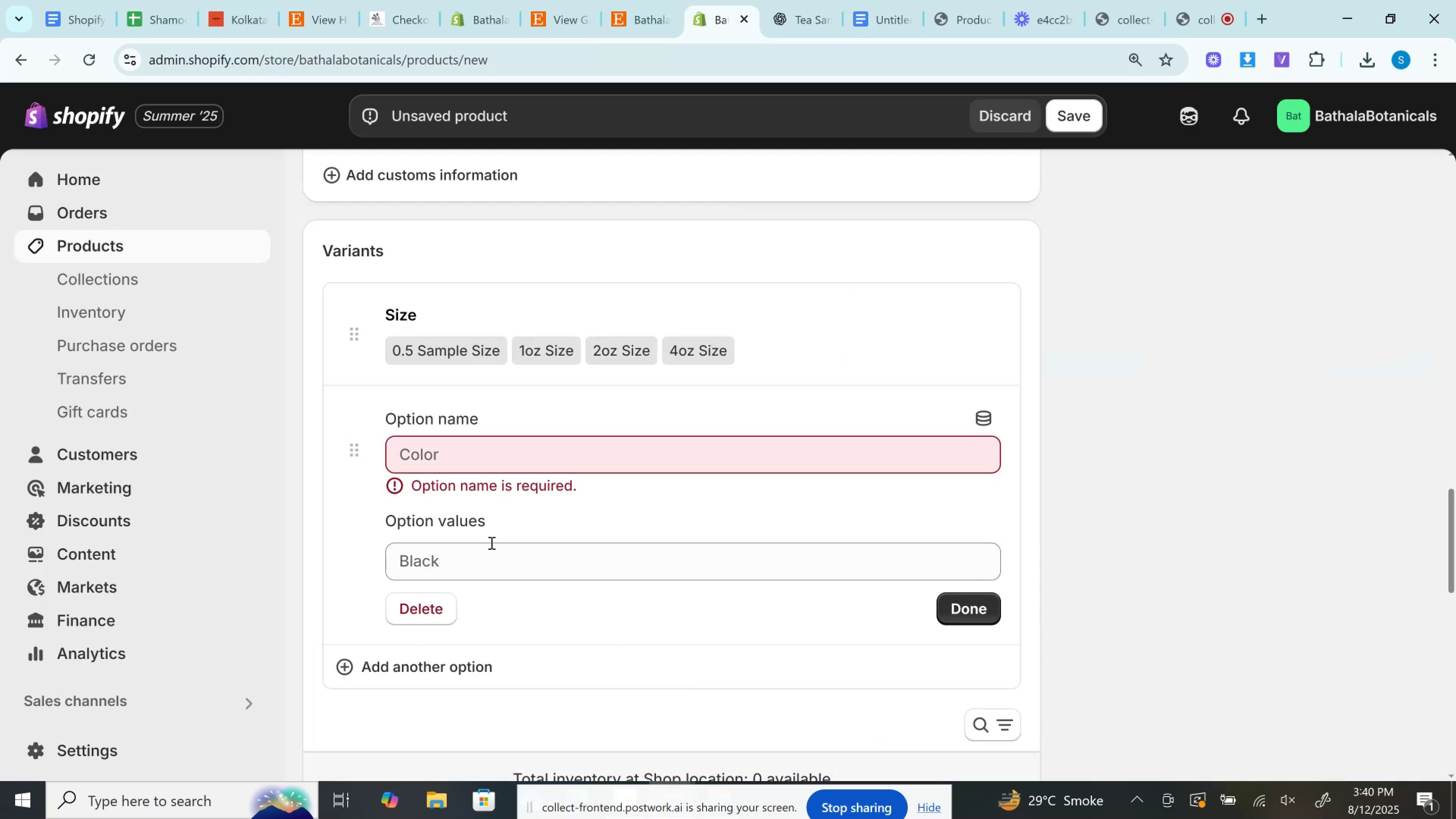 
key(Control+V)
 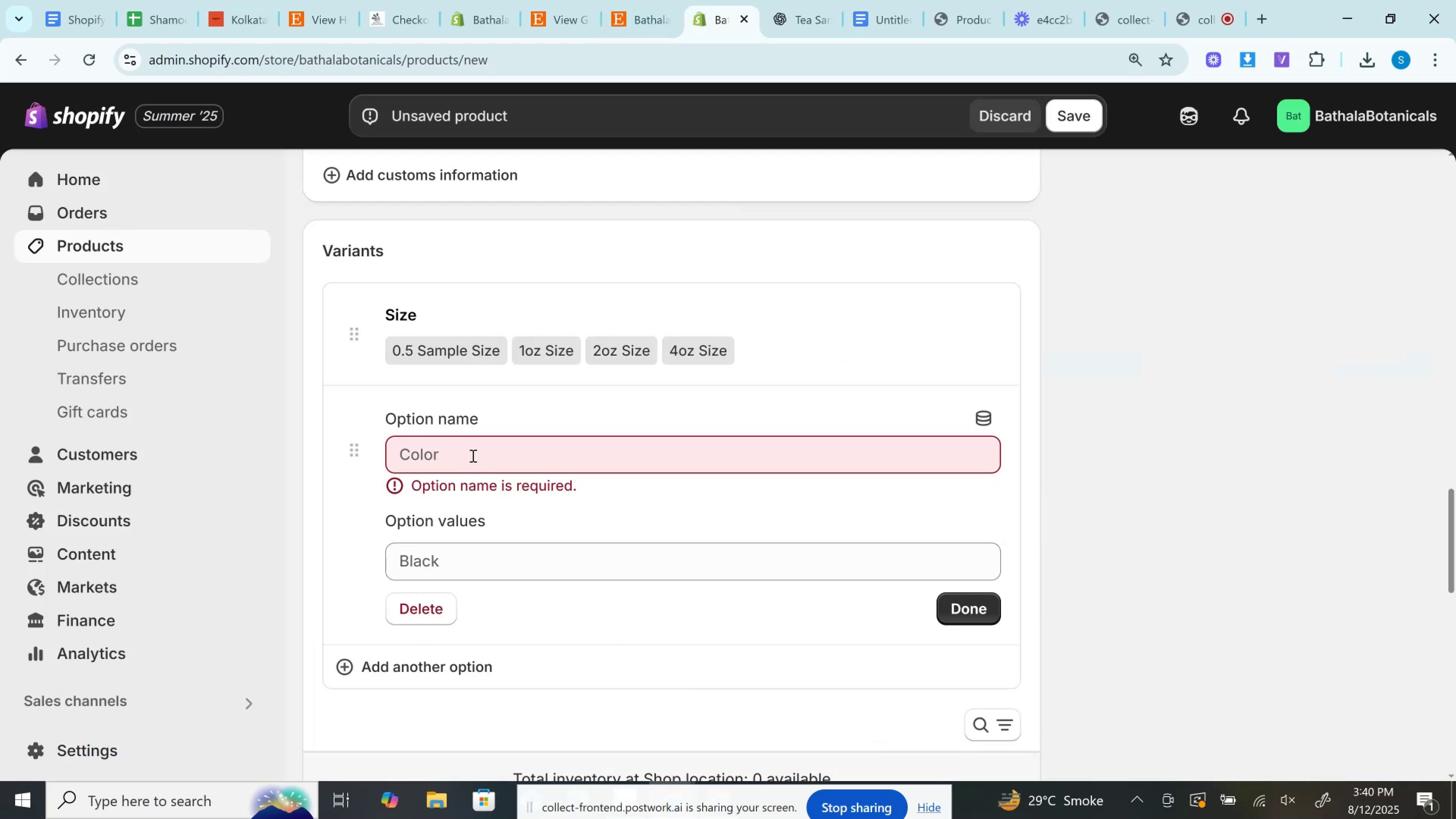 
left_click([472, 455])
 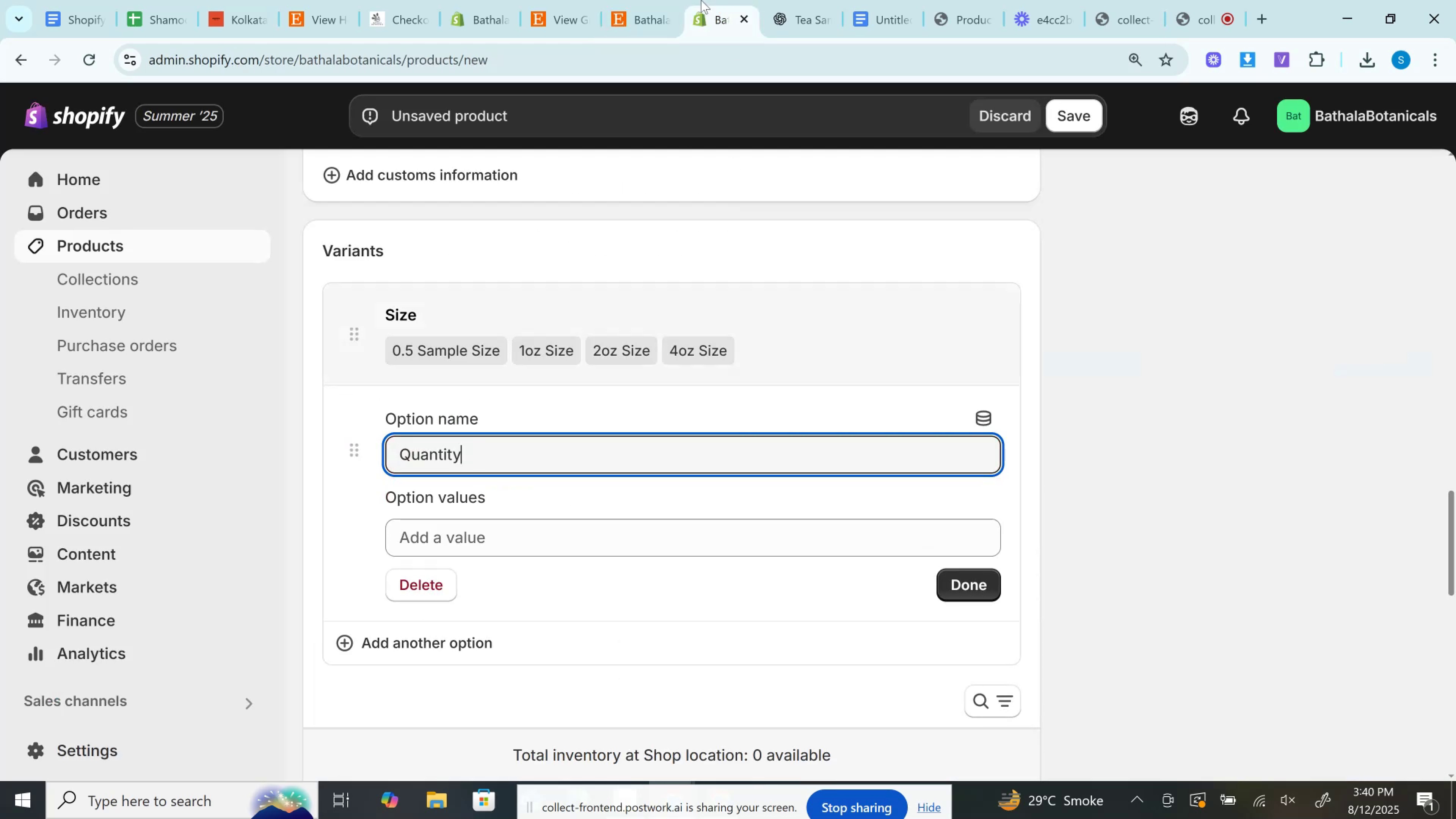 
left_click([656, 0])
 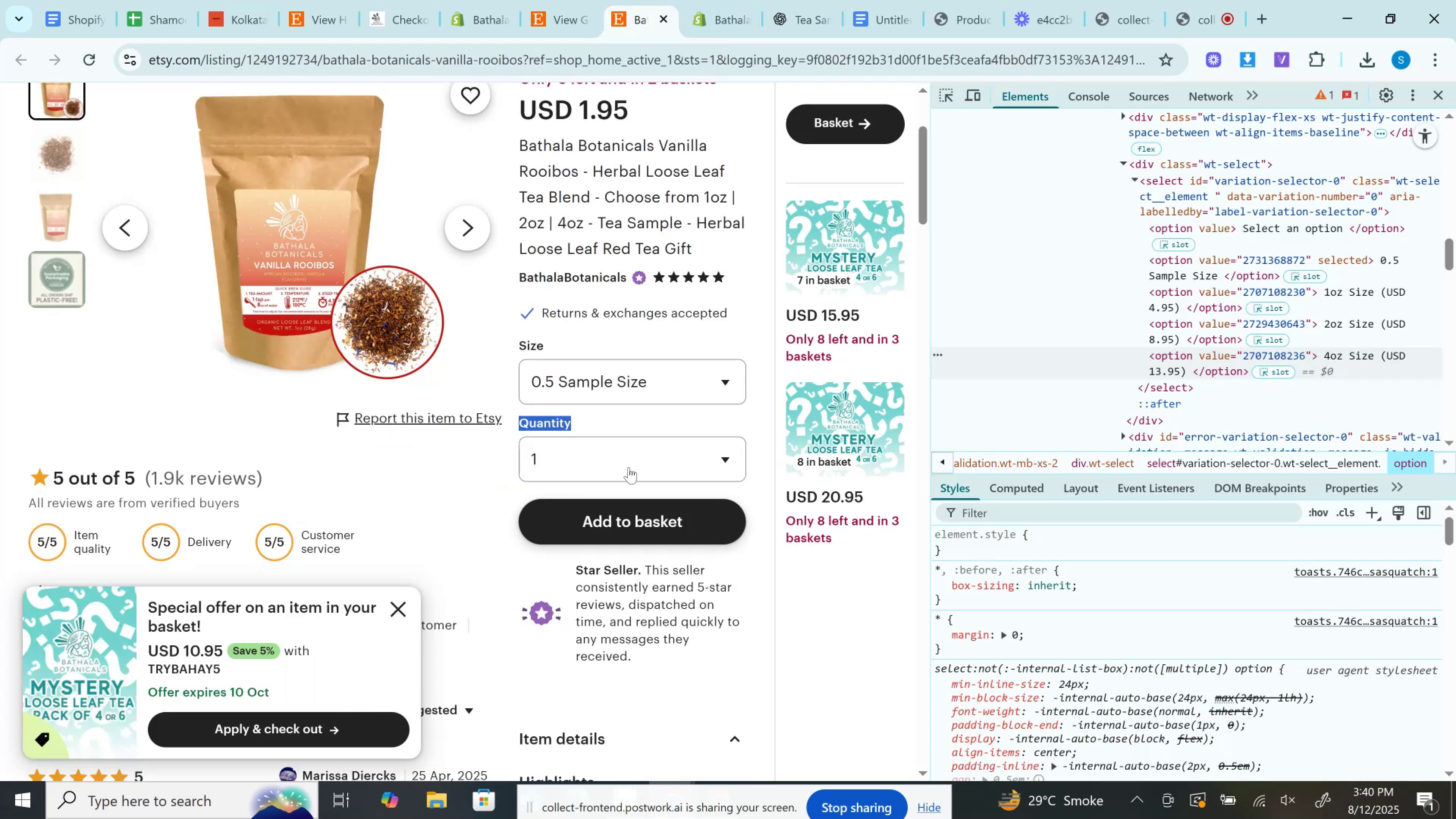 
left_click([629, 462])
 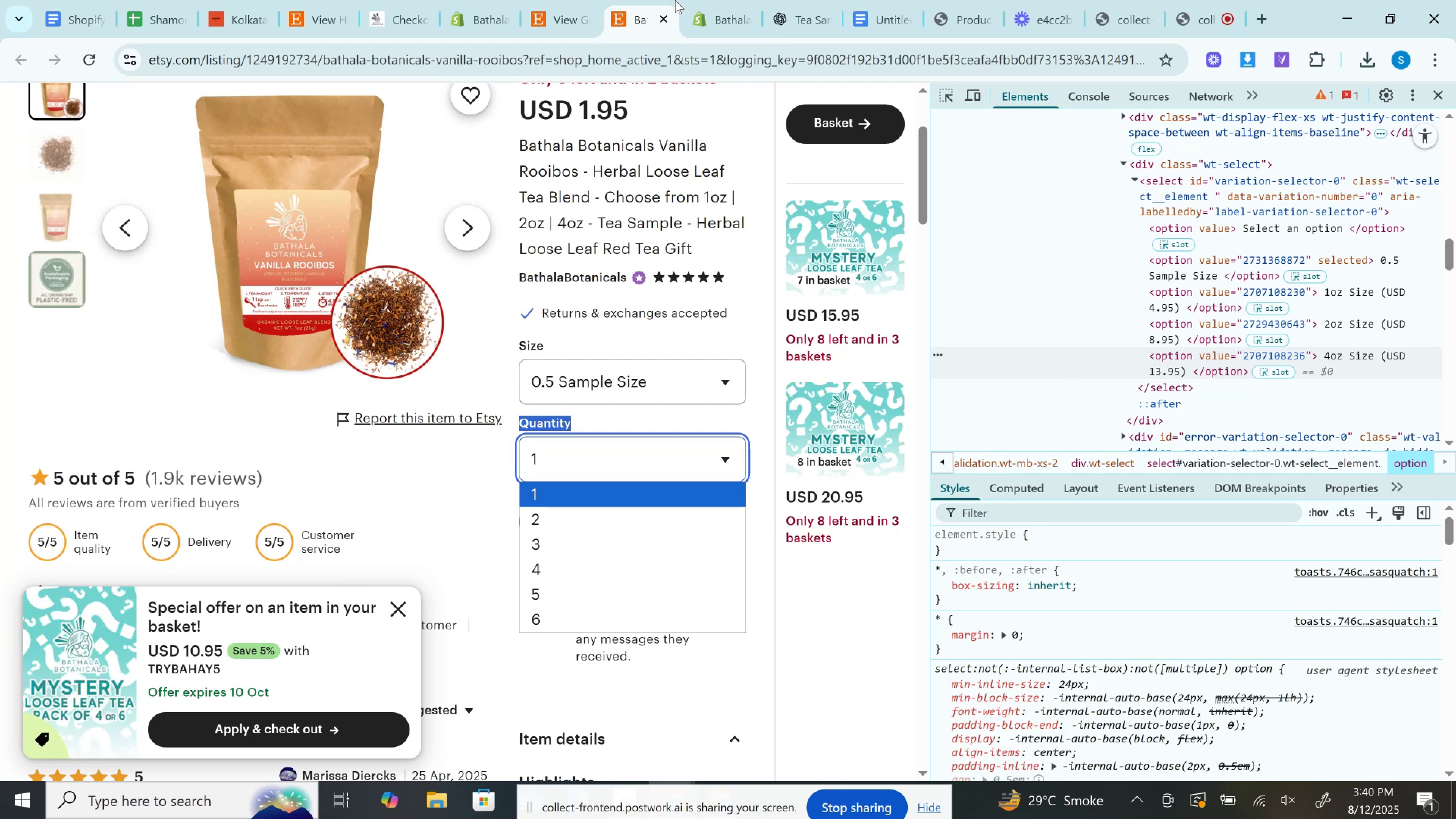 
left_click([720, 0])
 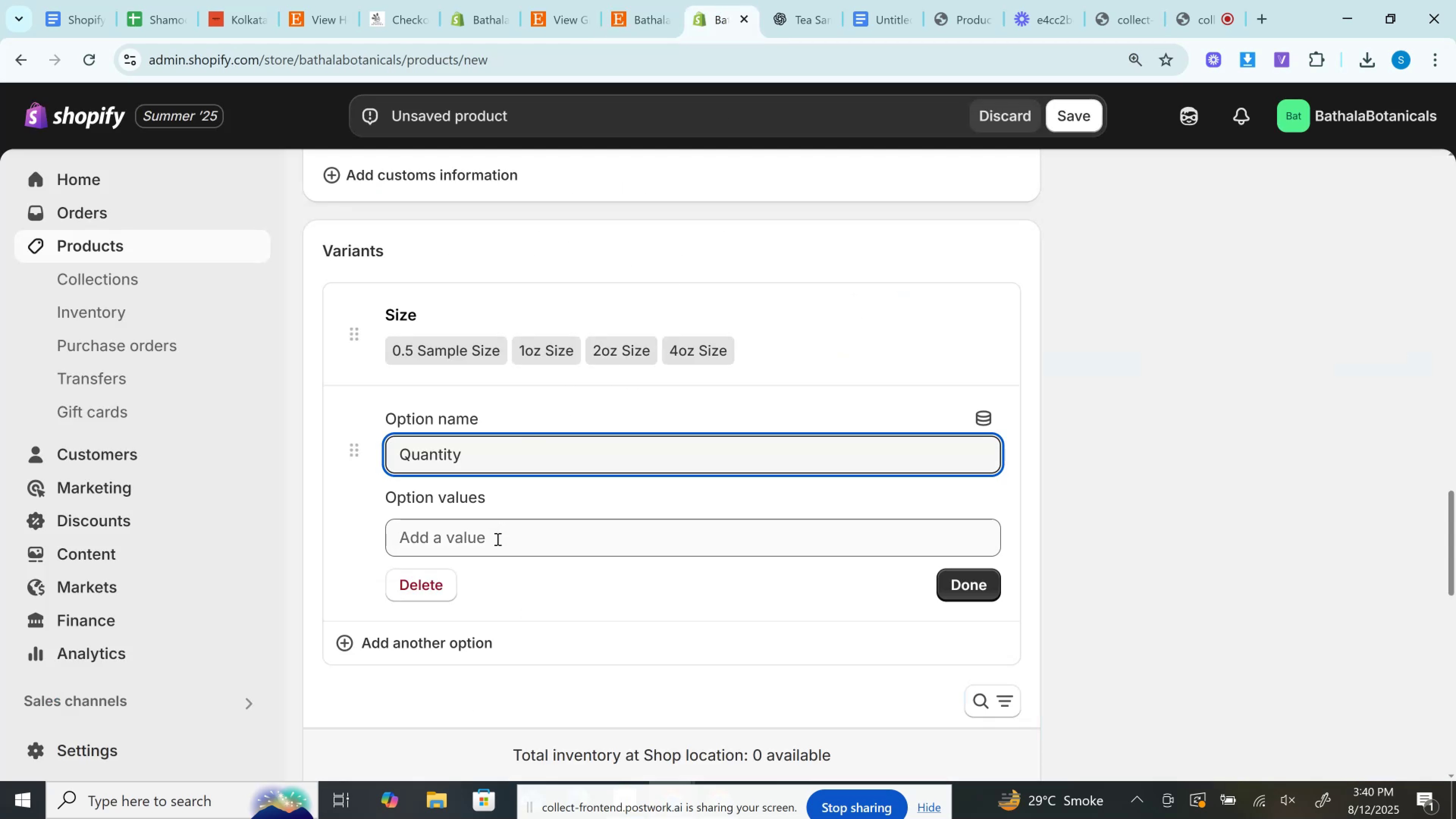 
left_click([497, 537])
 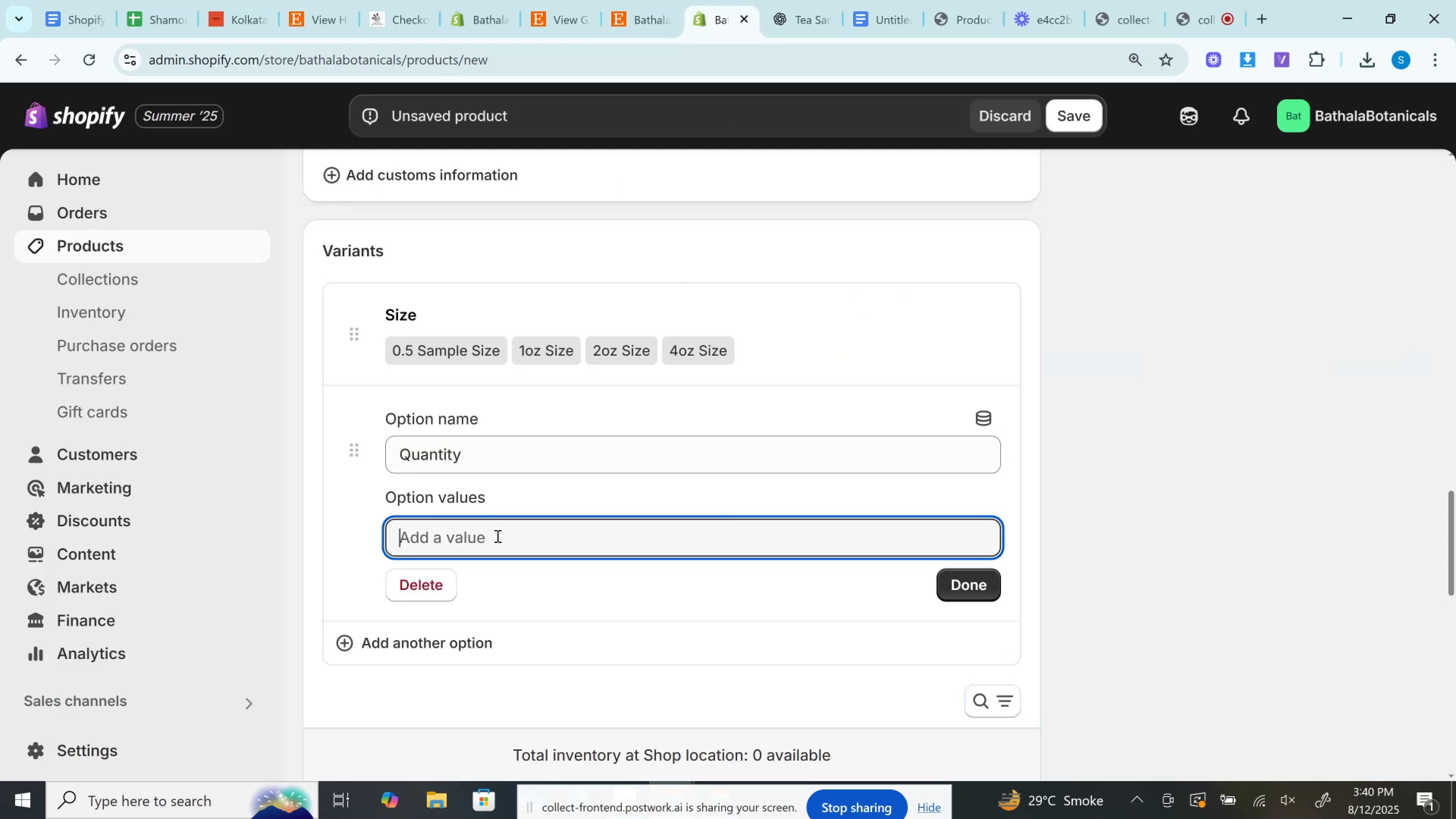 
key(1)
 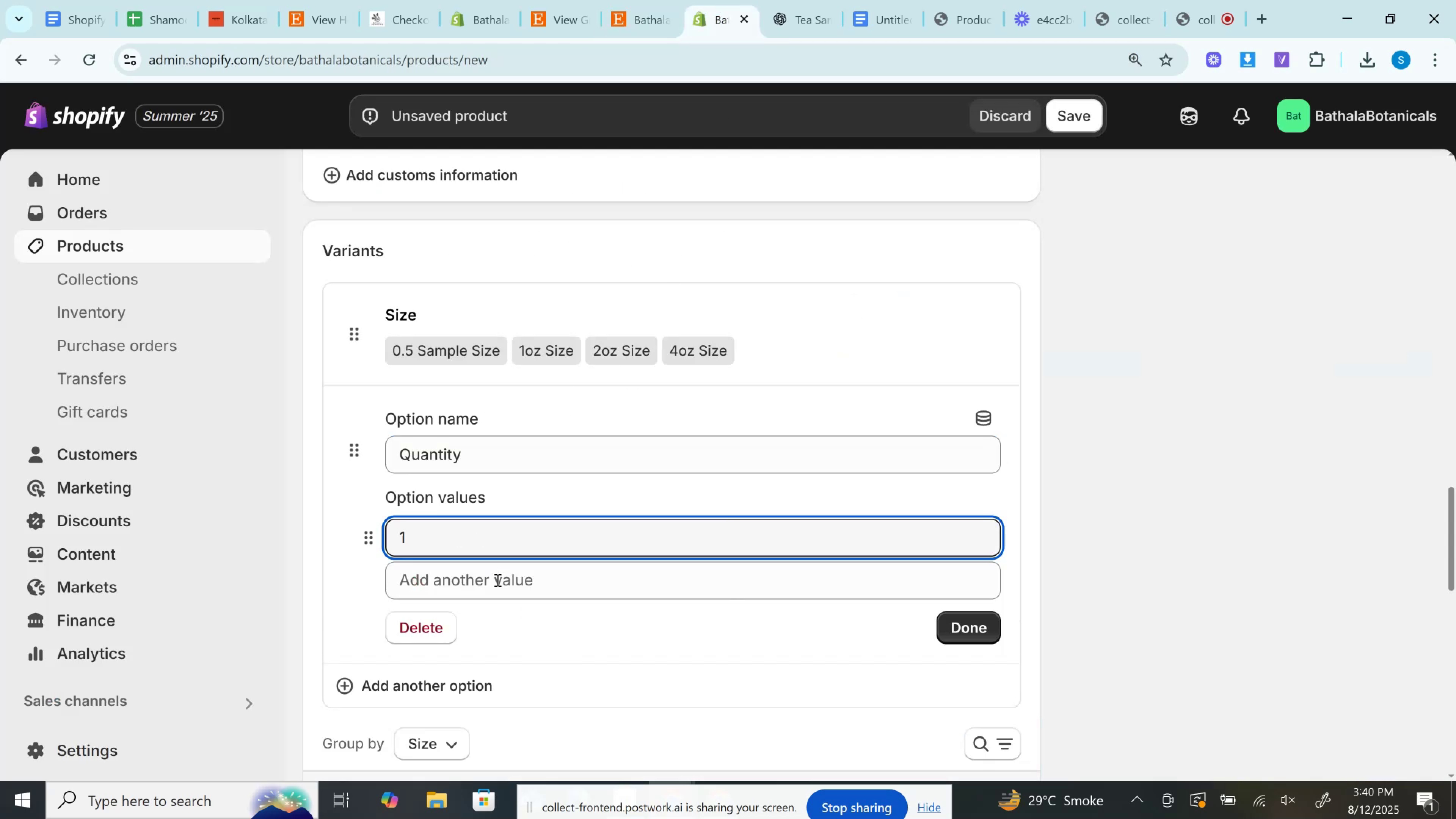 
left_click([497, 580])
 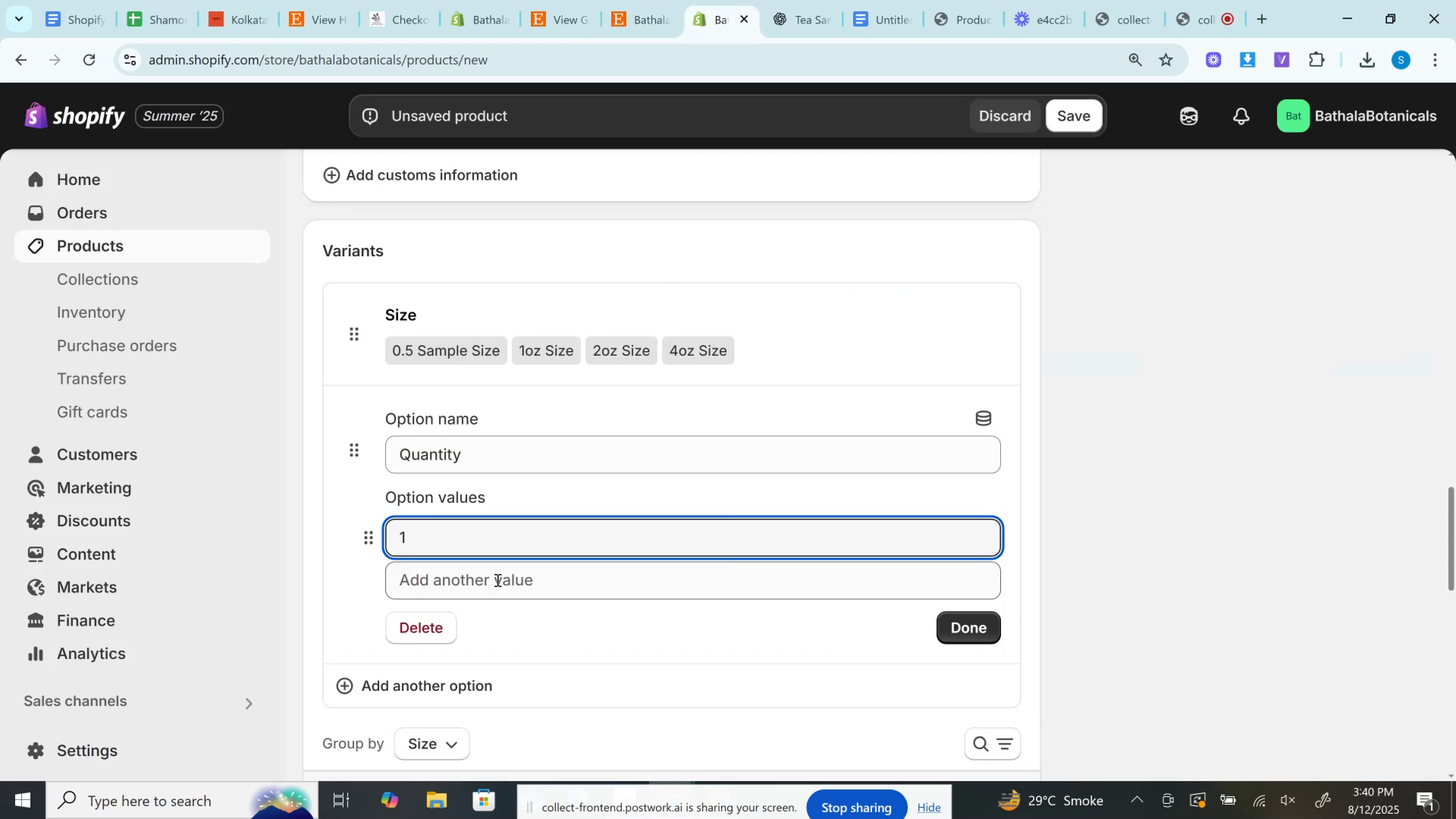 
key(VolumeUp)
 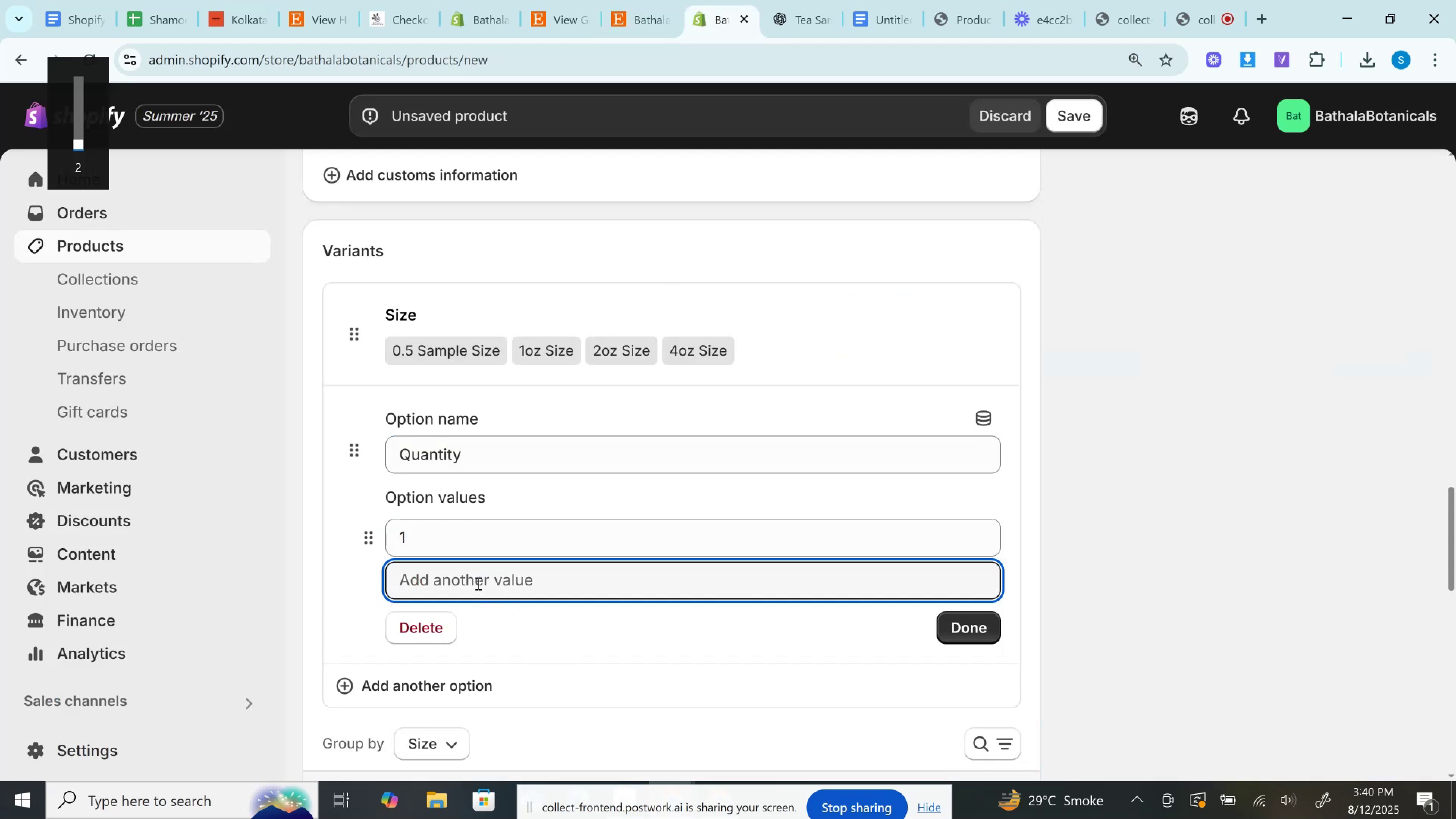 
left_click([471, 582])
 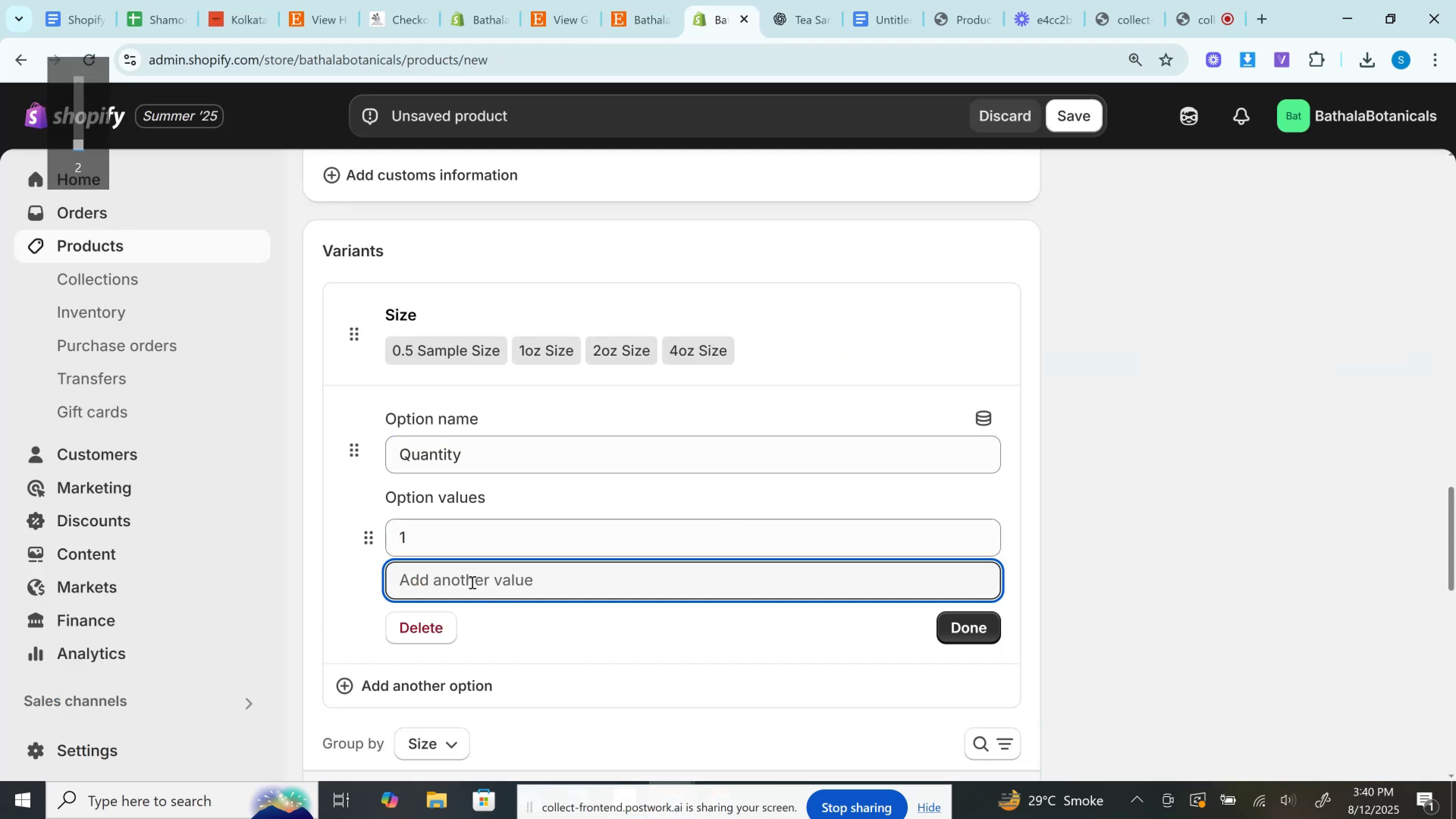 
key(2)
 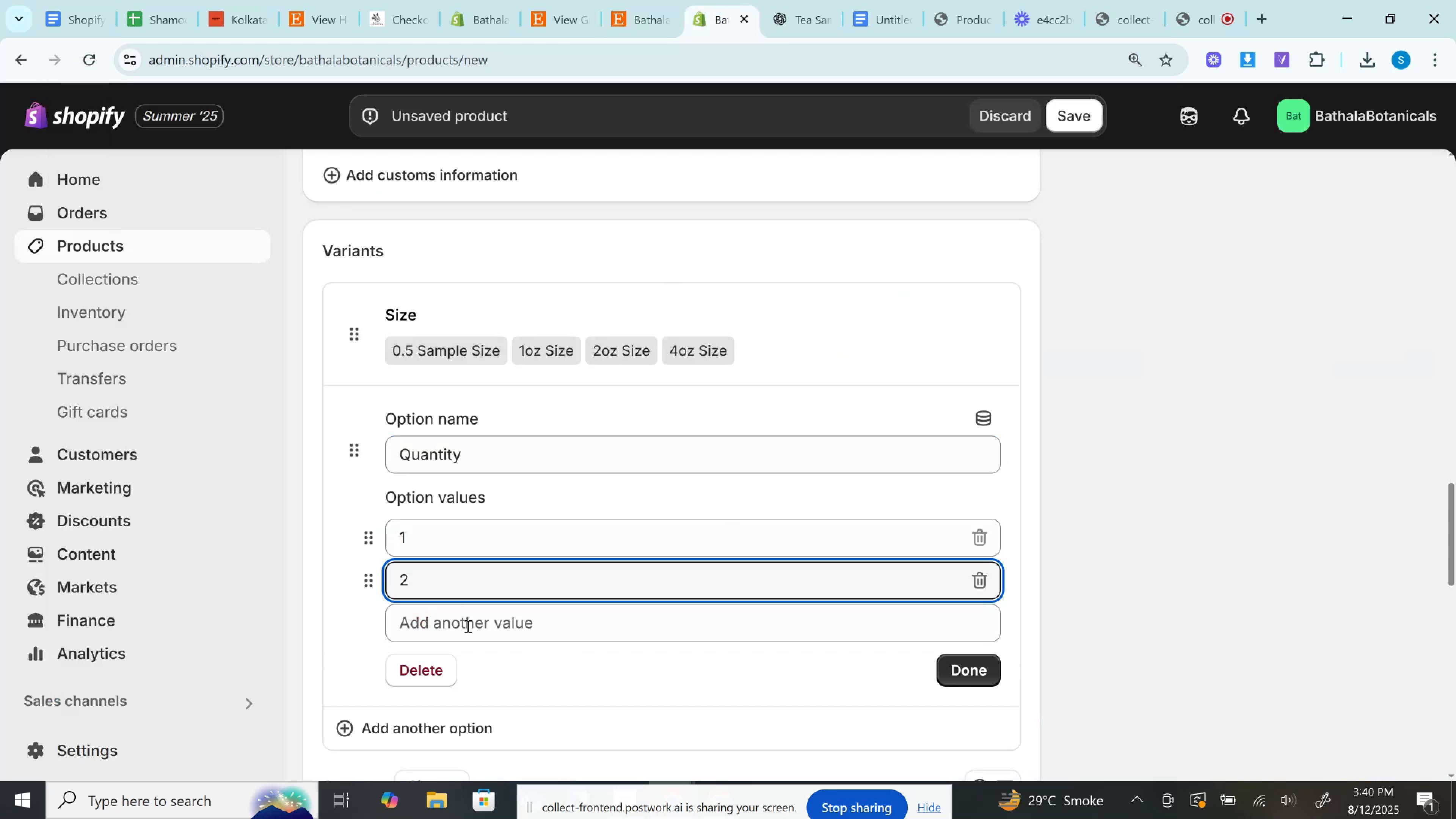 
left_click([465, 628])
 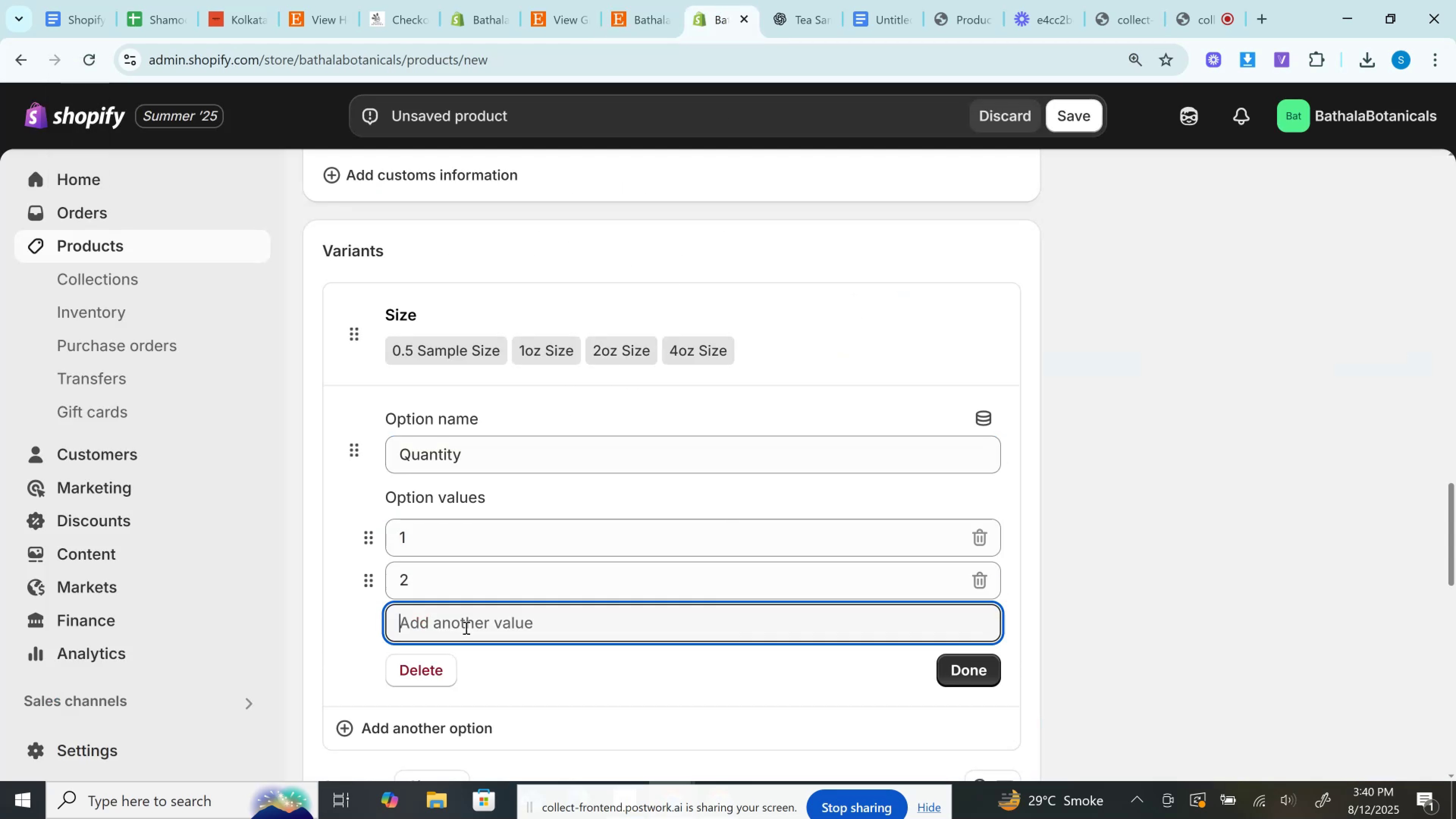 
key(3)
 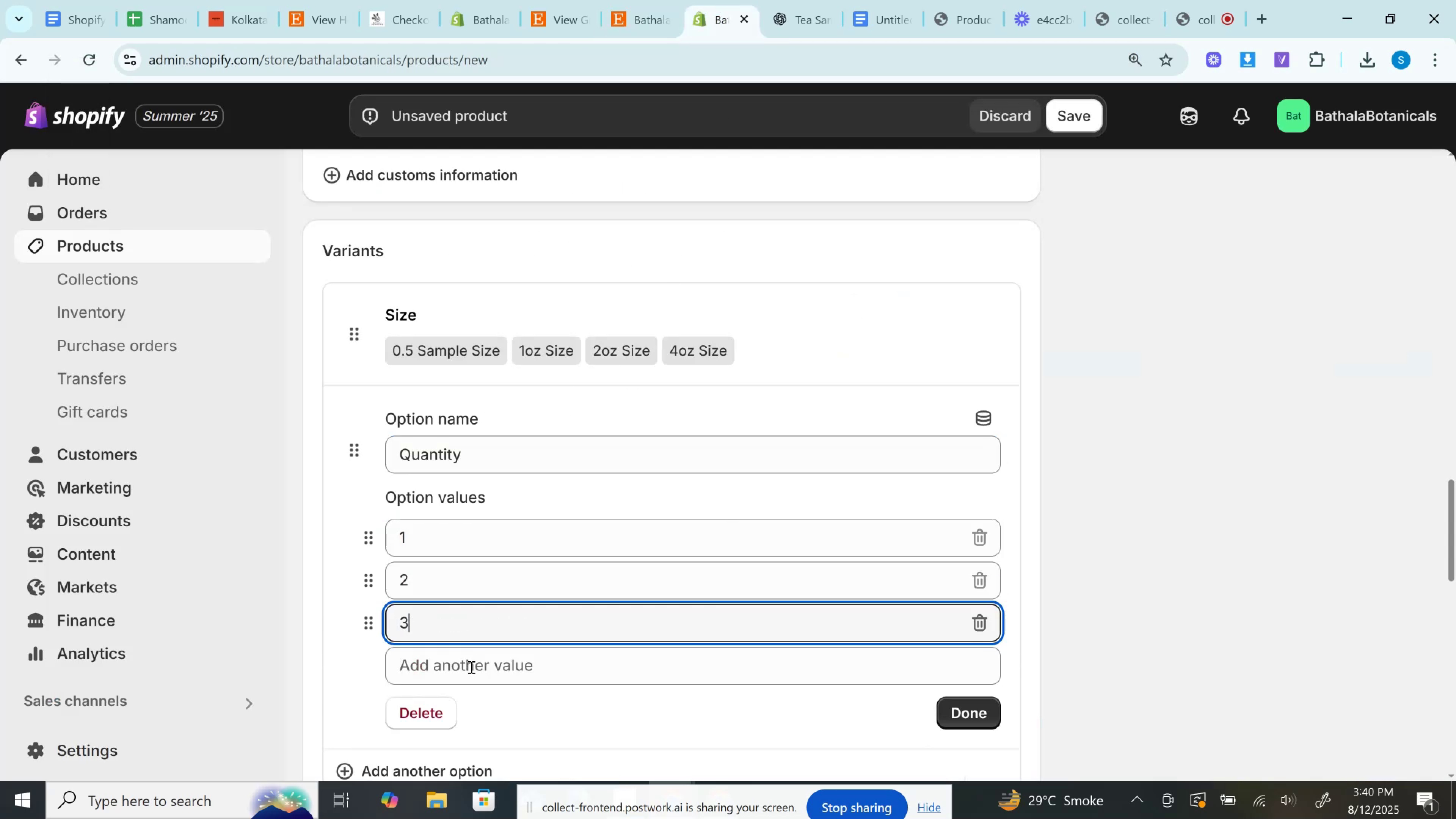 
left_click([470, 668])
 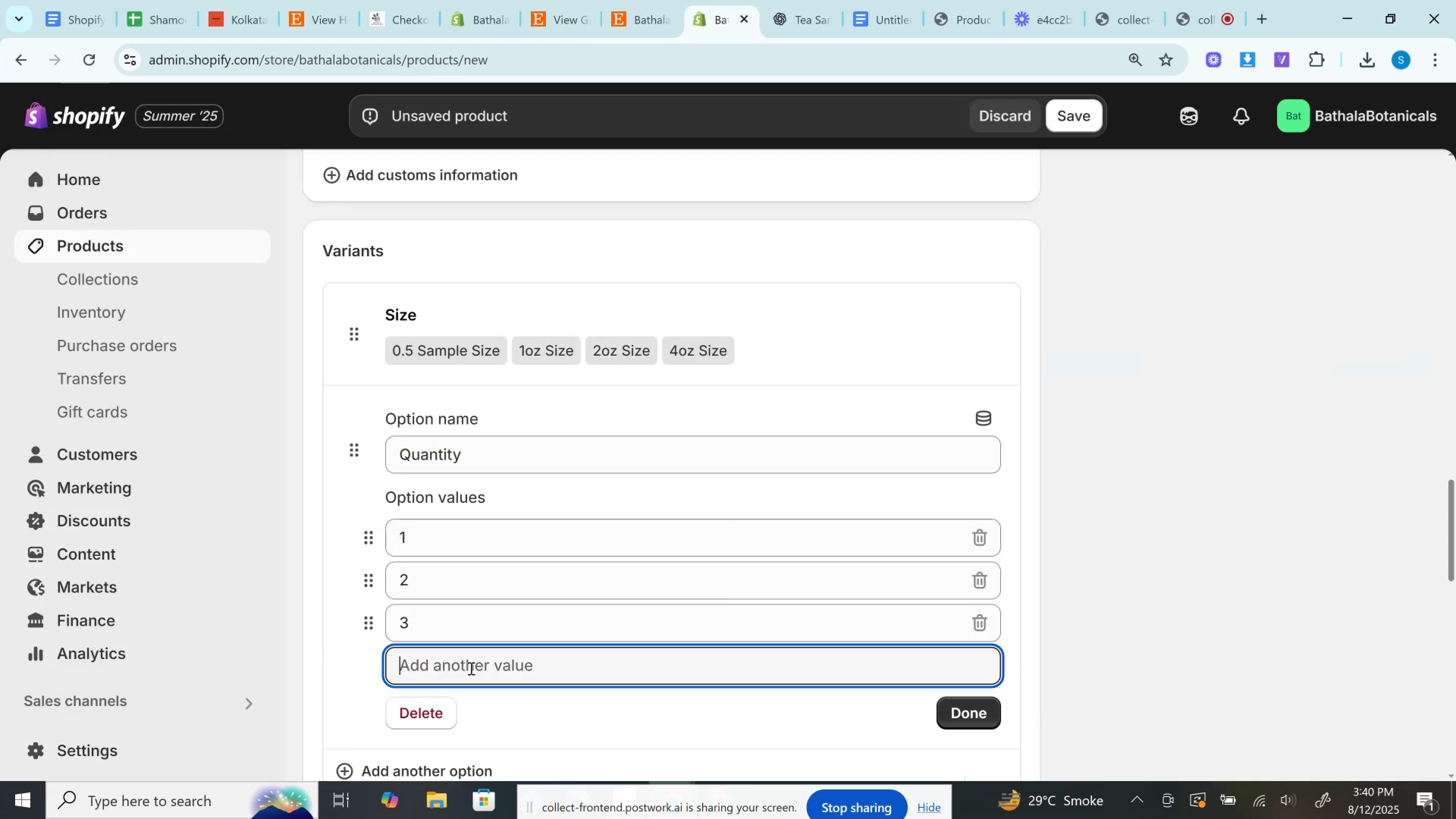 
key(4)
 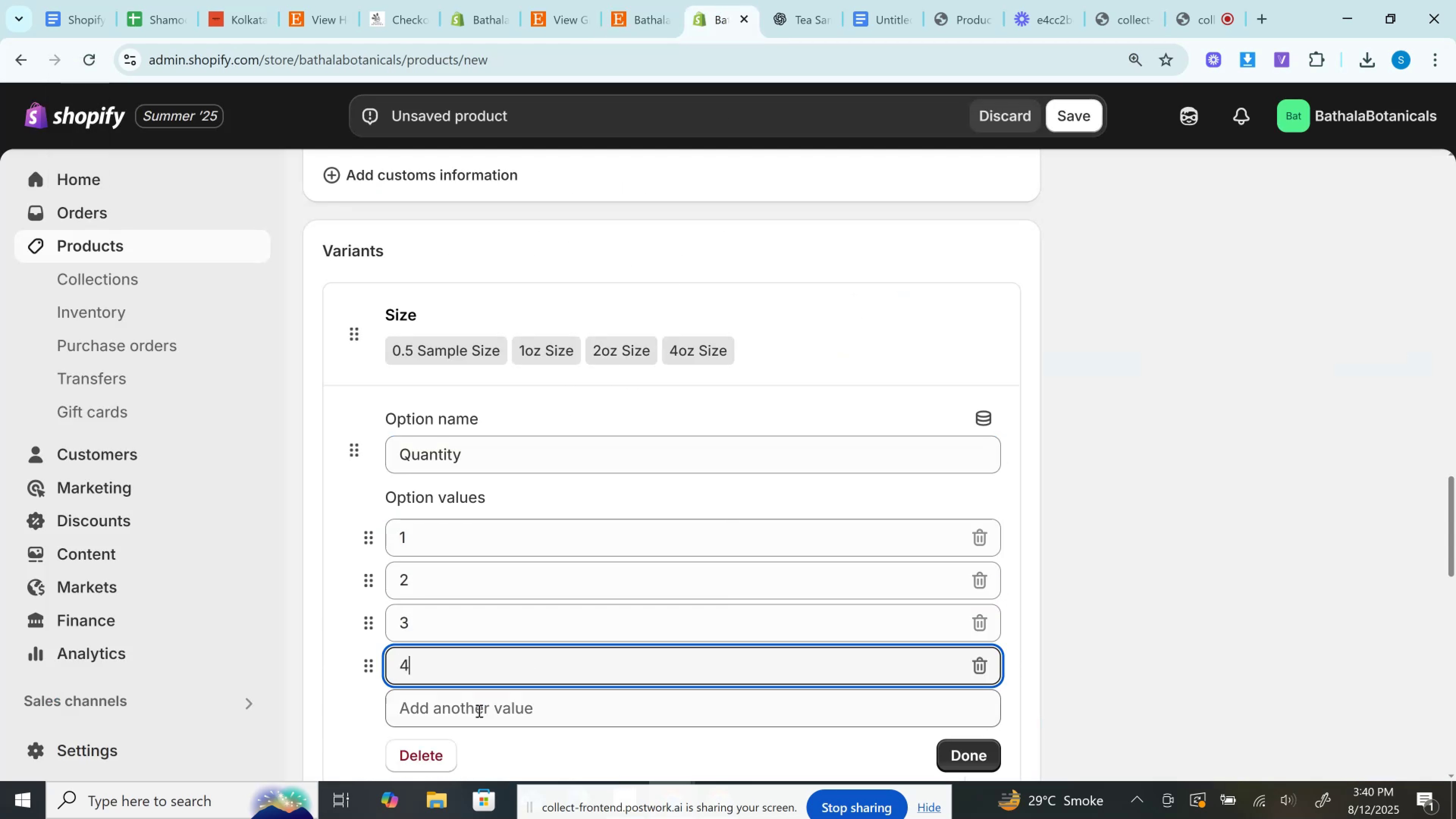 
left_click([478, 711])
 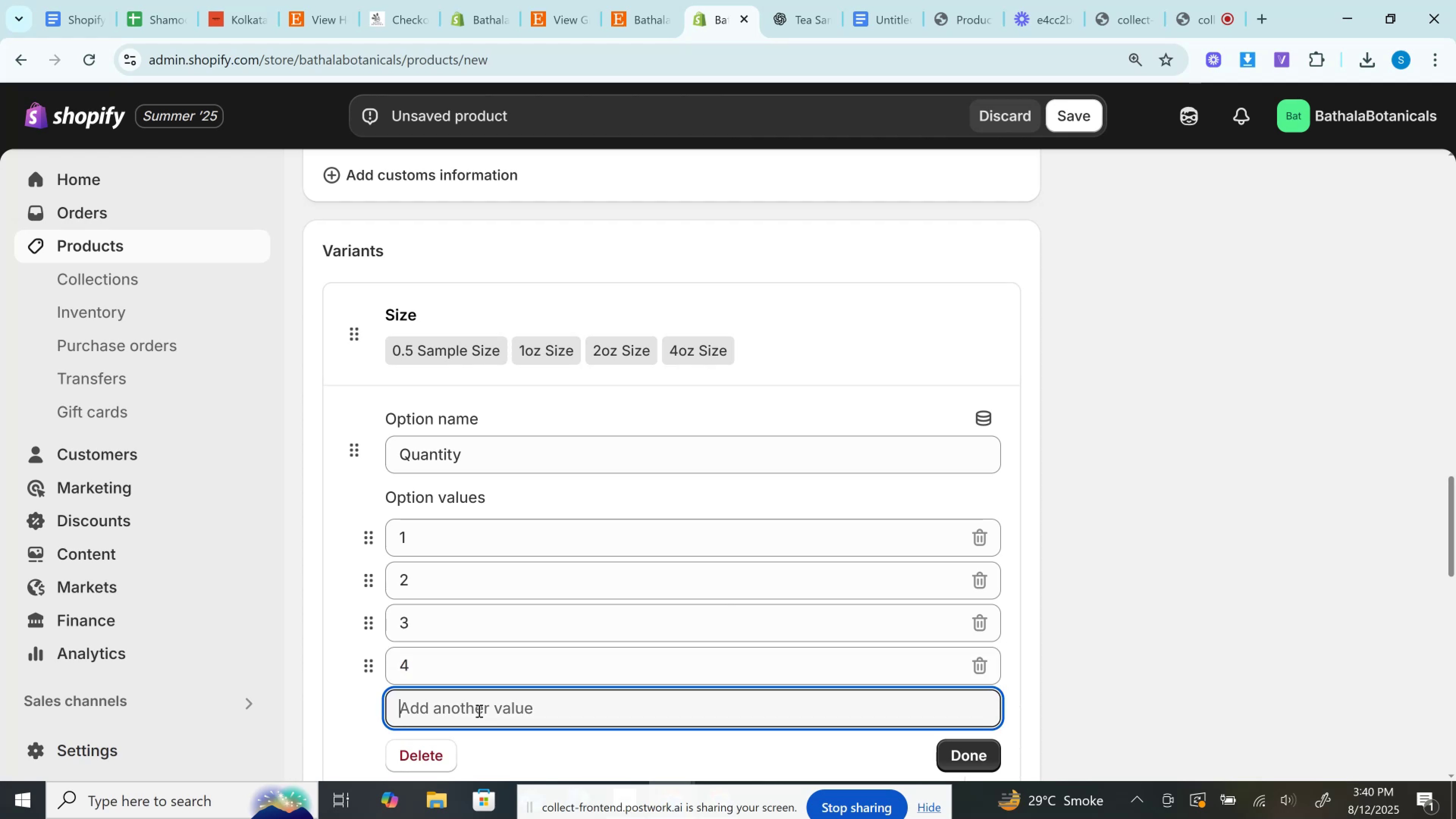 
key(5)
 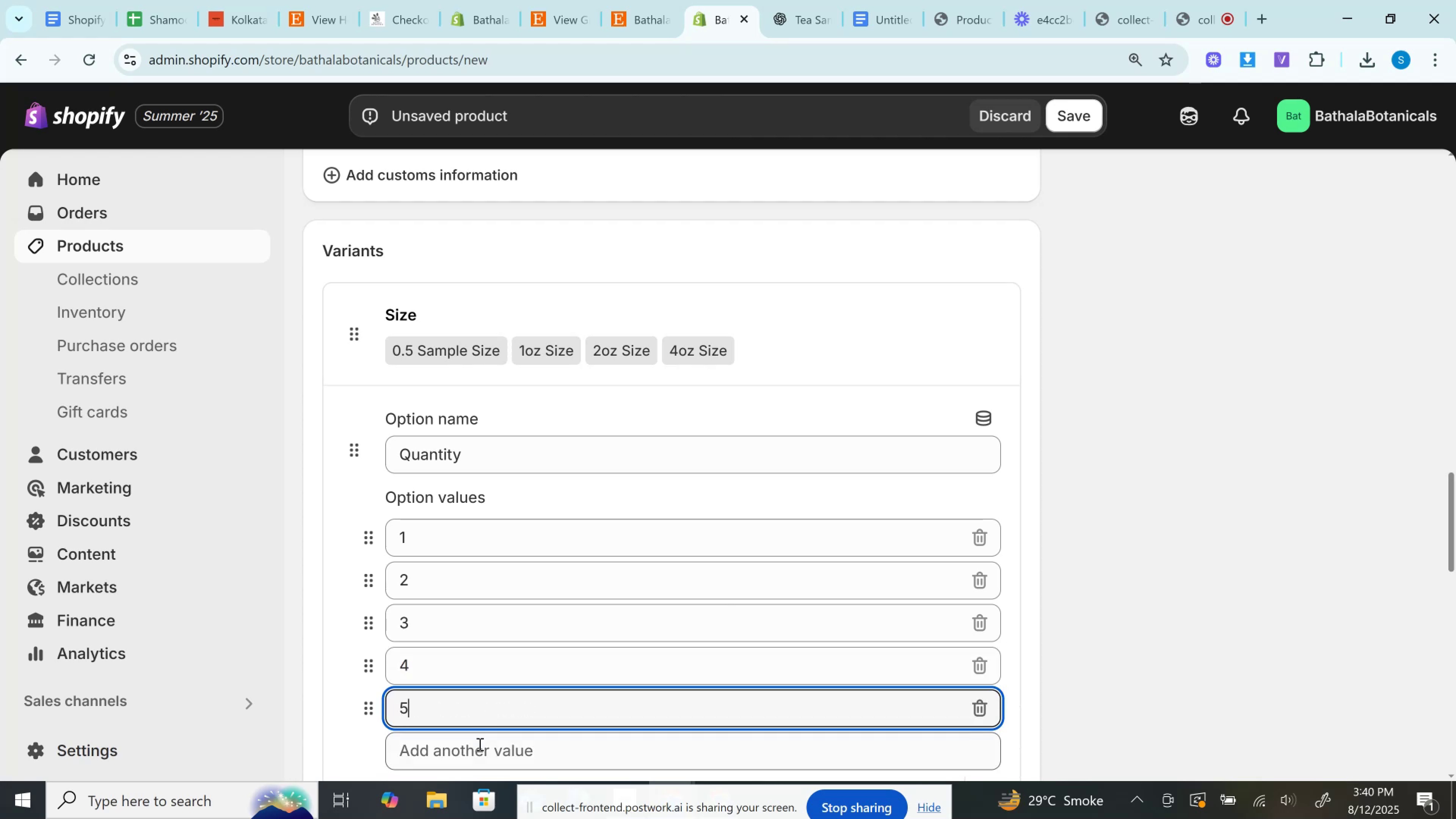 
left_click([478, 748])
 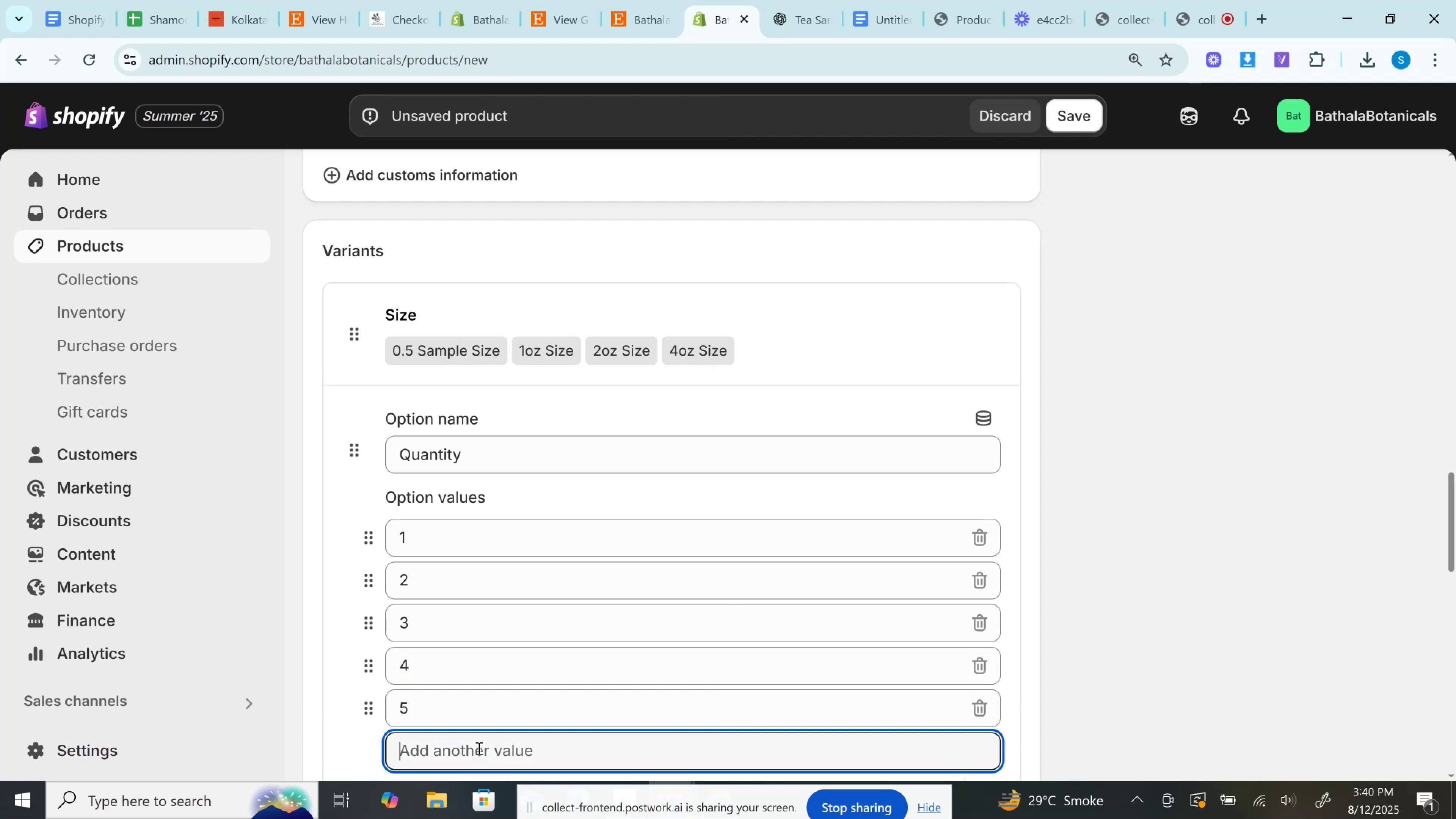 
key(6)
 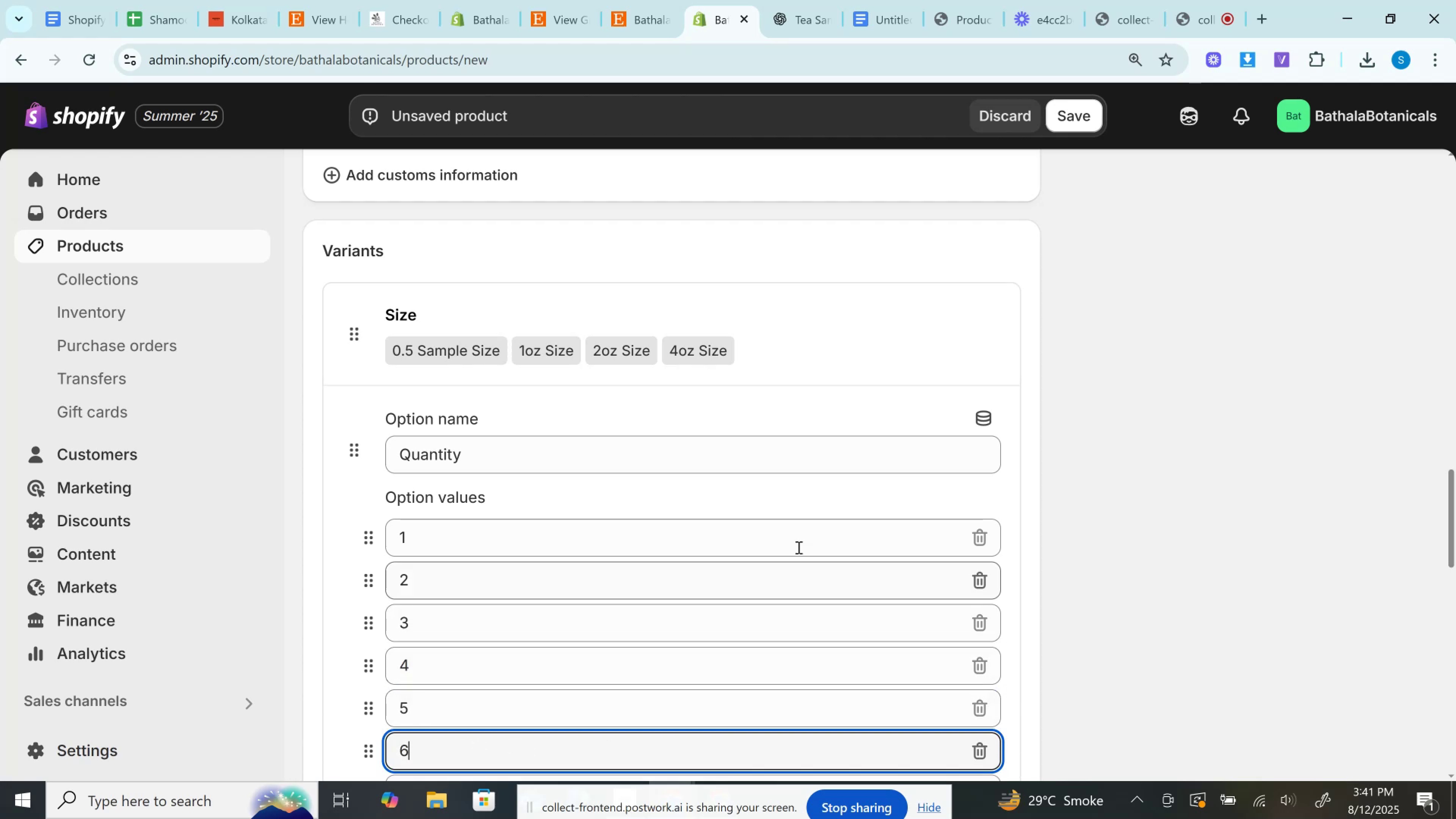 
scroll: coordinate [807, 526], scroll_direction: down, amount: 3.0
 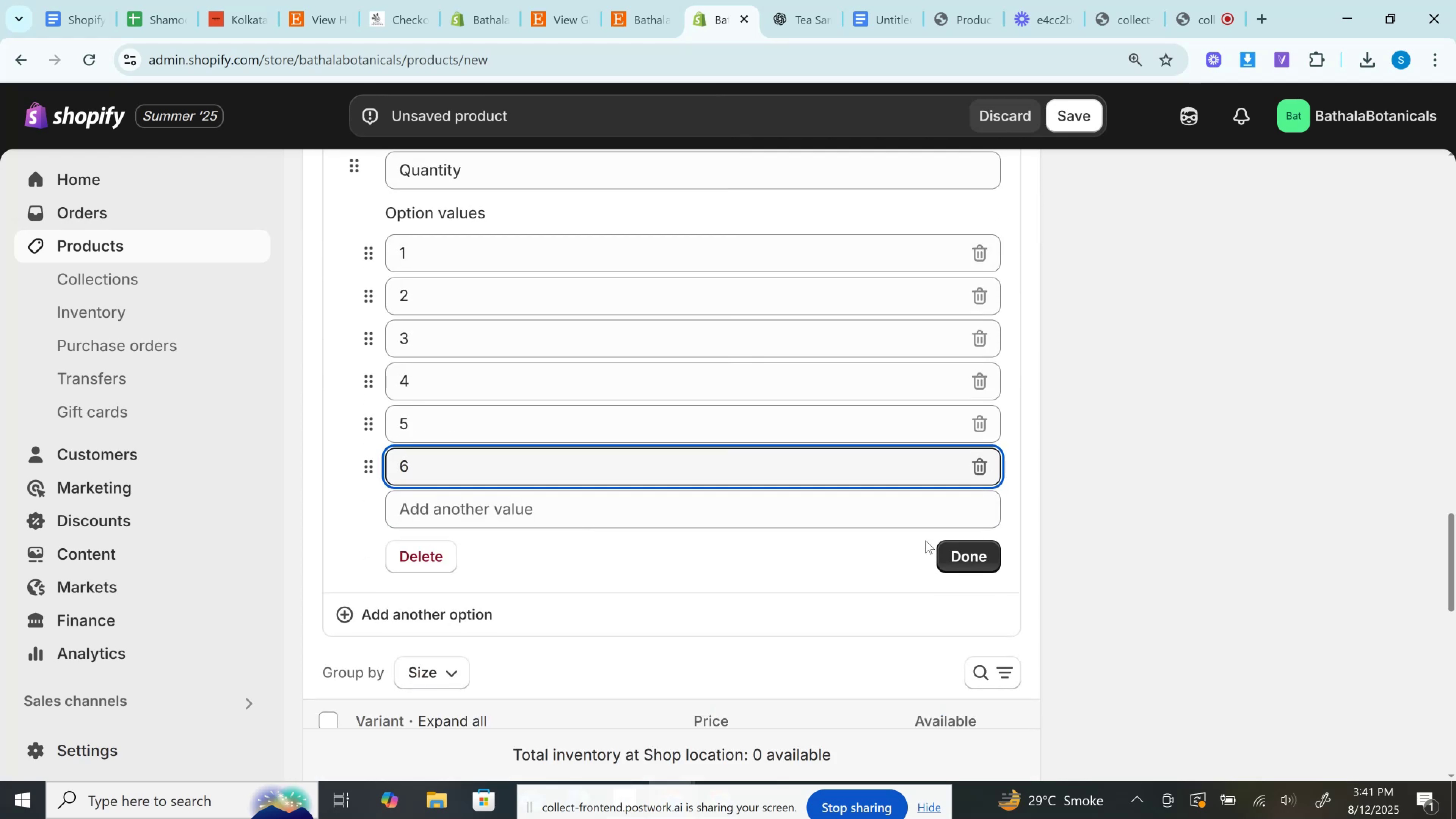 
wait(7.86)
 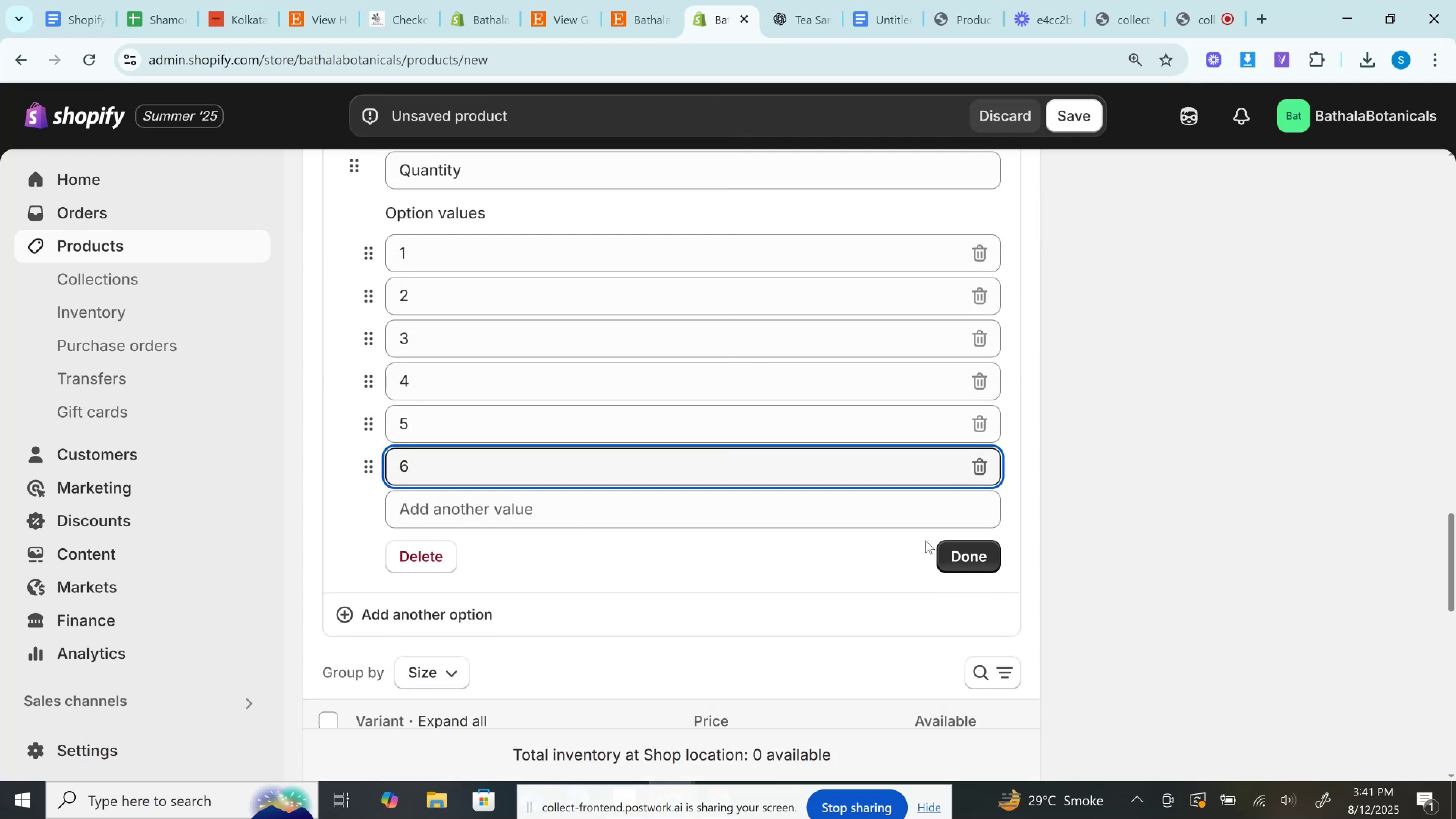 
left_click([981, 566])
 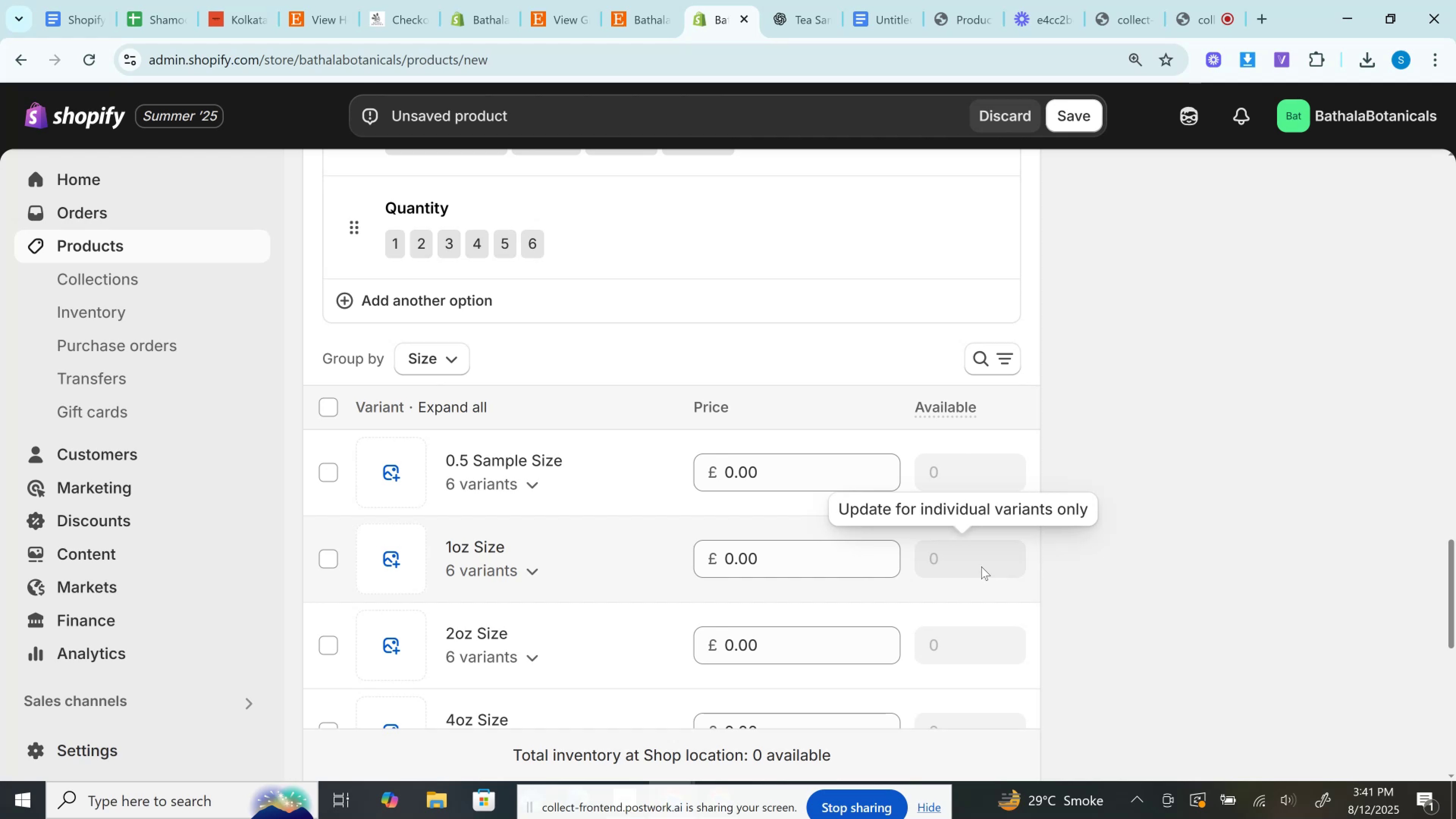 
wait(35.52)
 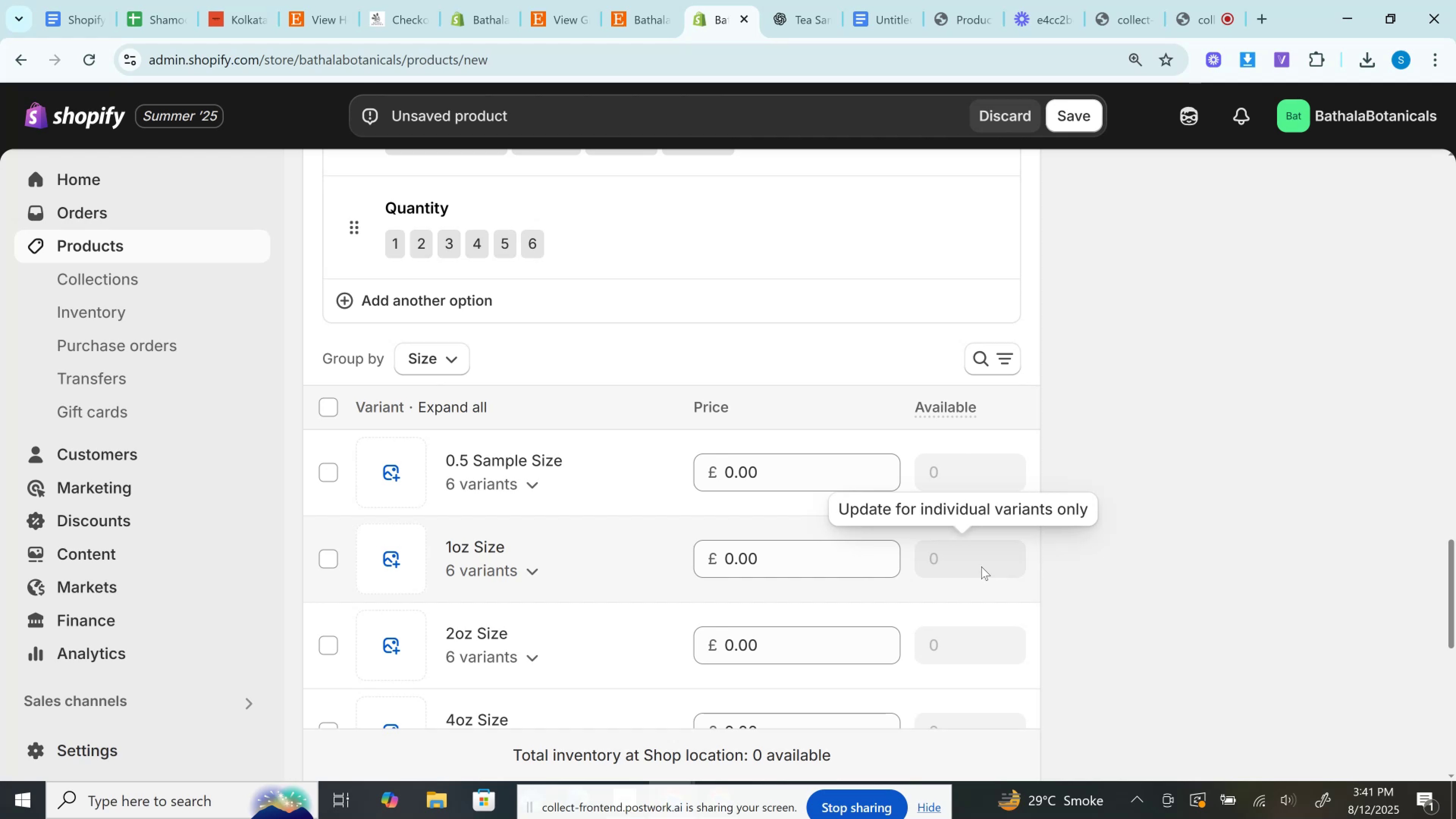 
left_click([636, 0])
 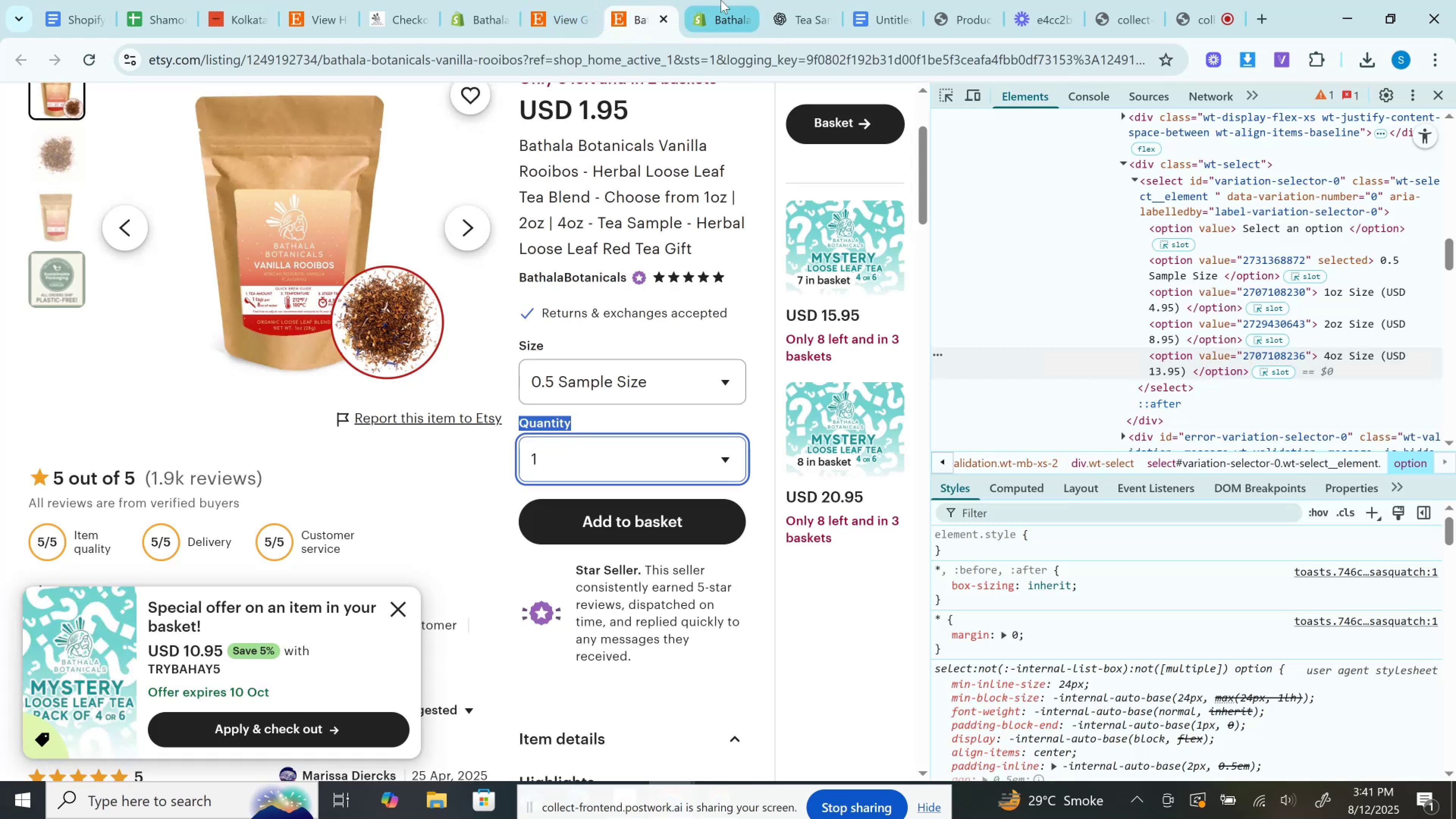 
left_click([721, 0])
 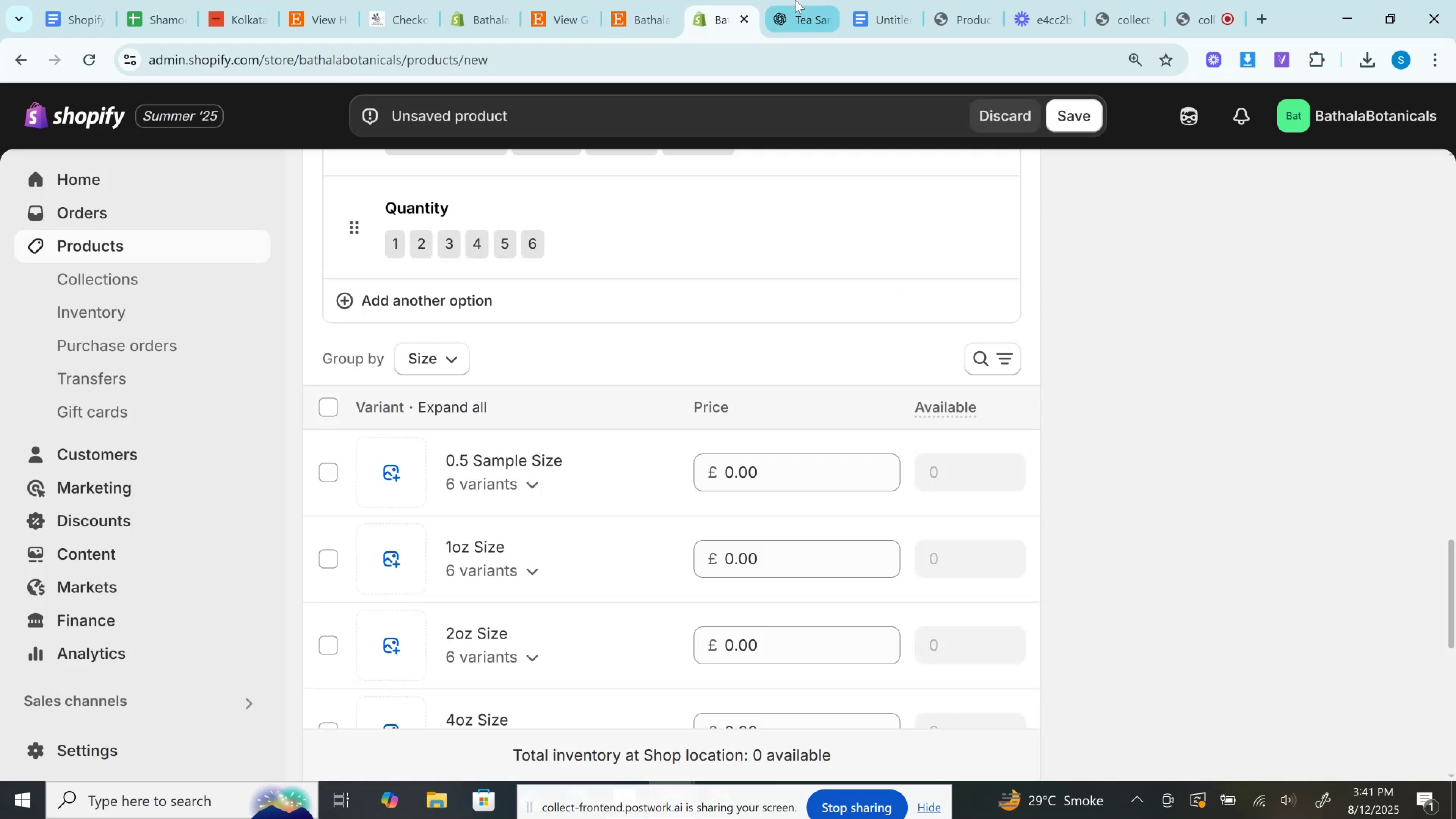 
left_click([795, 0])
 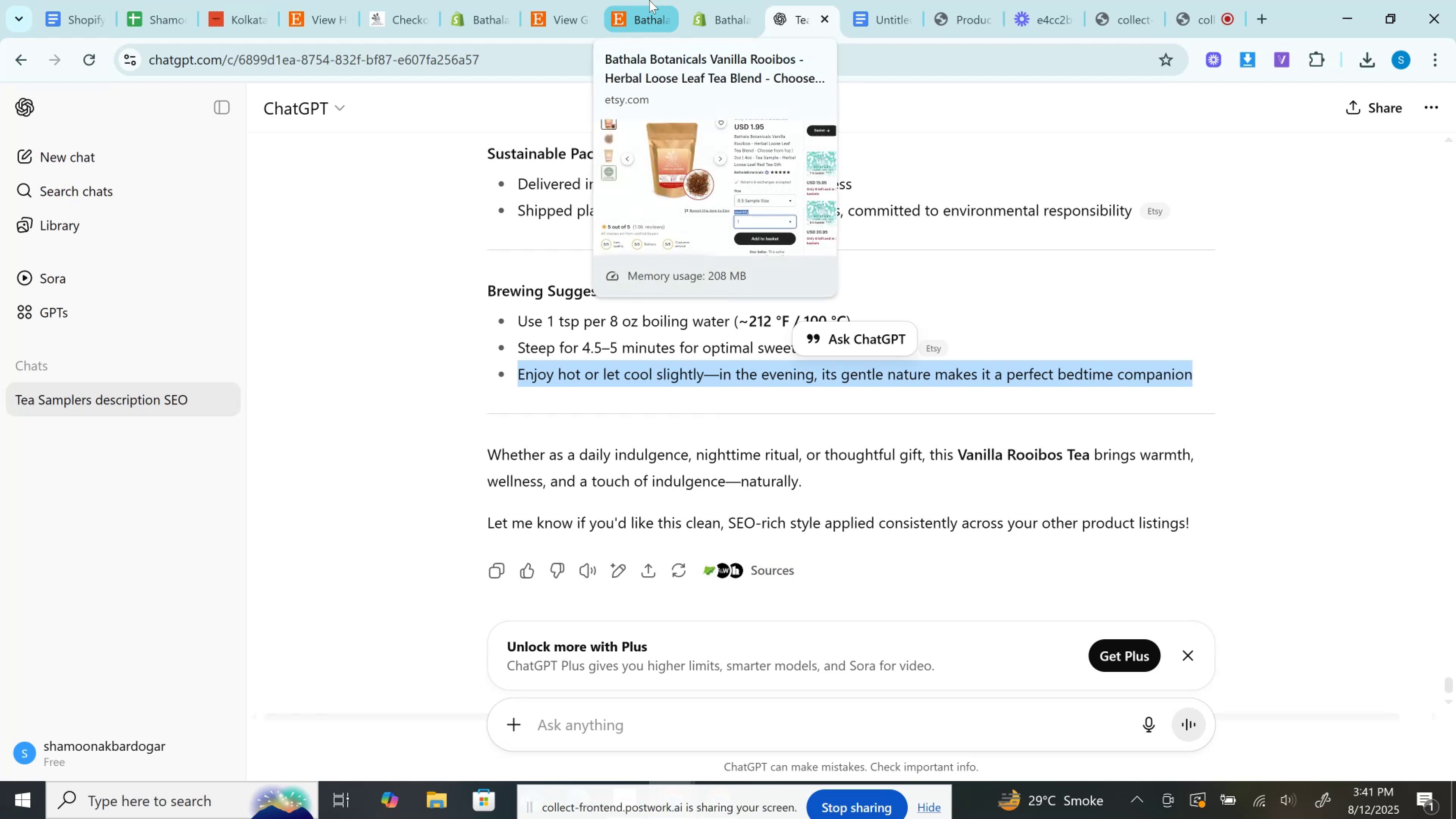 
left_click([649, 0])
 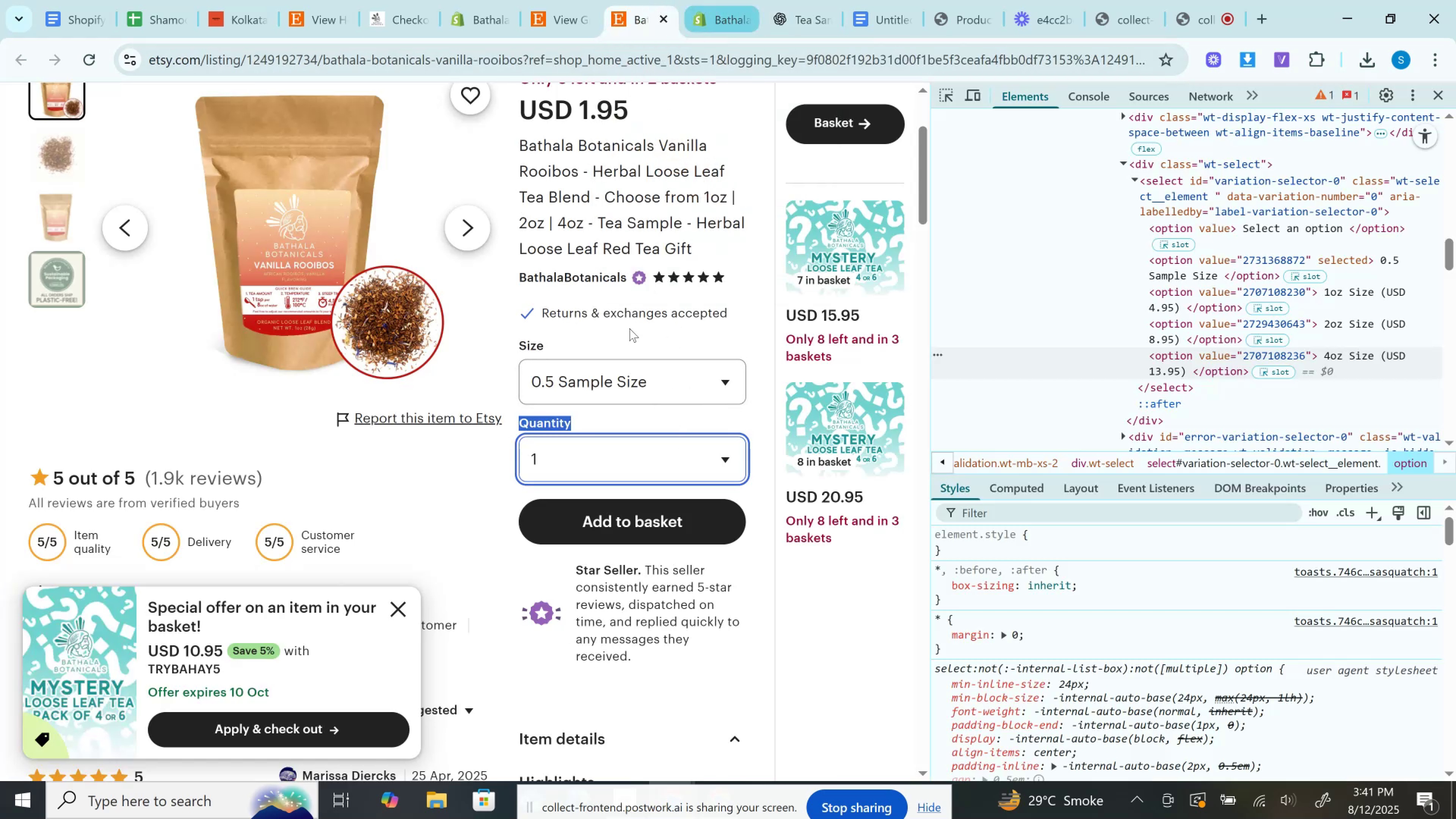 
left_click([659, 522])
 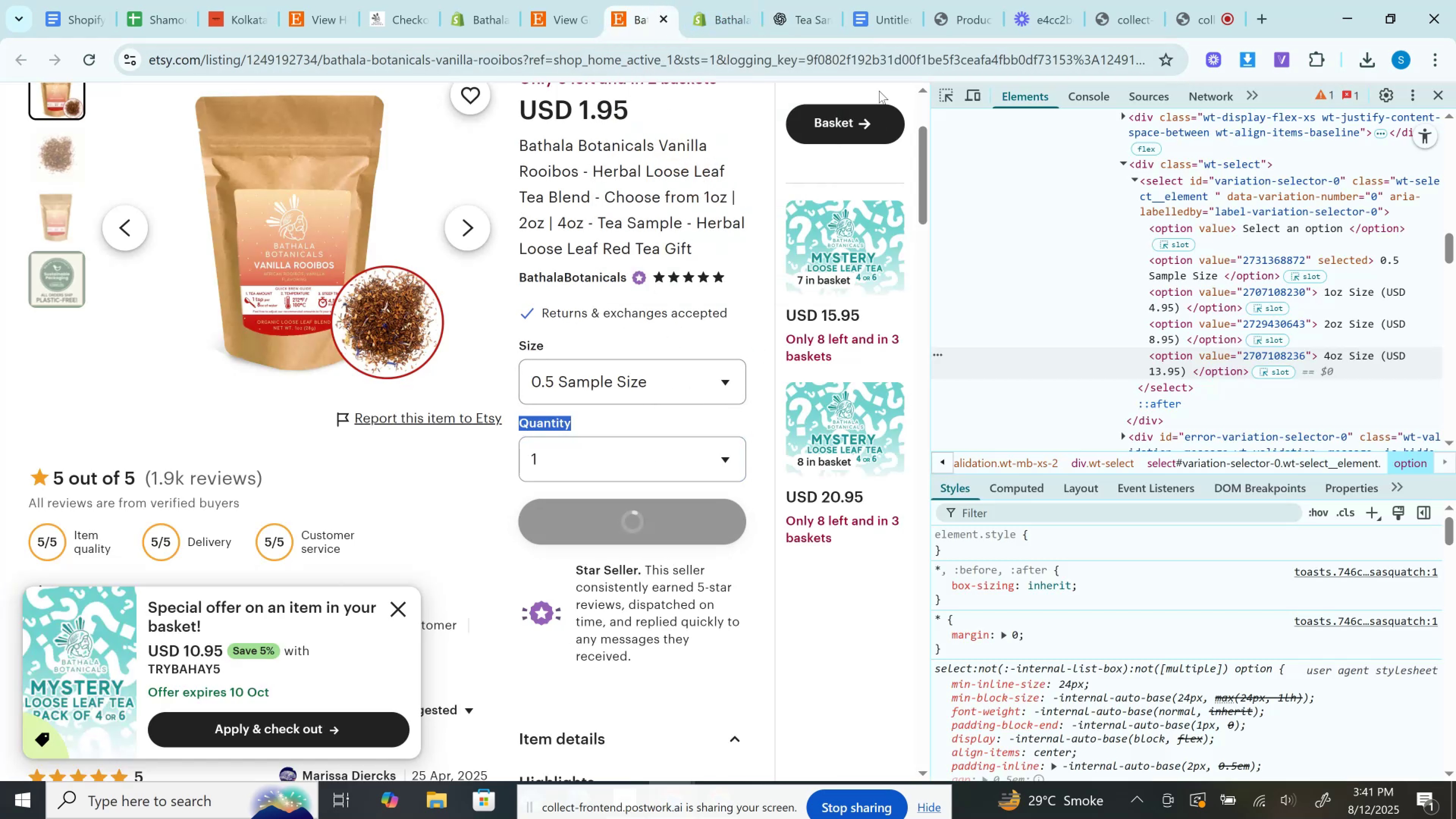 
mouse_move([844, 125])
 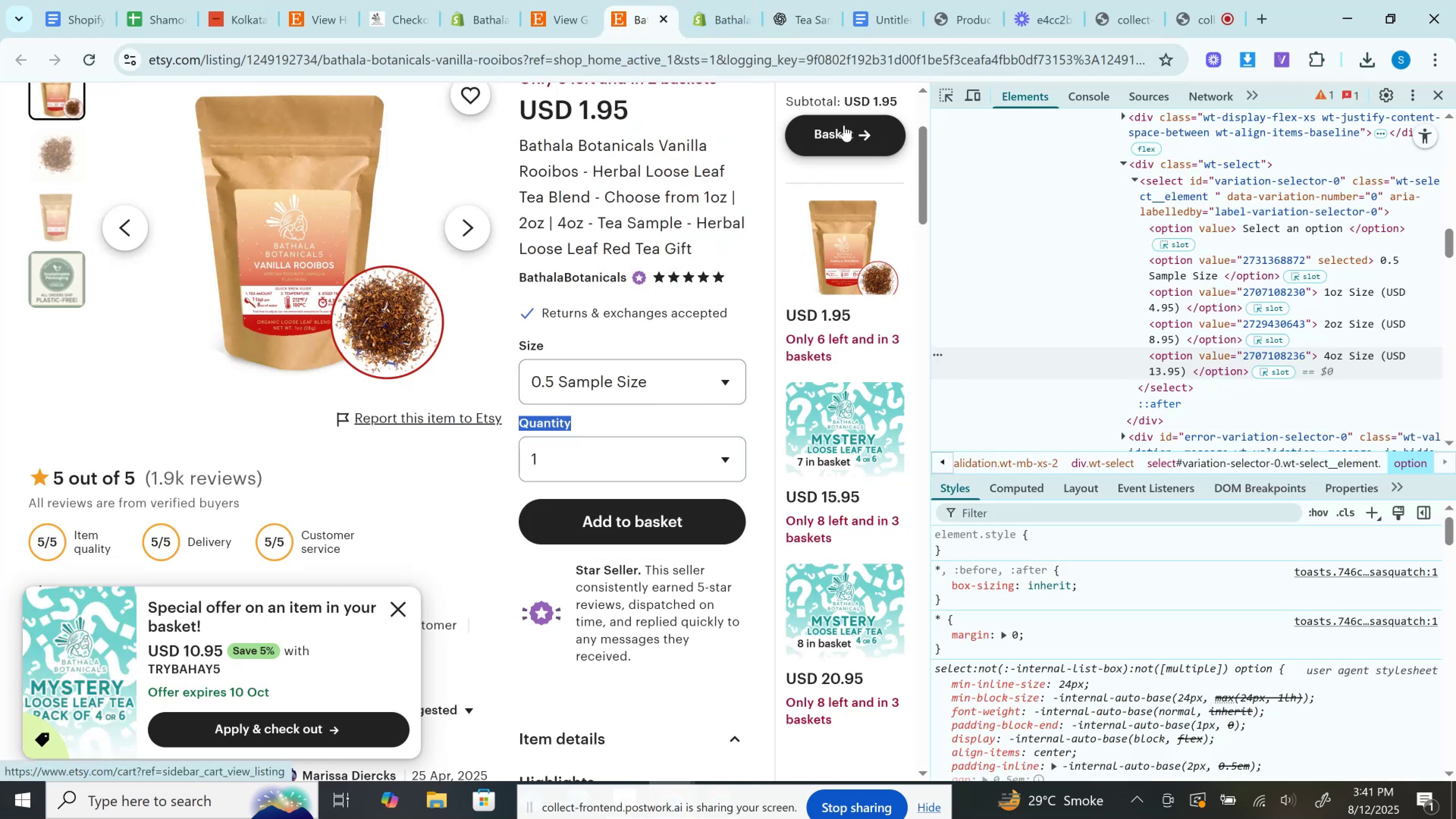 
right_click([844, 125])
 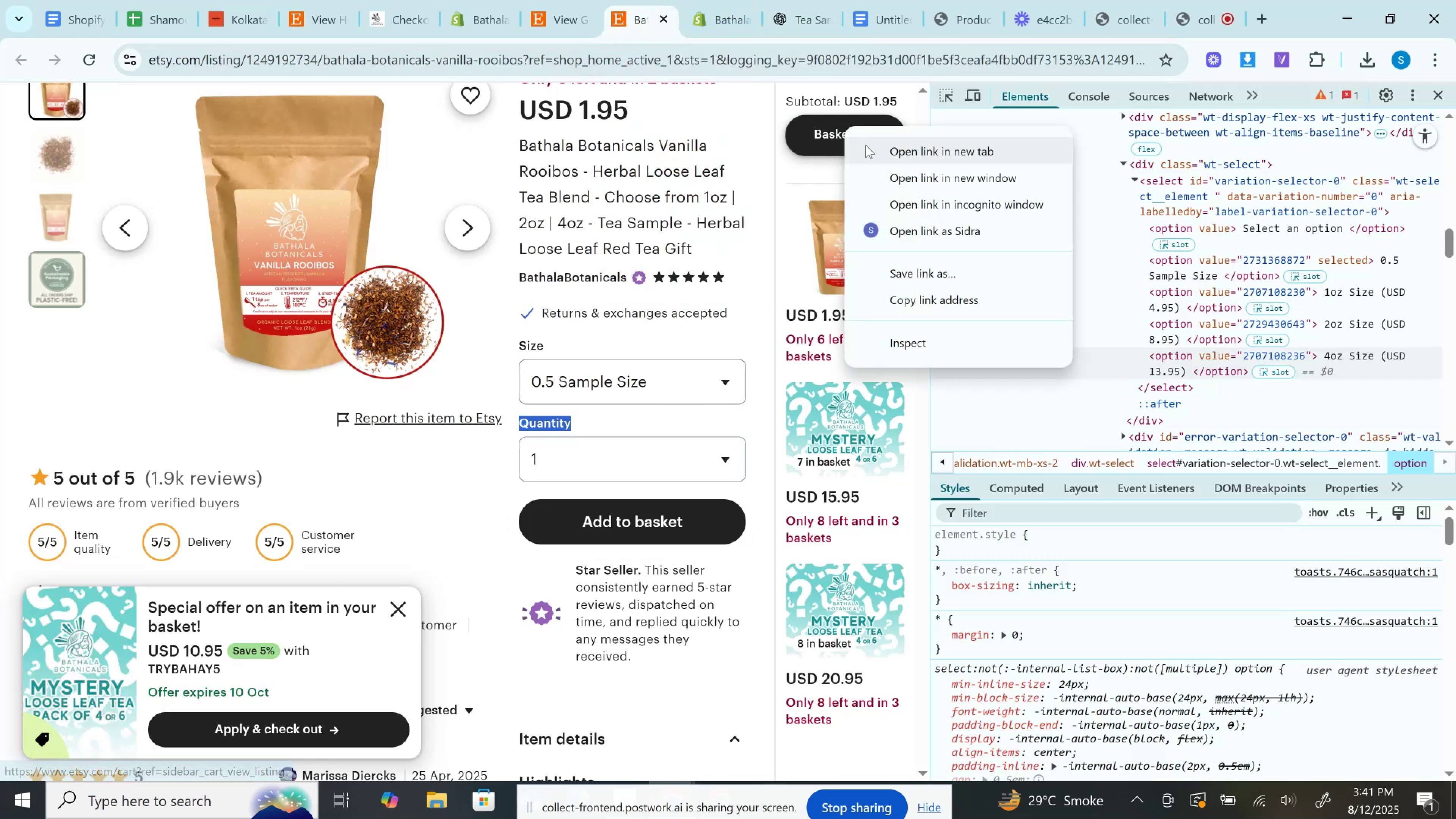 
left_click([866, 145])
 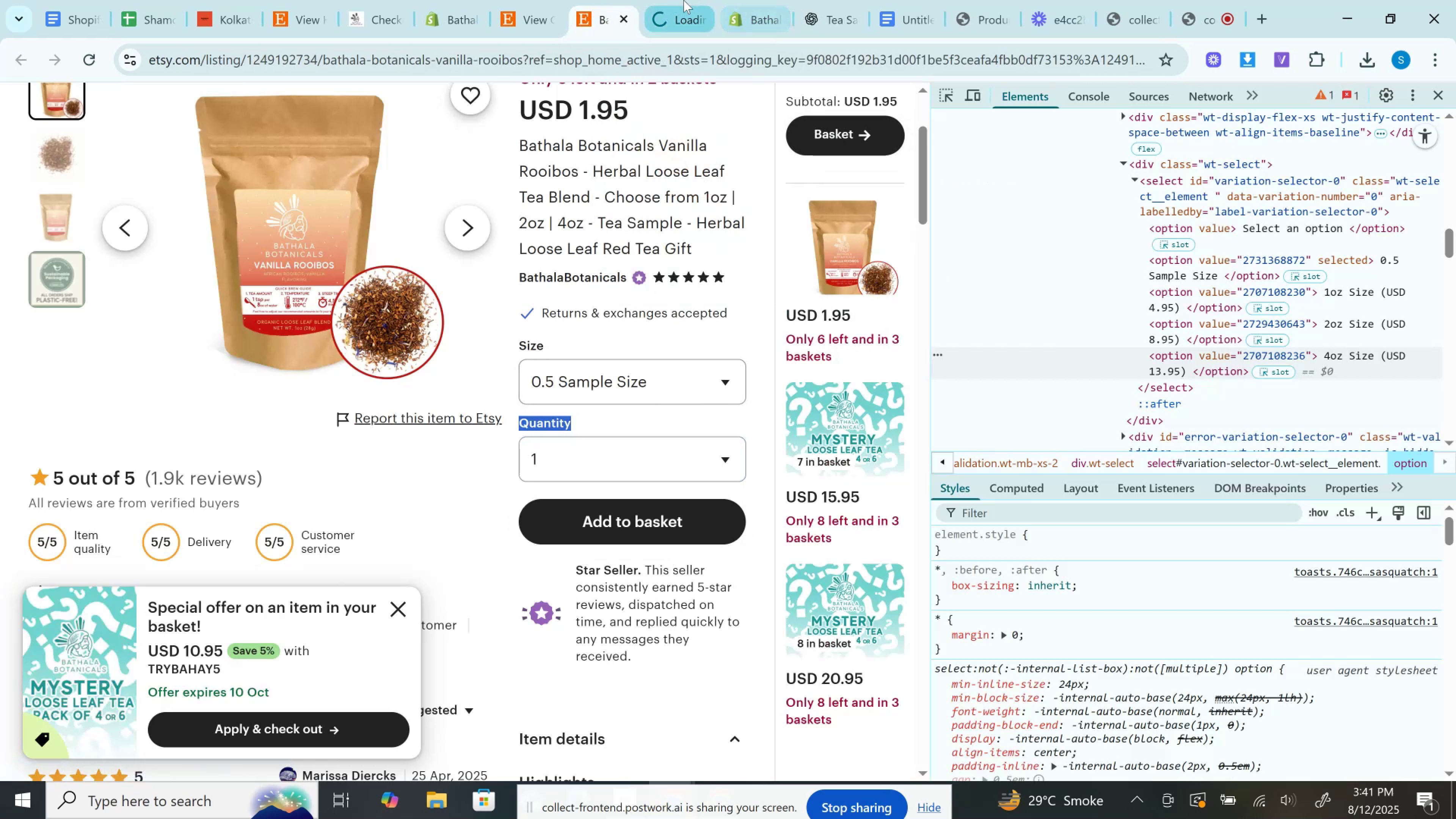 
left_click([689, 0])
 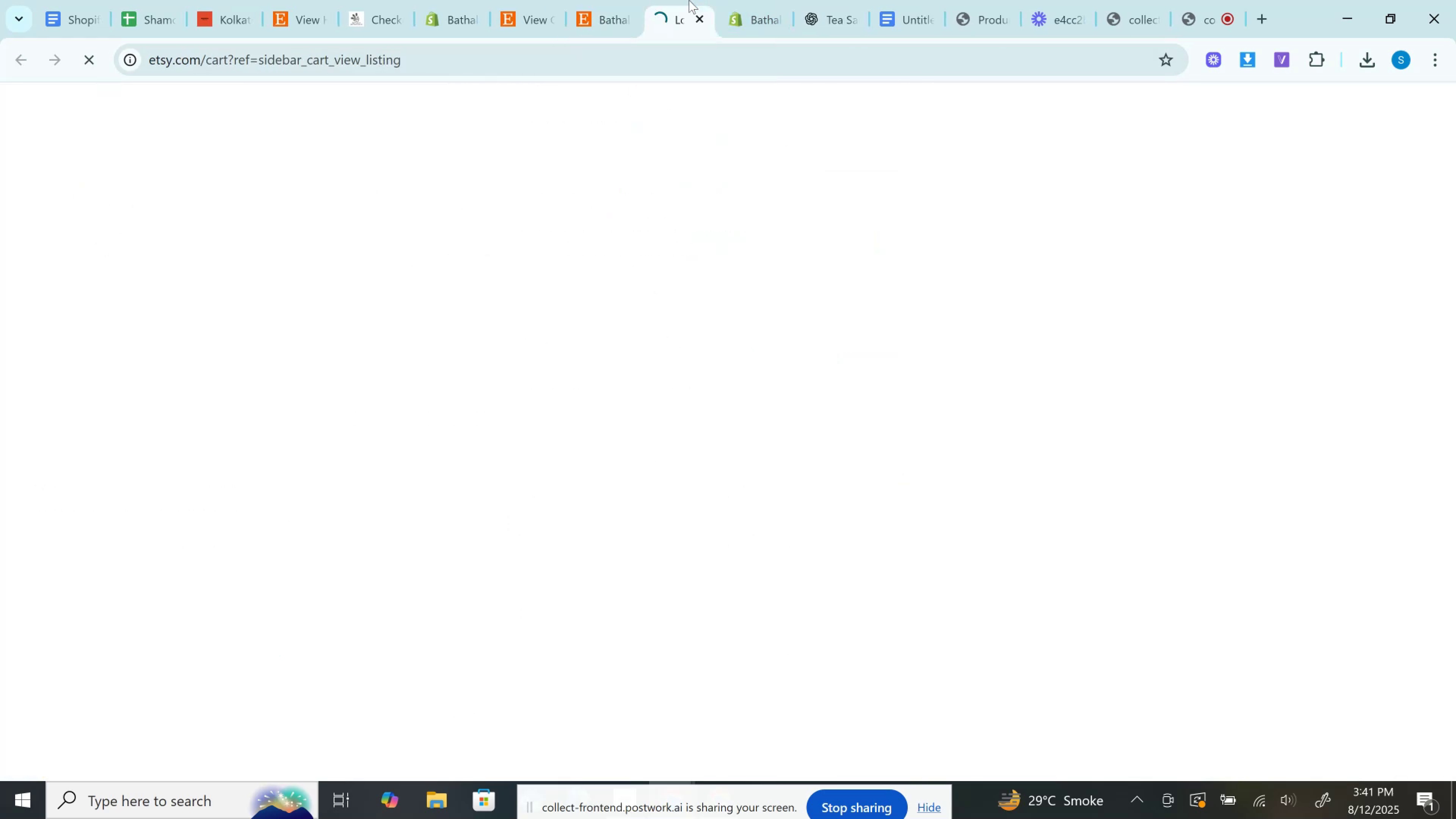 
mouse_move([736, 1])
 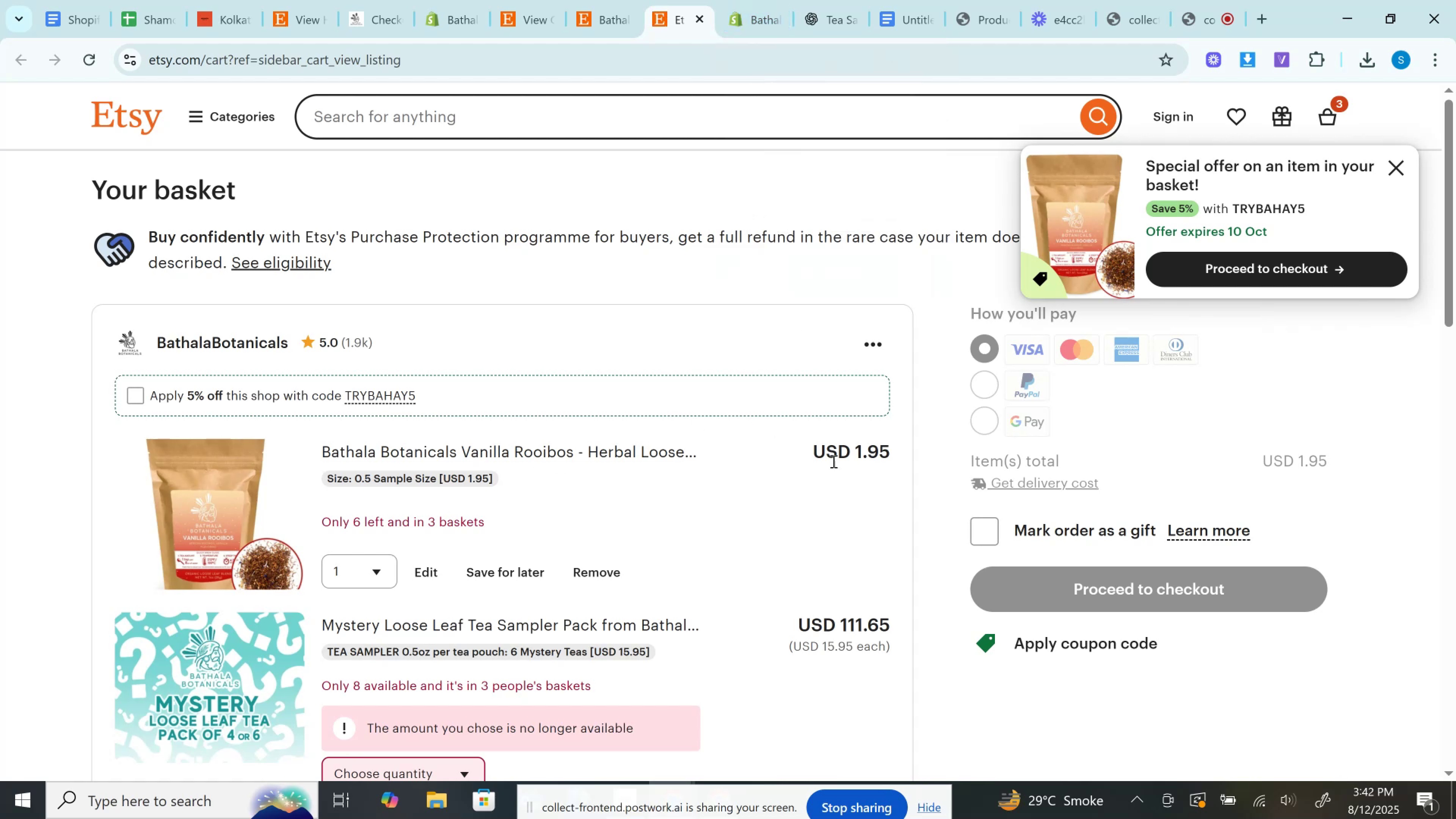 
double_click([872, 457])
 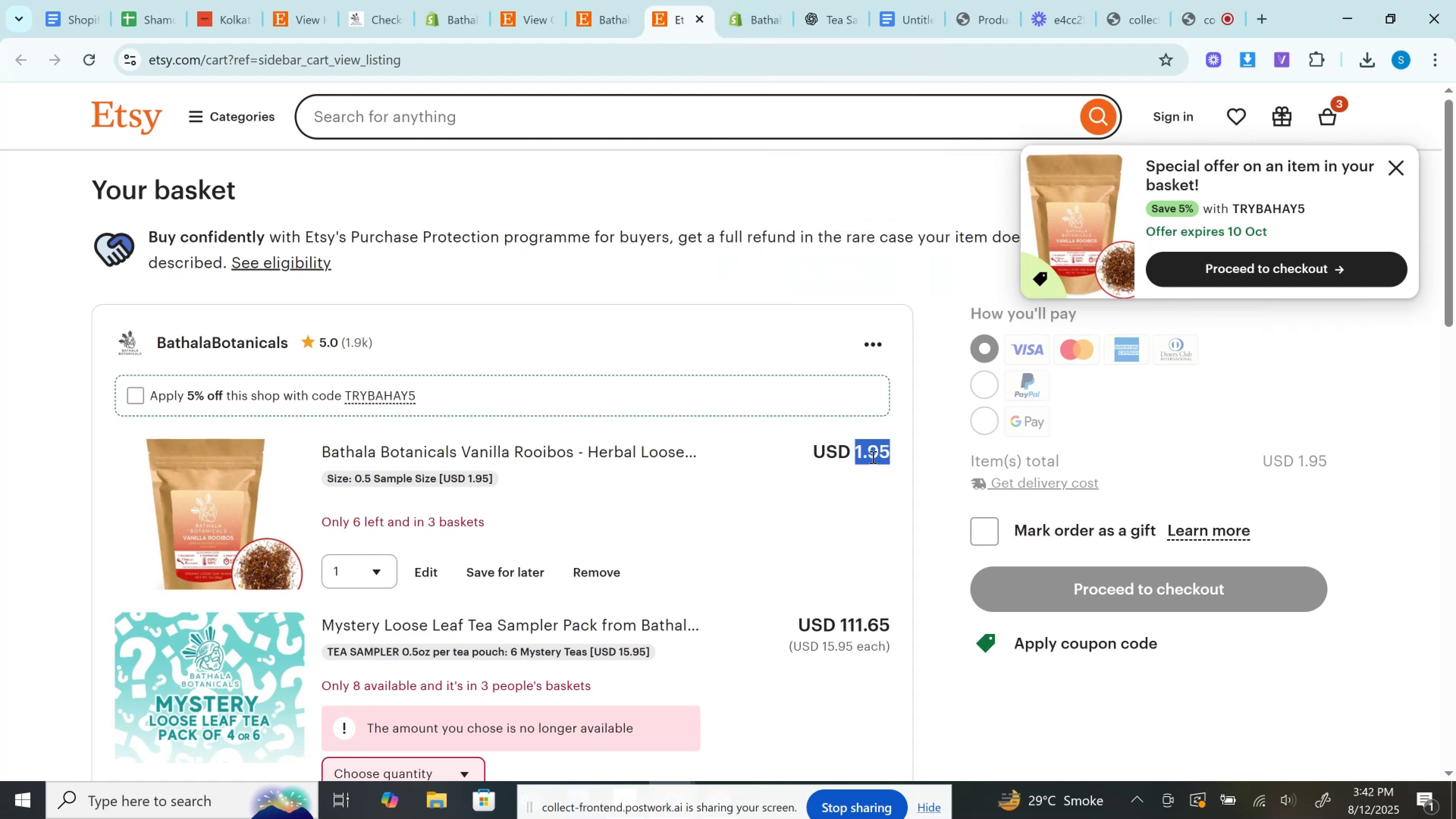 
key(Control+C)
 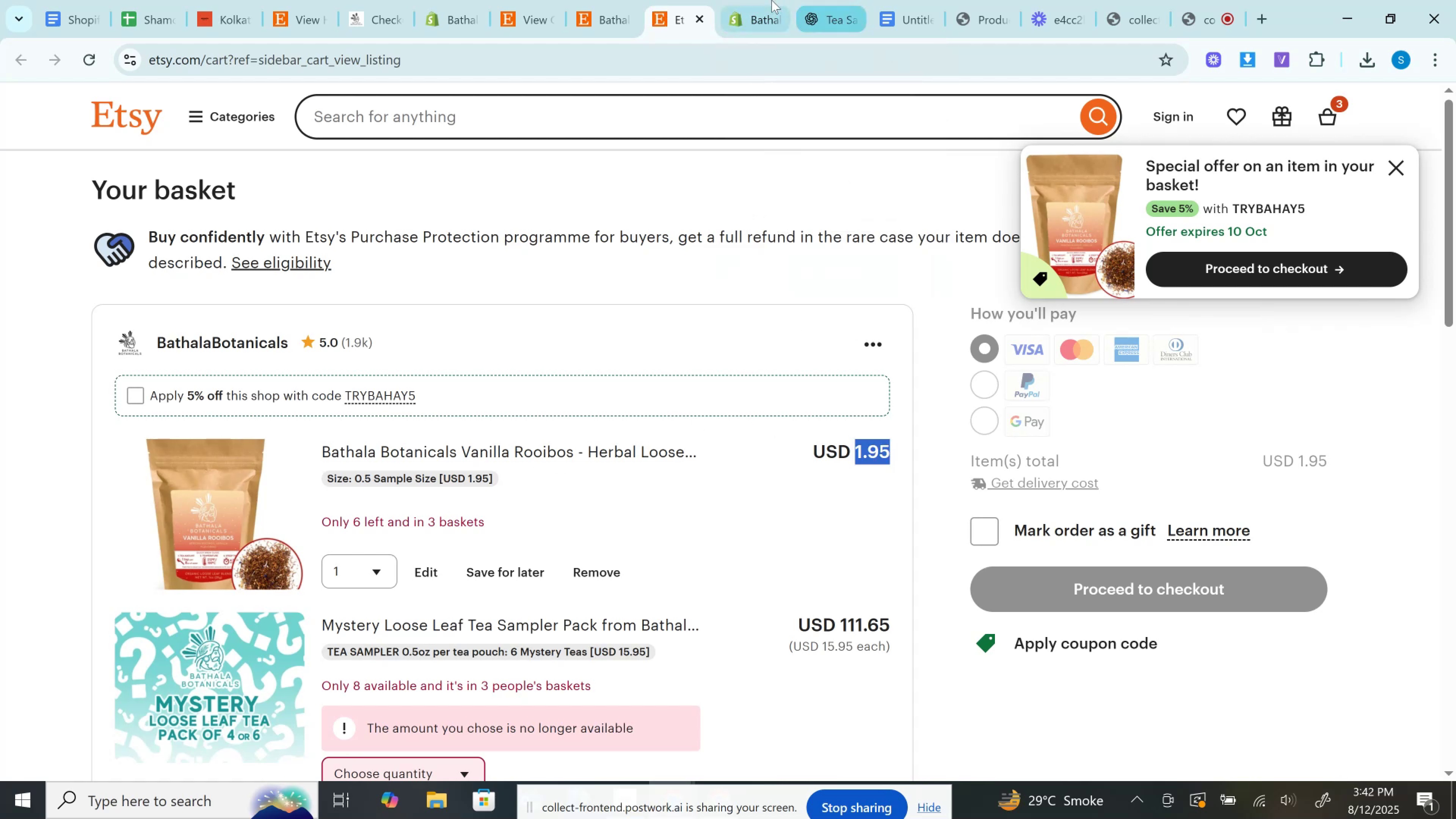 
left_click([769, 0])
 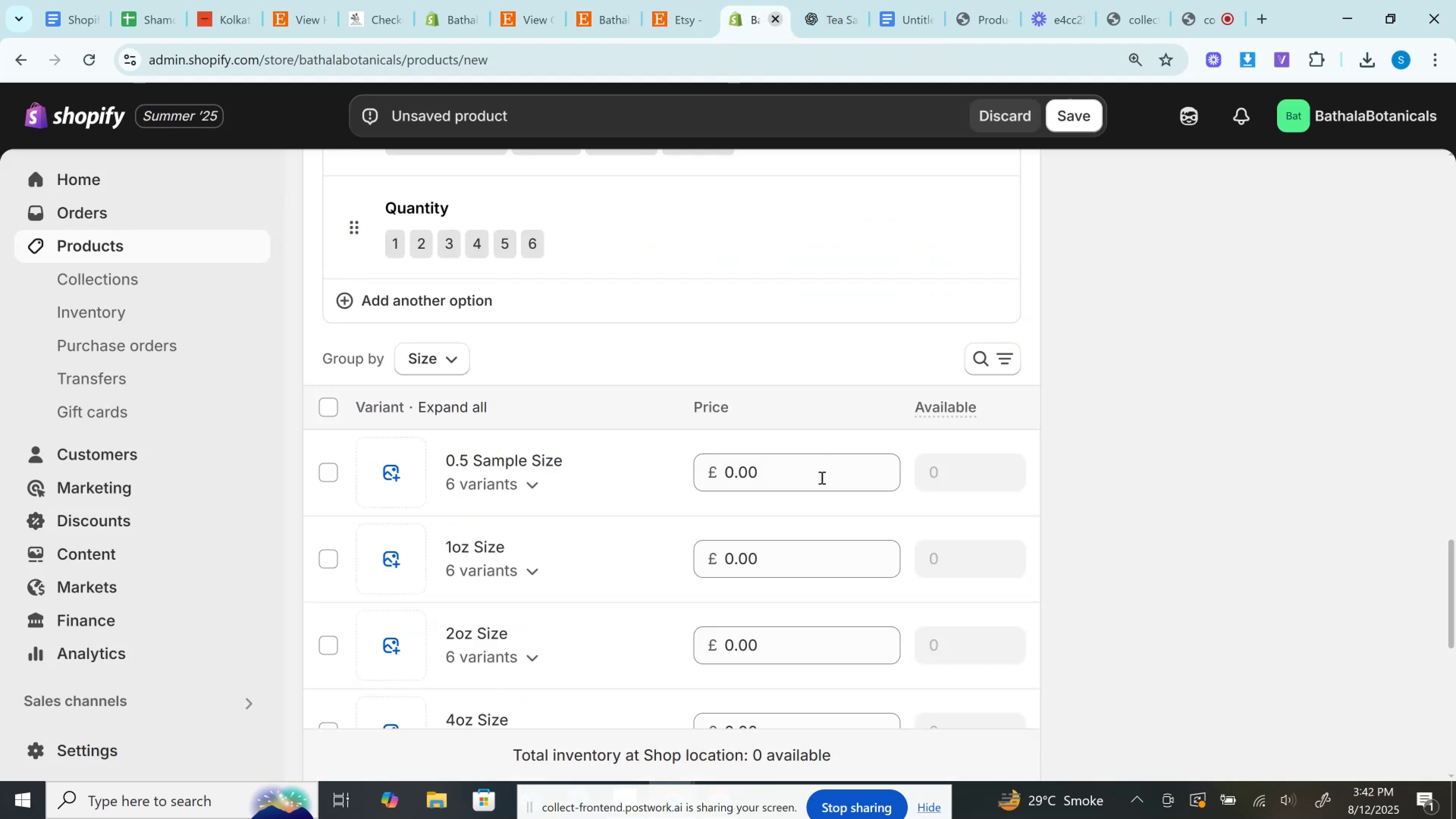 
scroll: coordinate [821, 477], scroll_direction: down, amount: 1.0
 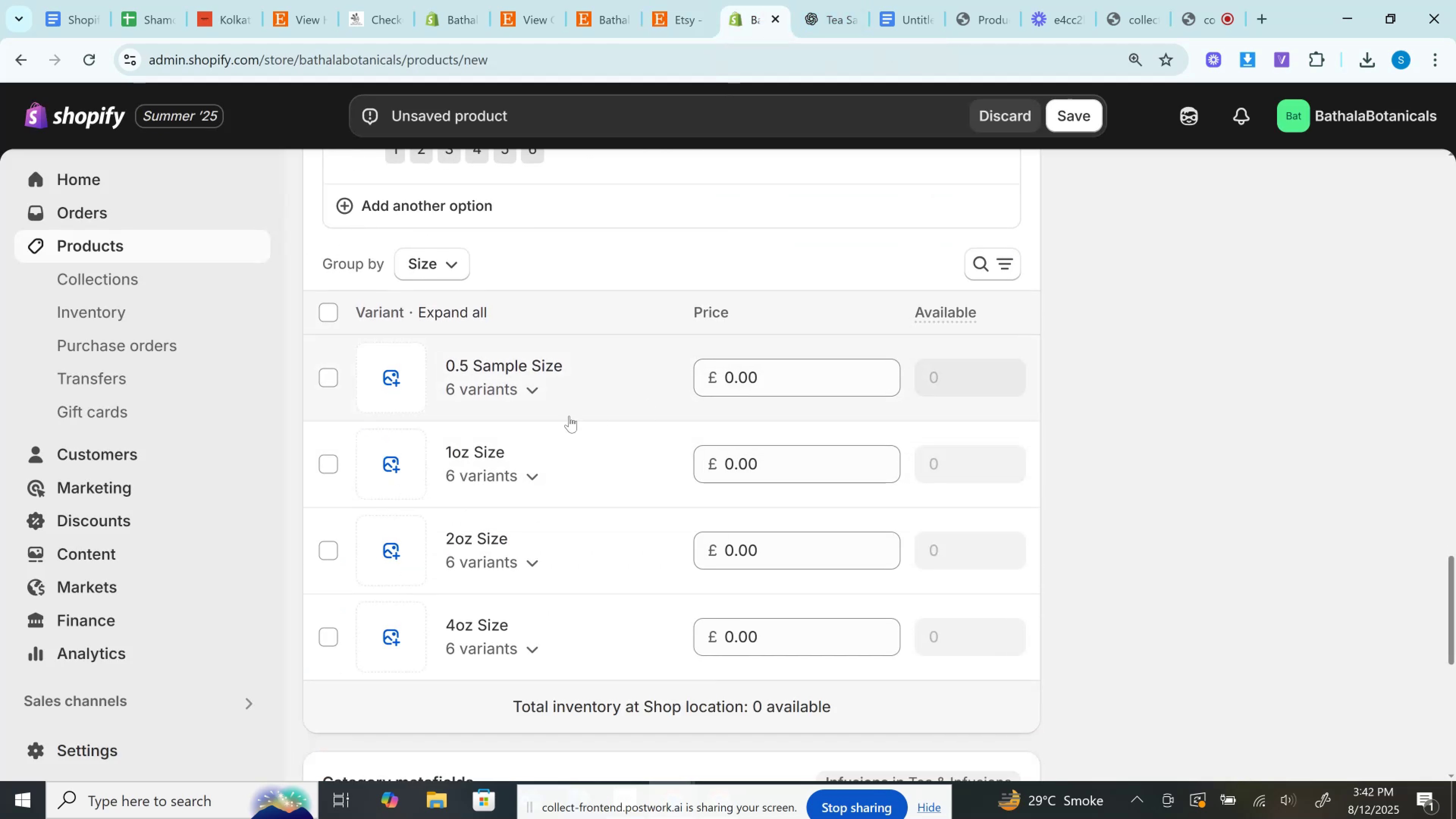 
left_click([535, 394])
 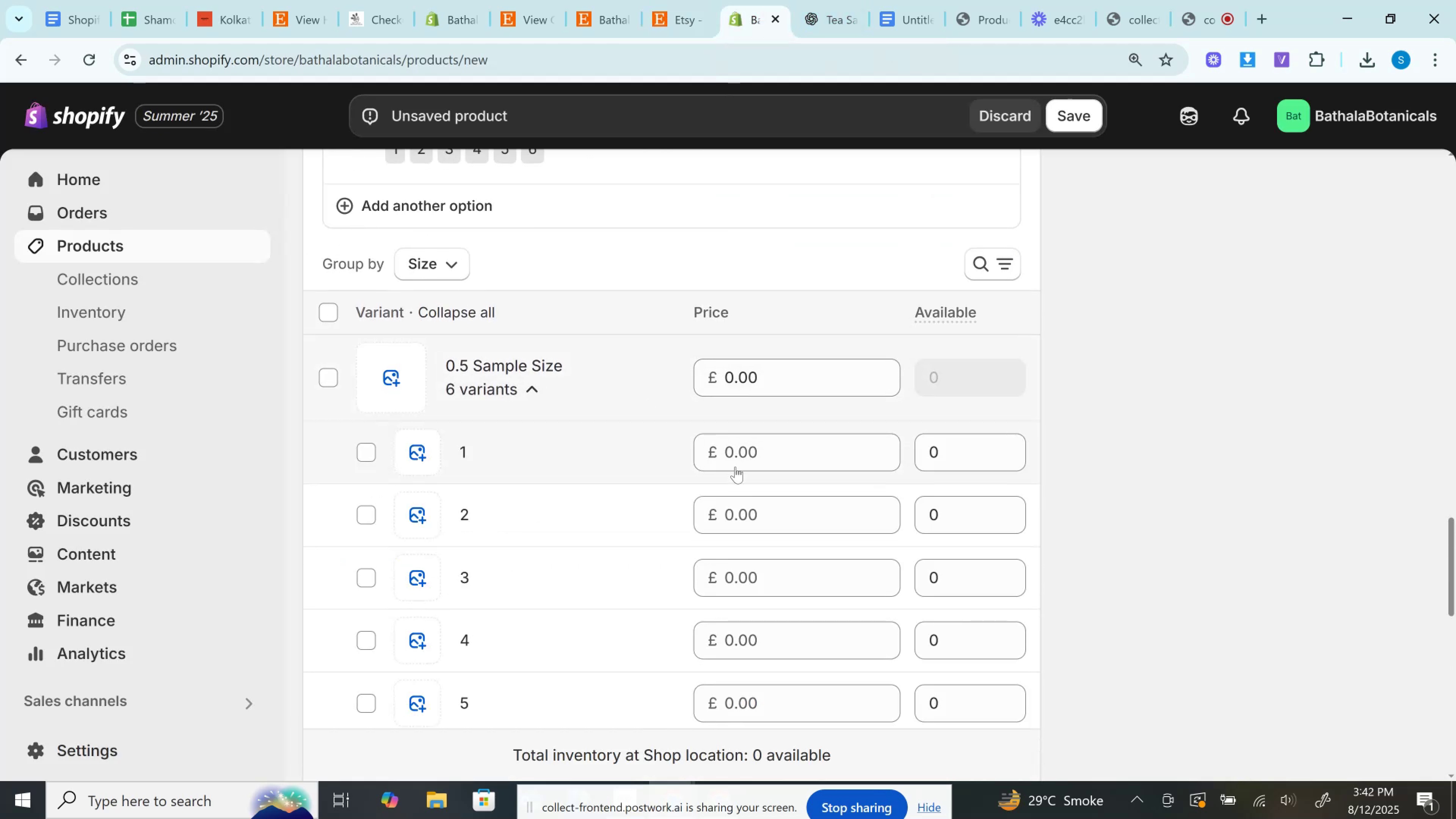 
left_click([737, 455])
 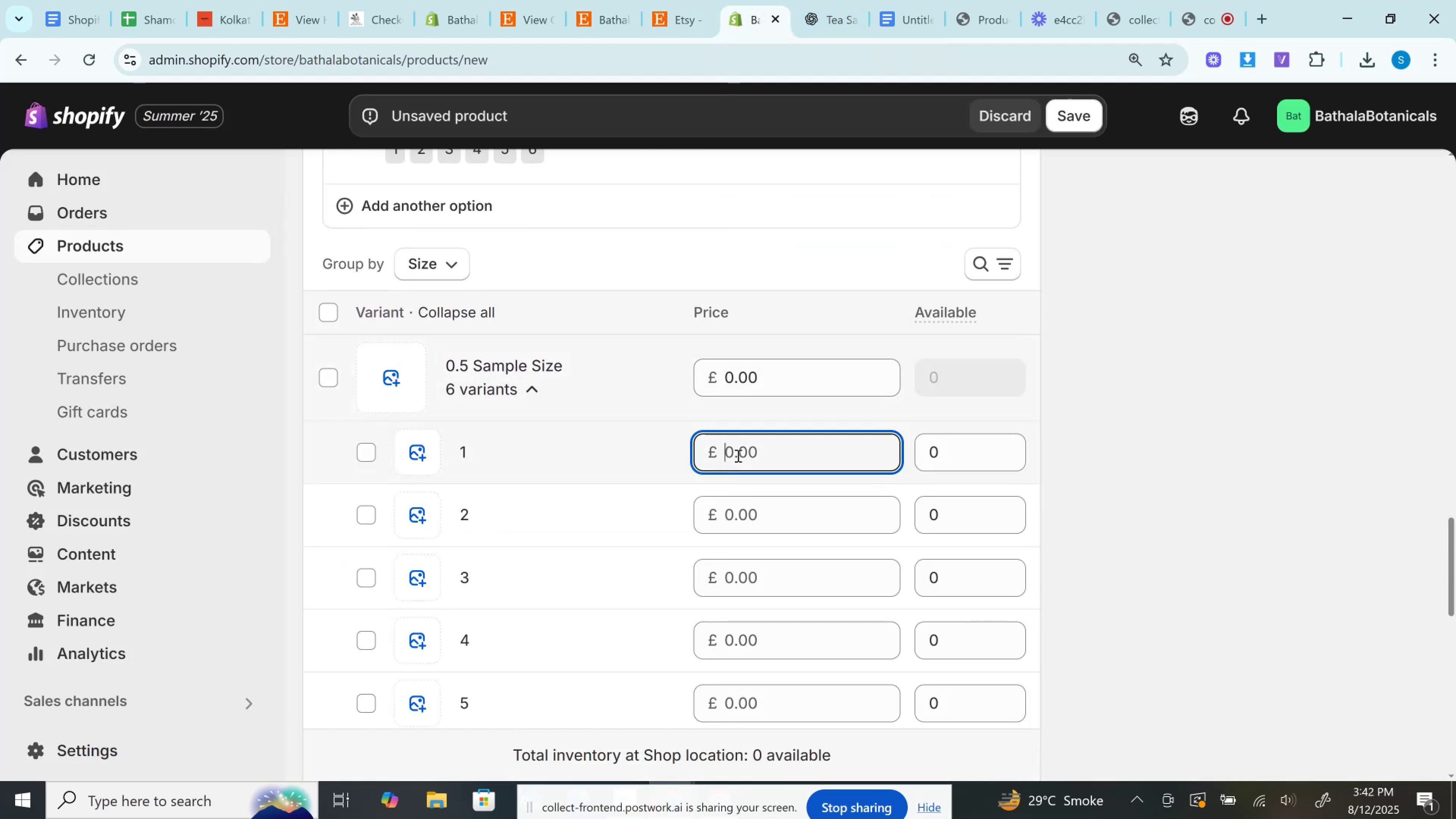 
key(Control+V)
 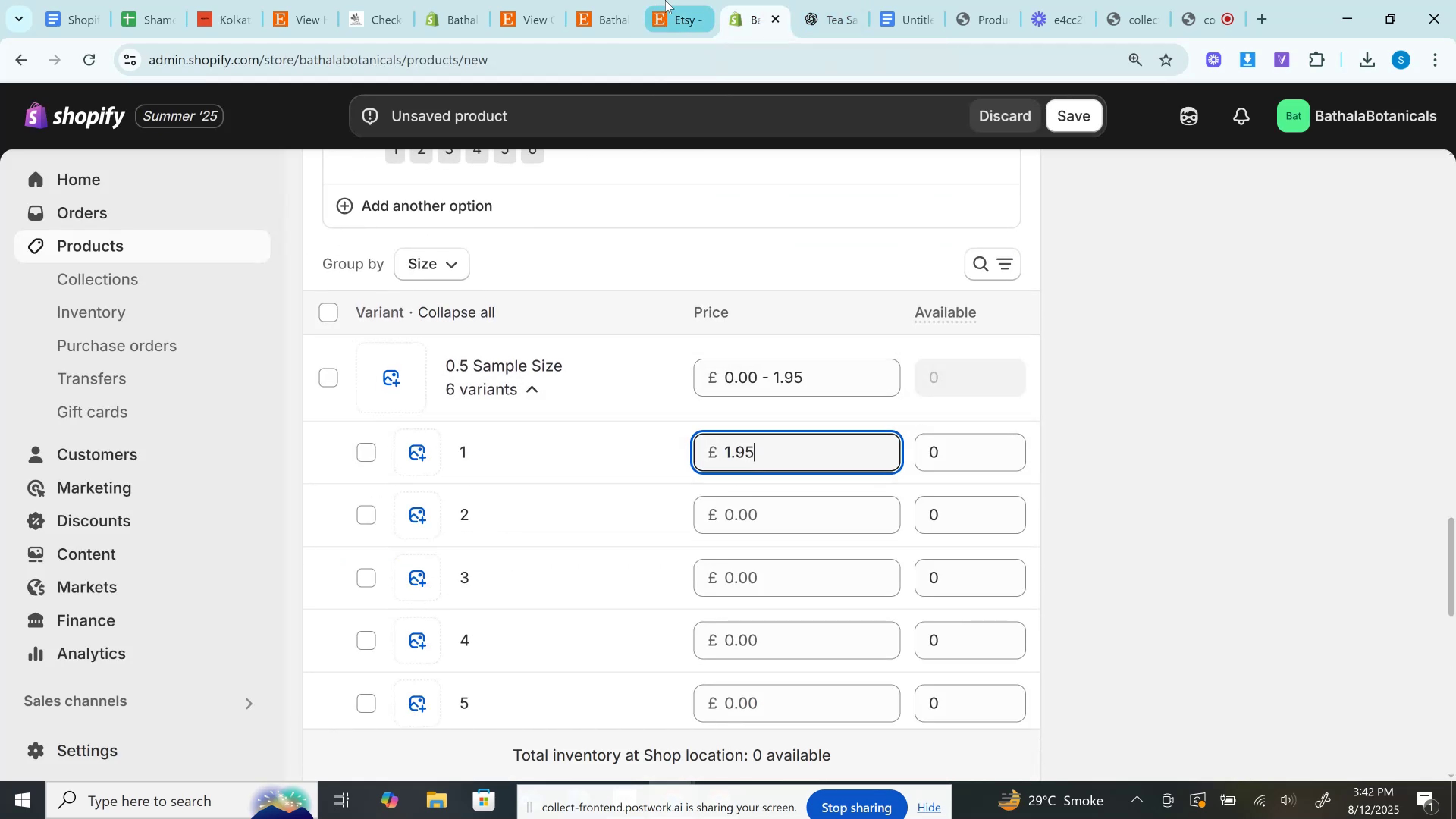 
left_click([687, 0])
 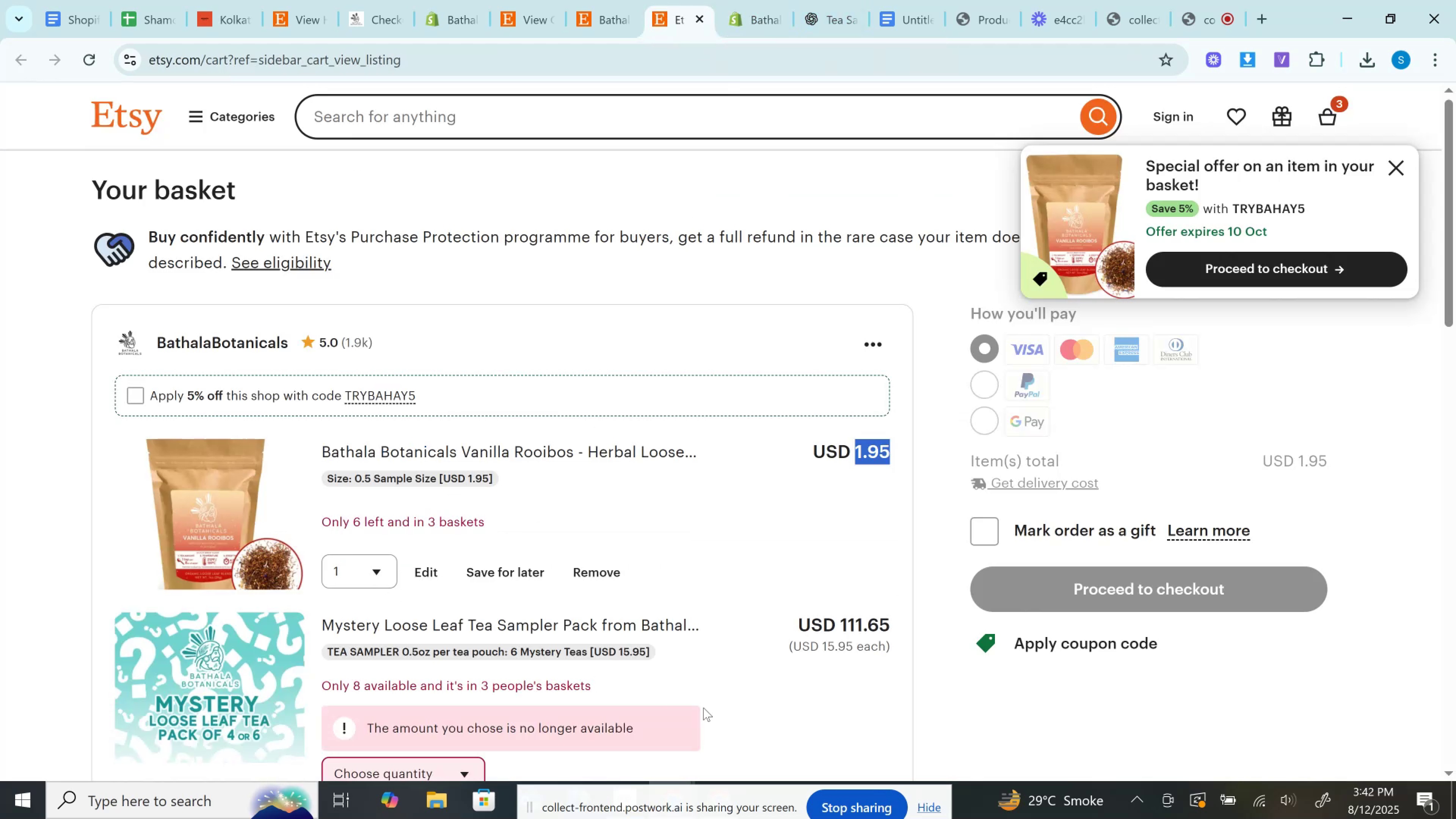 
scroll: coordinate [681, 694], scroll_direction: down, amount: 2.0
 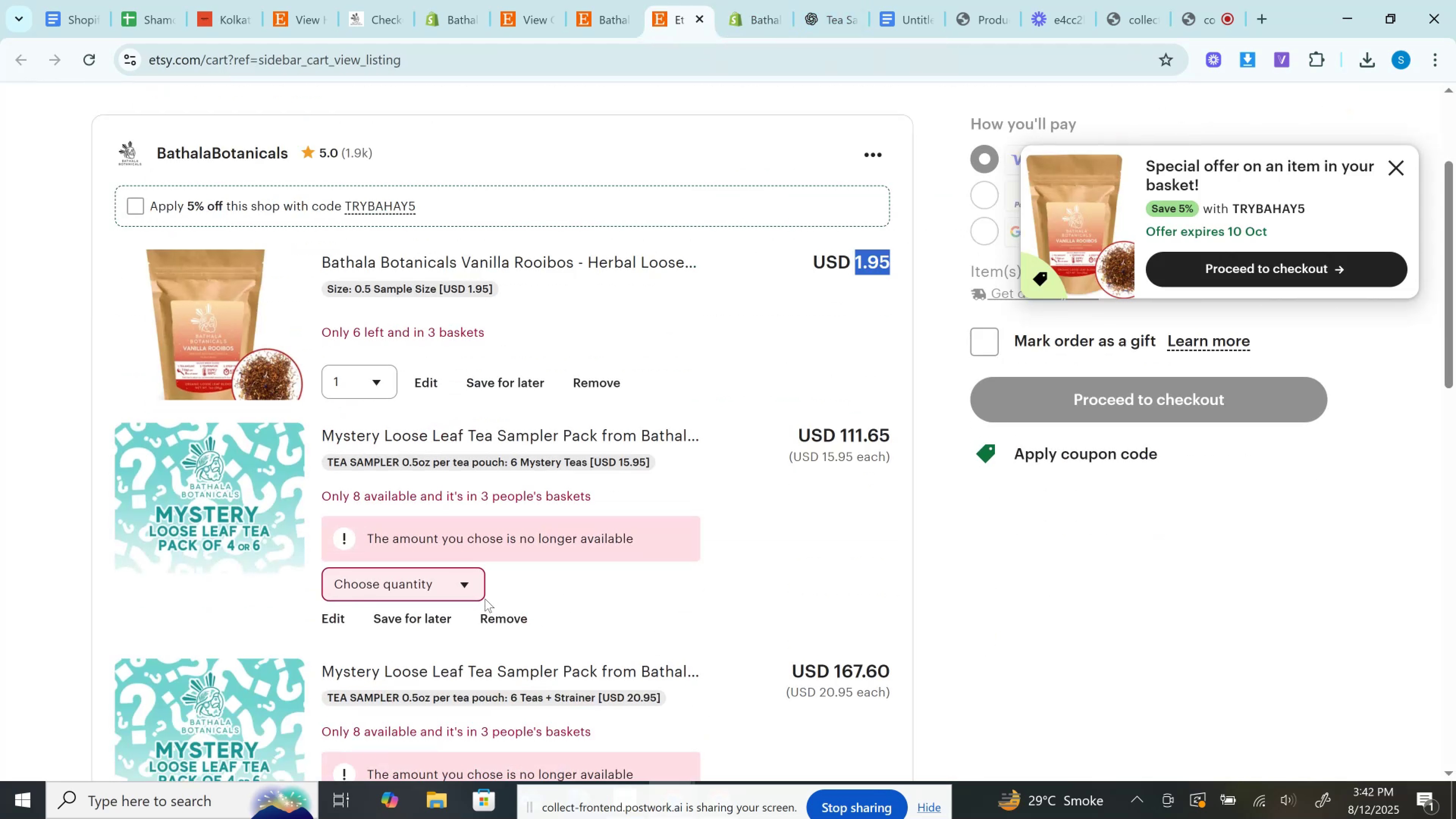 
left_click([500, 621])
 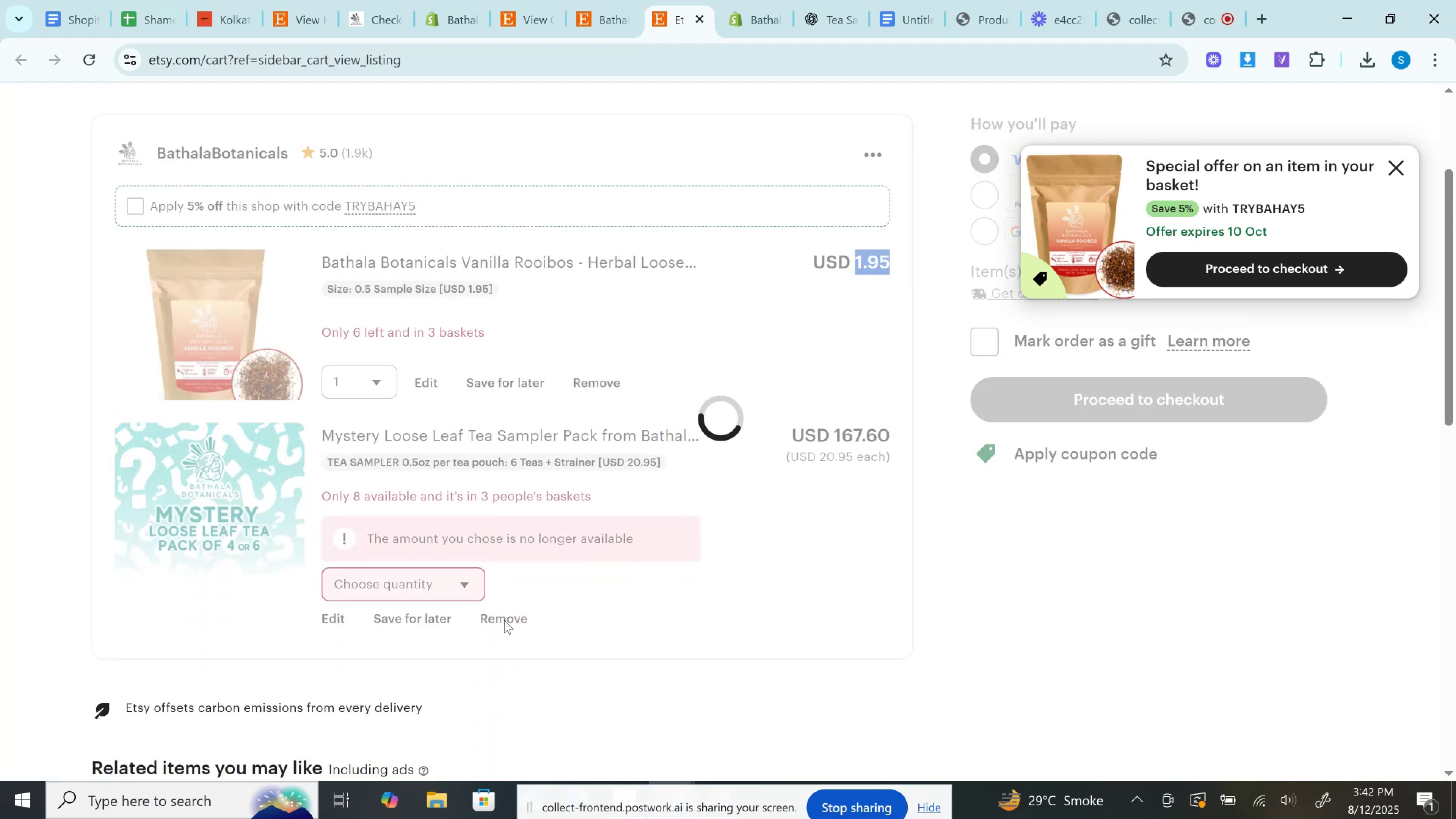 
left_click([504, 620])
 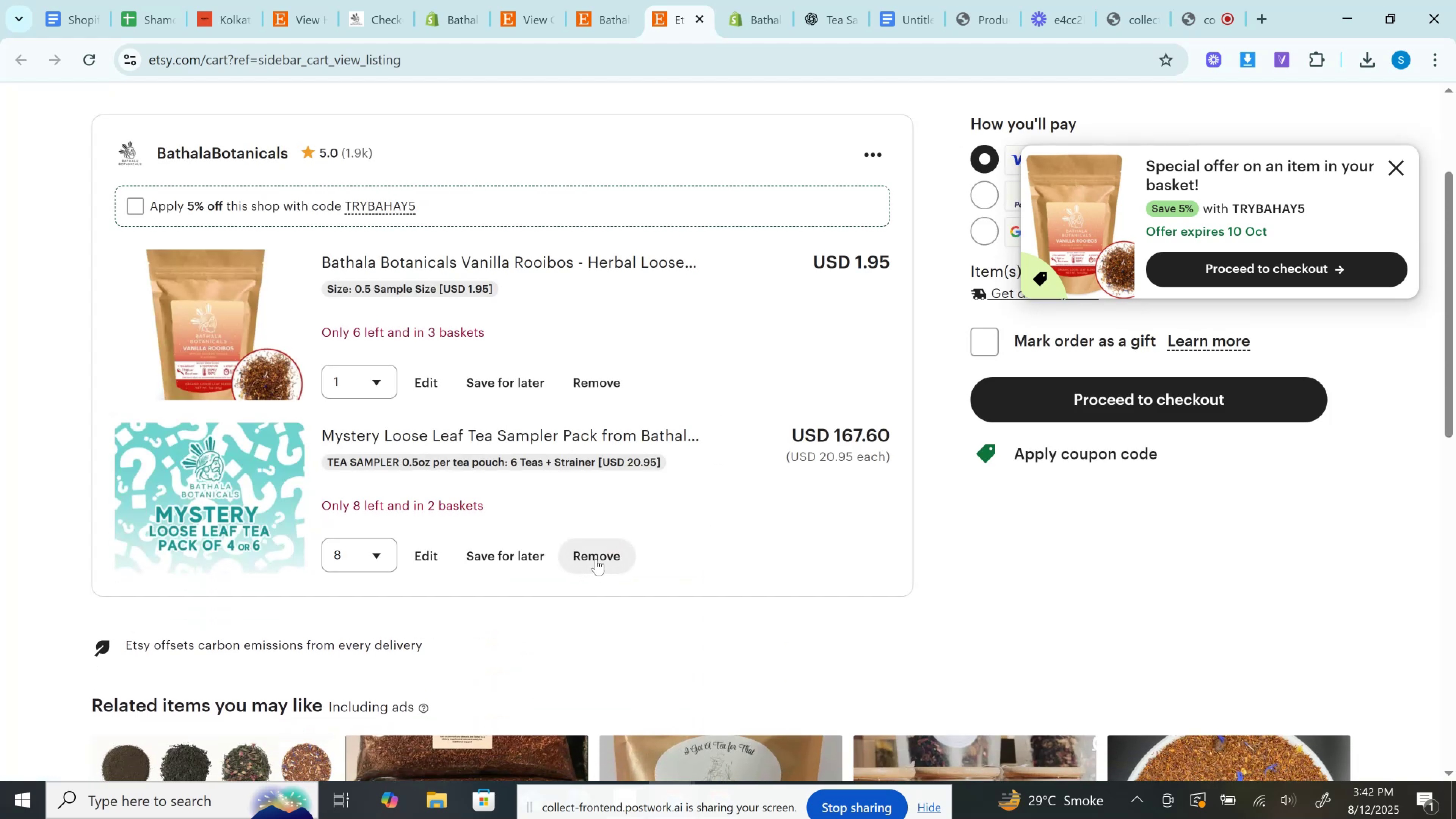 
left_click([602, 548])
 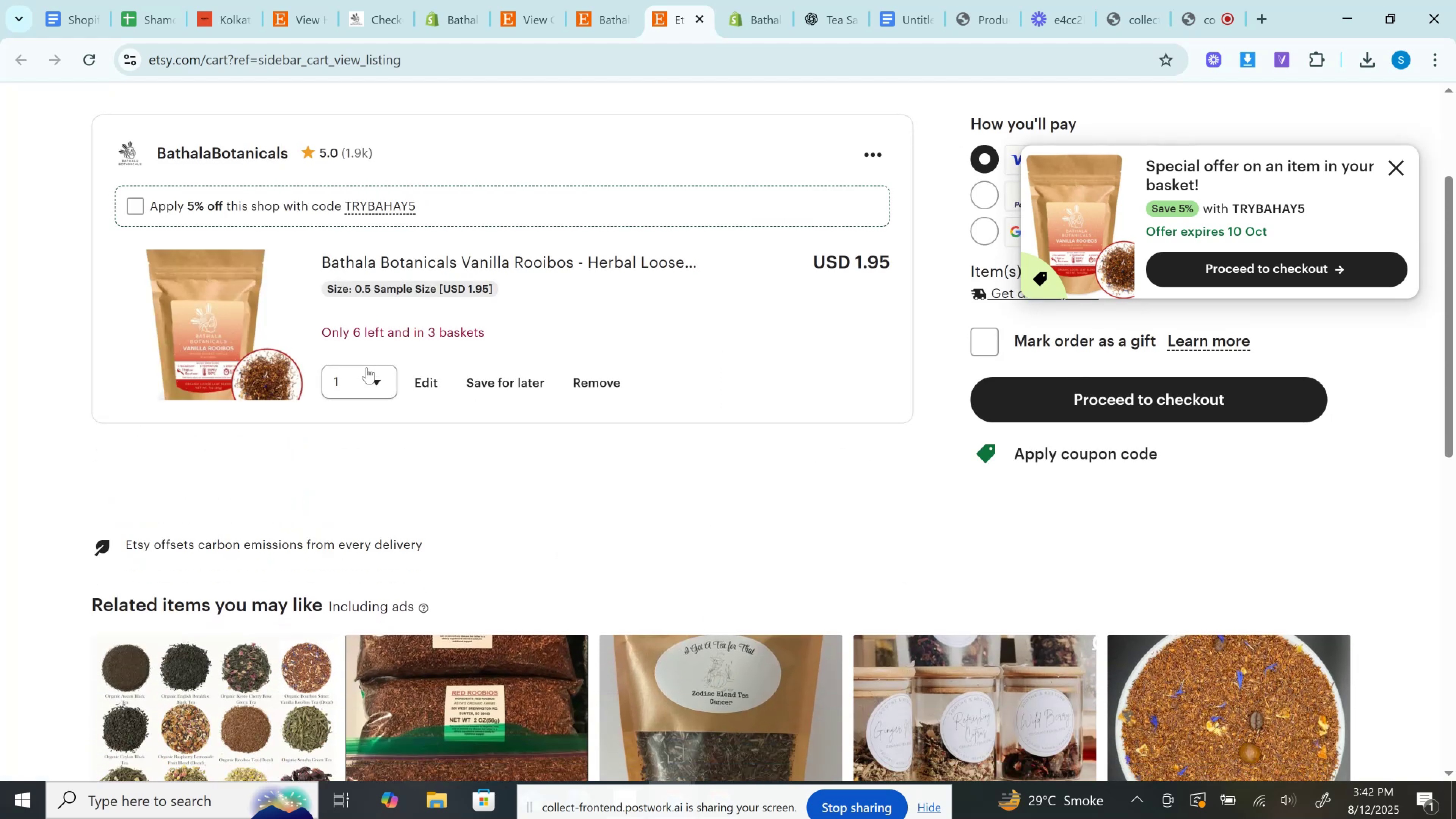 
left_click([363, 373])
 